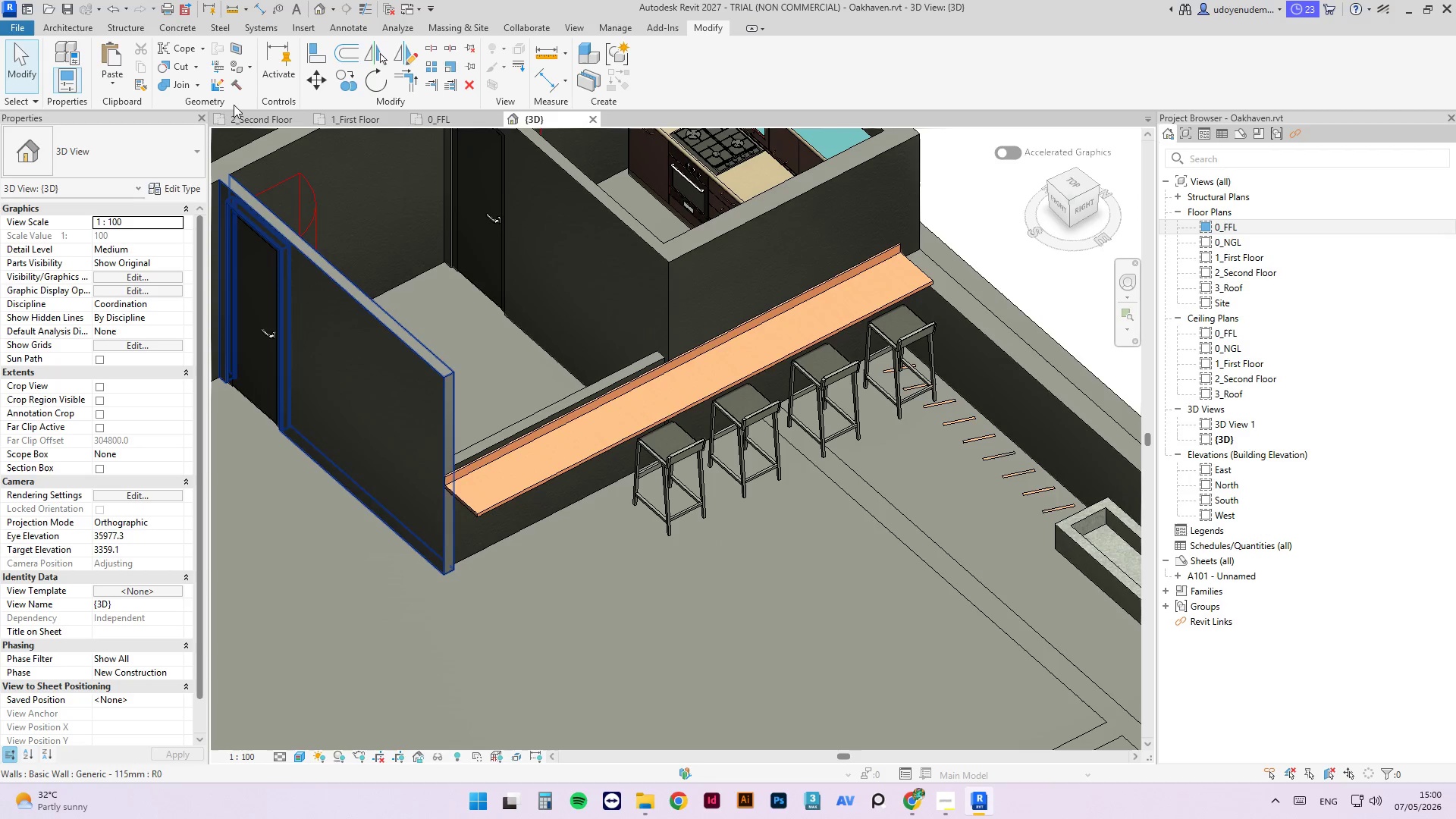 
left_click([251, 118])
 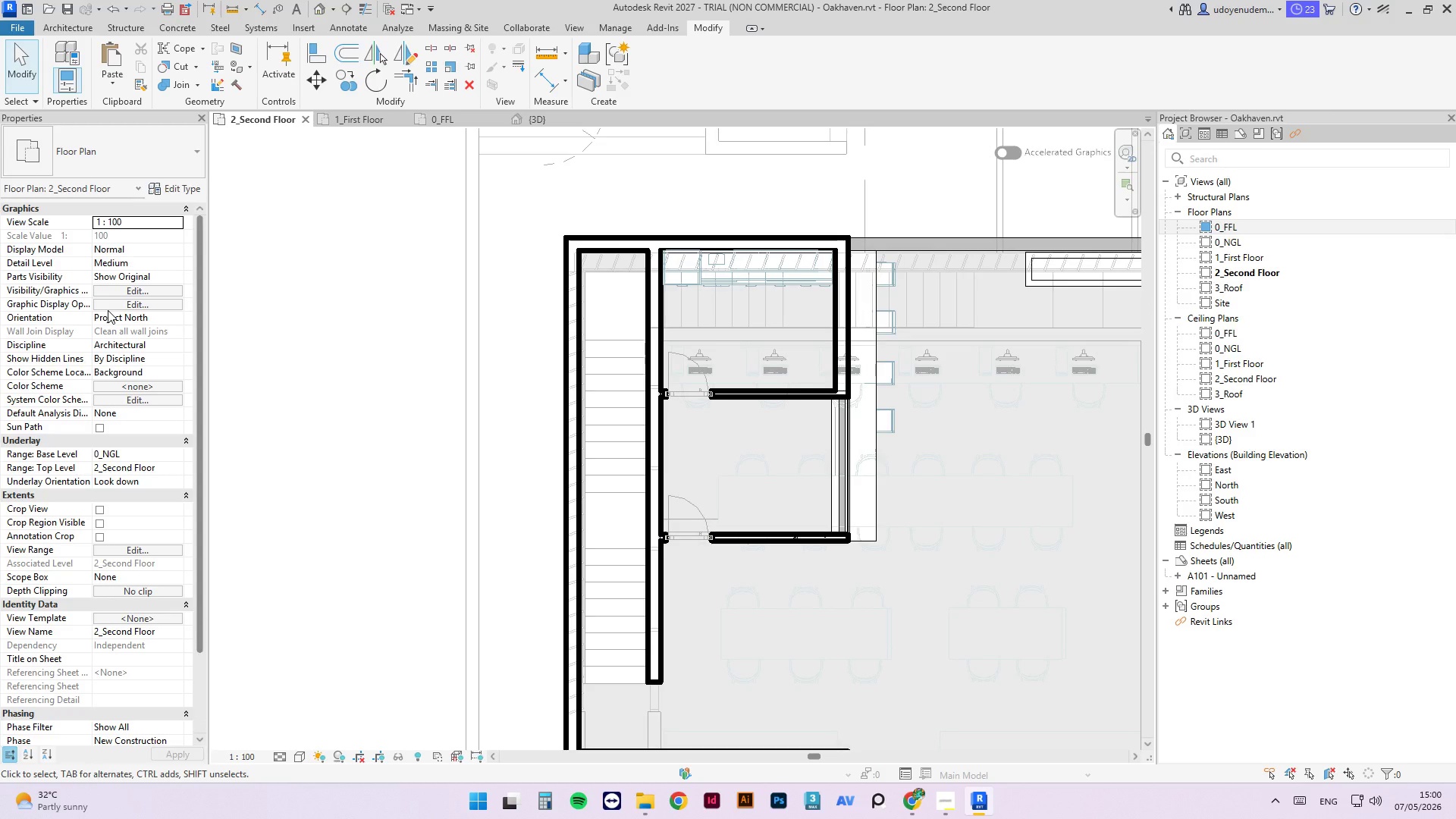 
type(WA)
 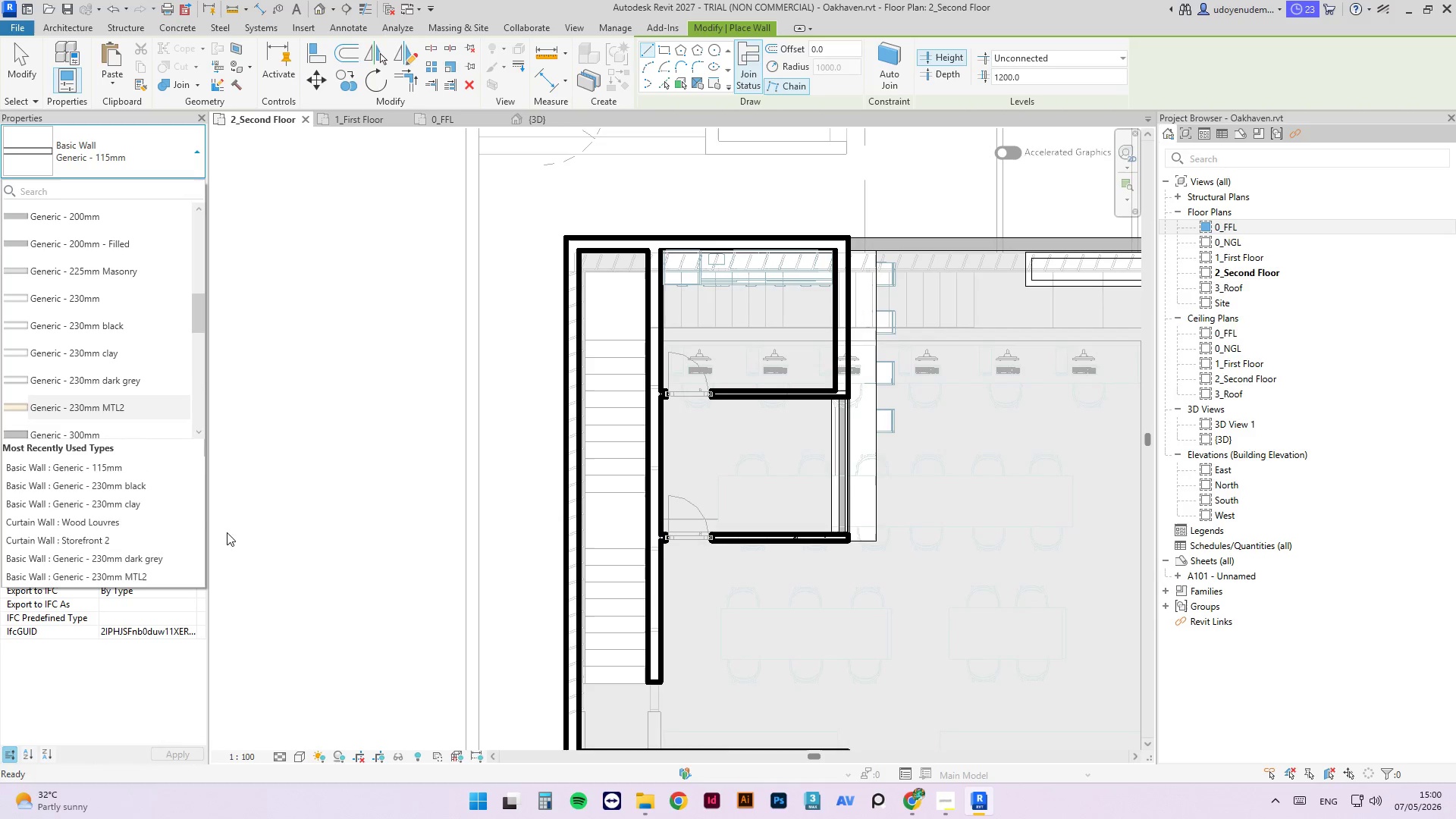 
scroll: coordinate [144, 349], scroll_direction: down, amount: 3.0
 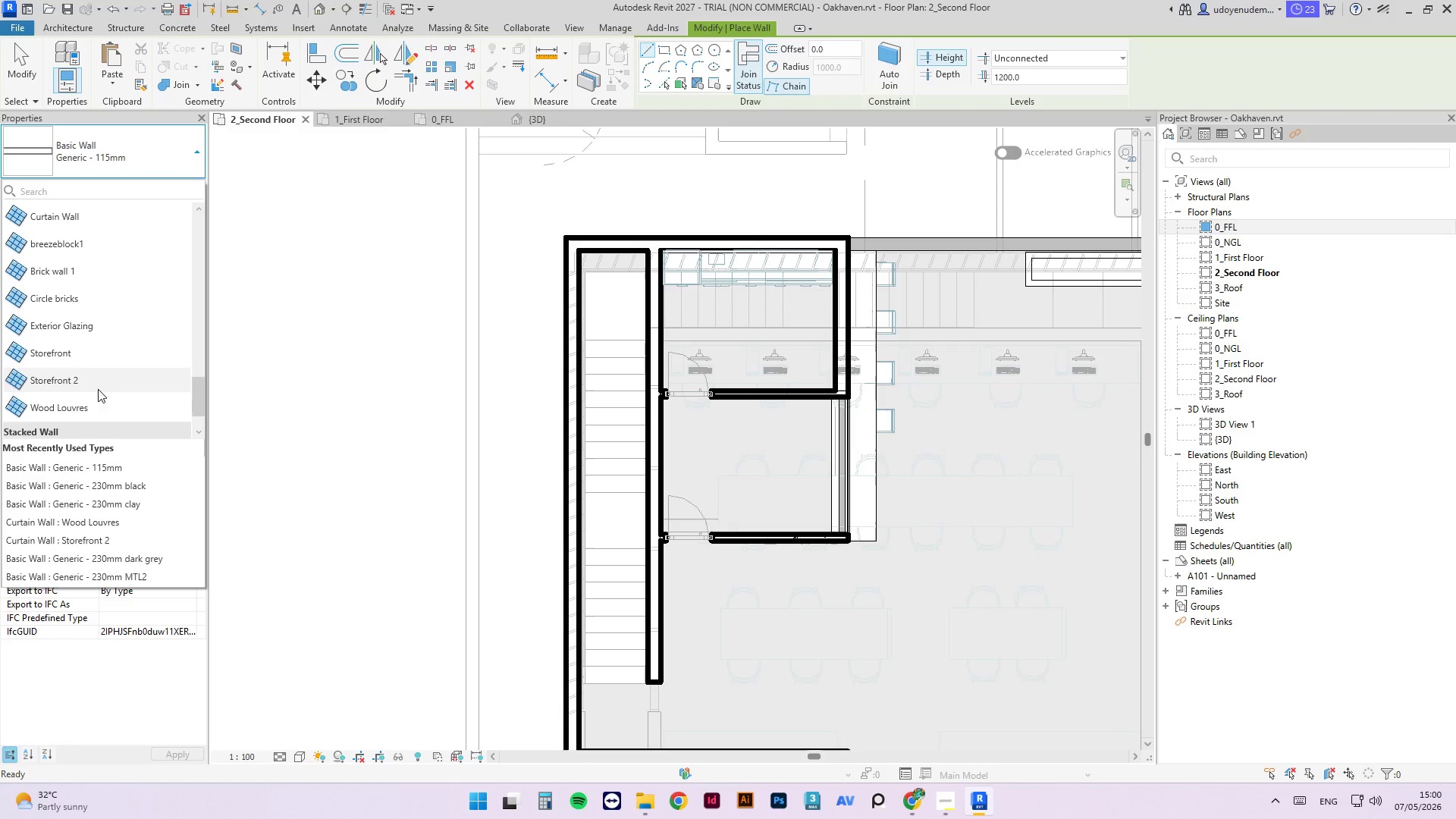 
left_click([95, 378])
 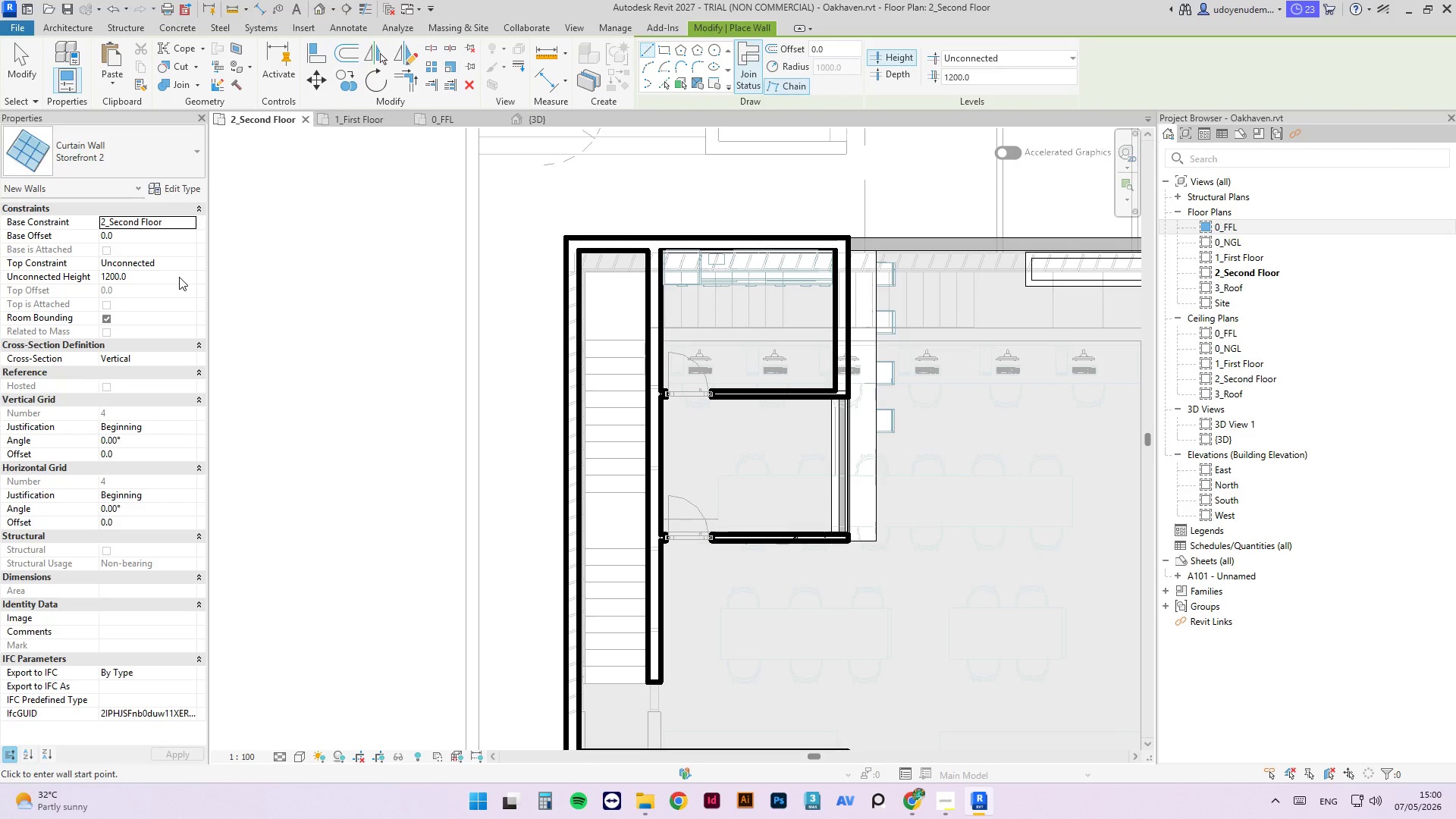 
left_click([140, 238])
 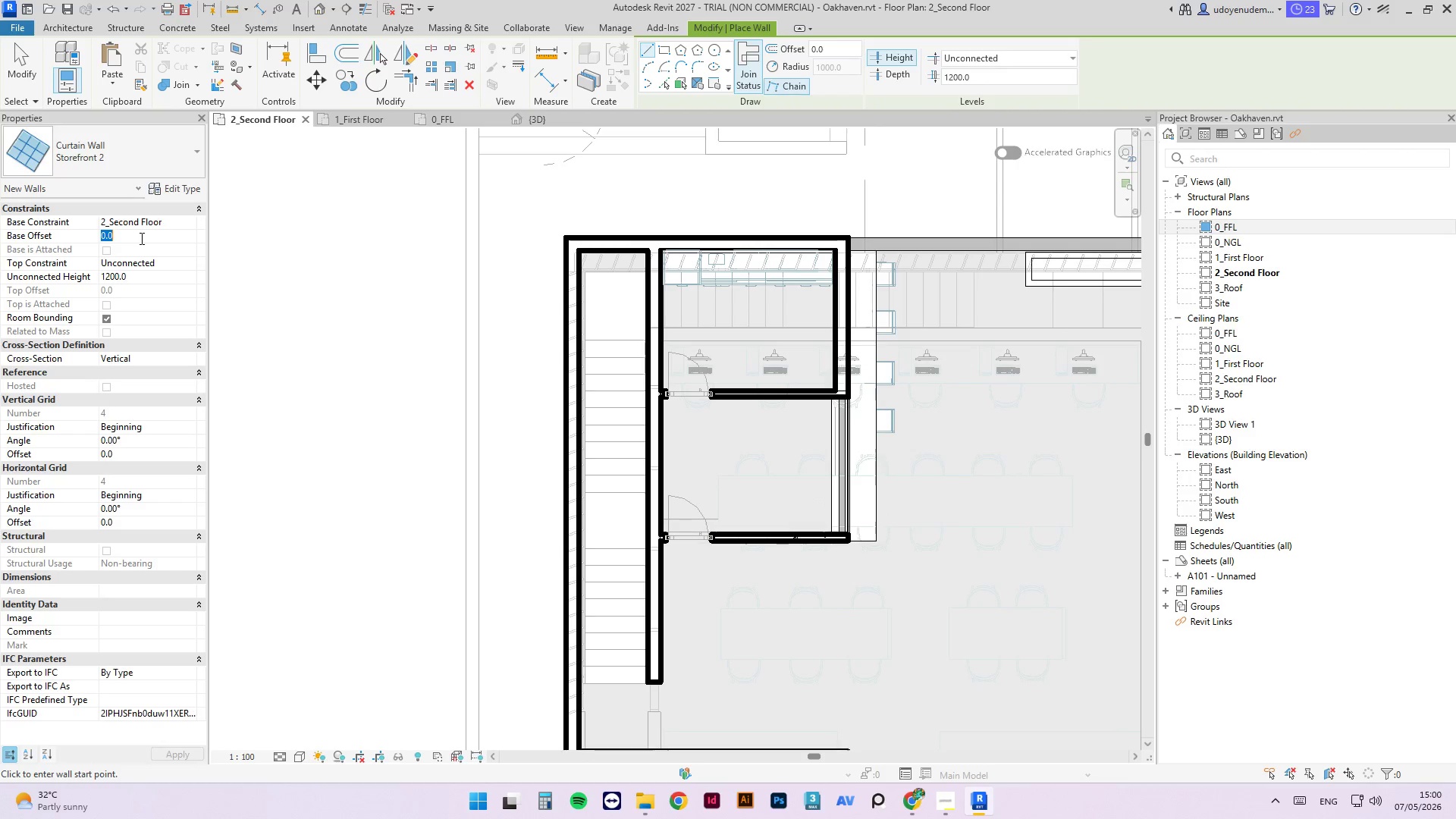 
key(Numpad1)
 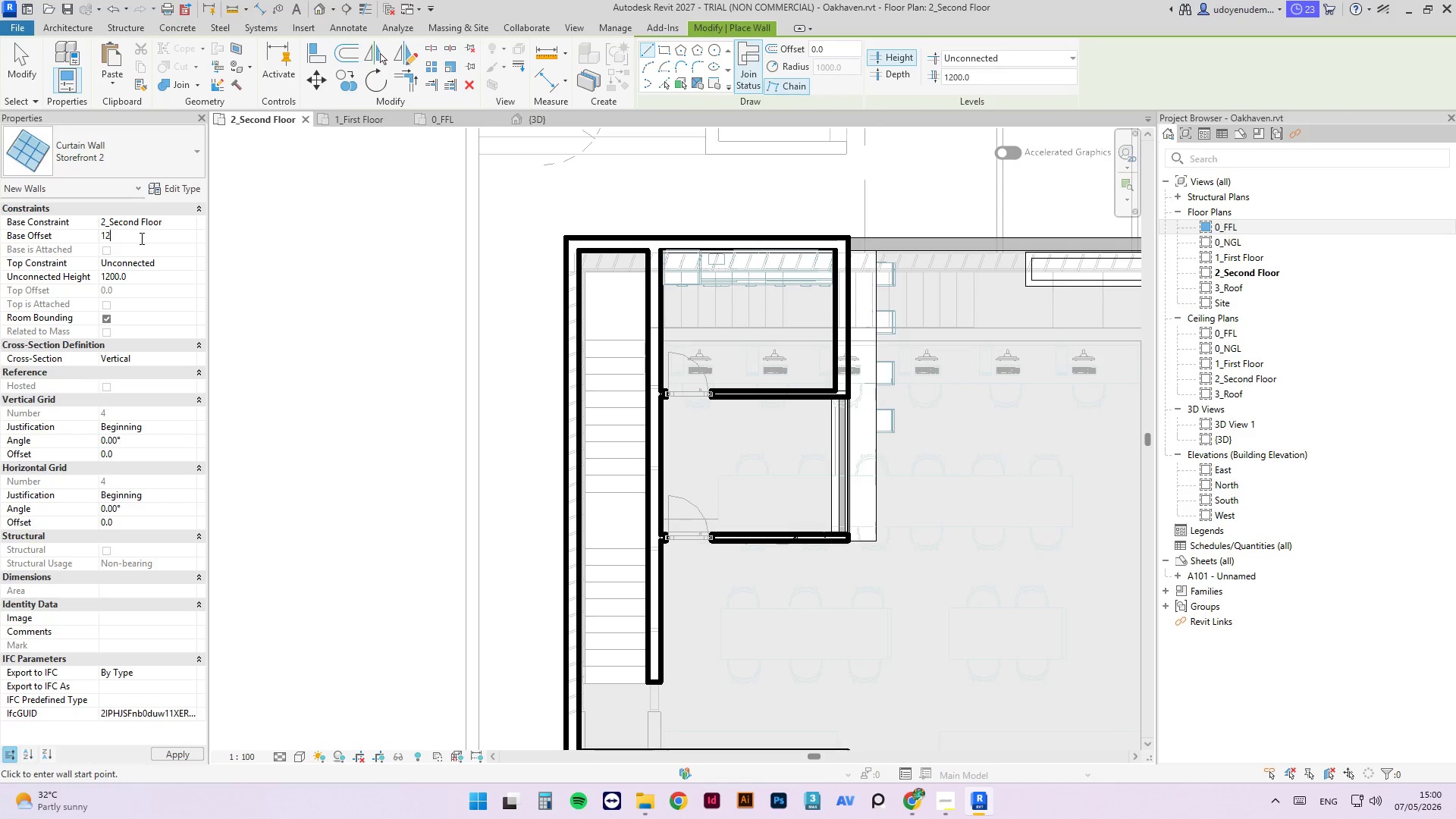 
key(Numpad2)
 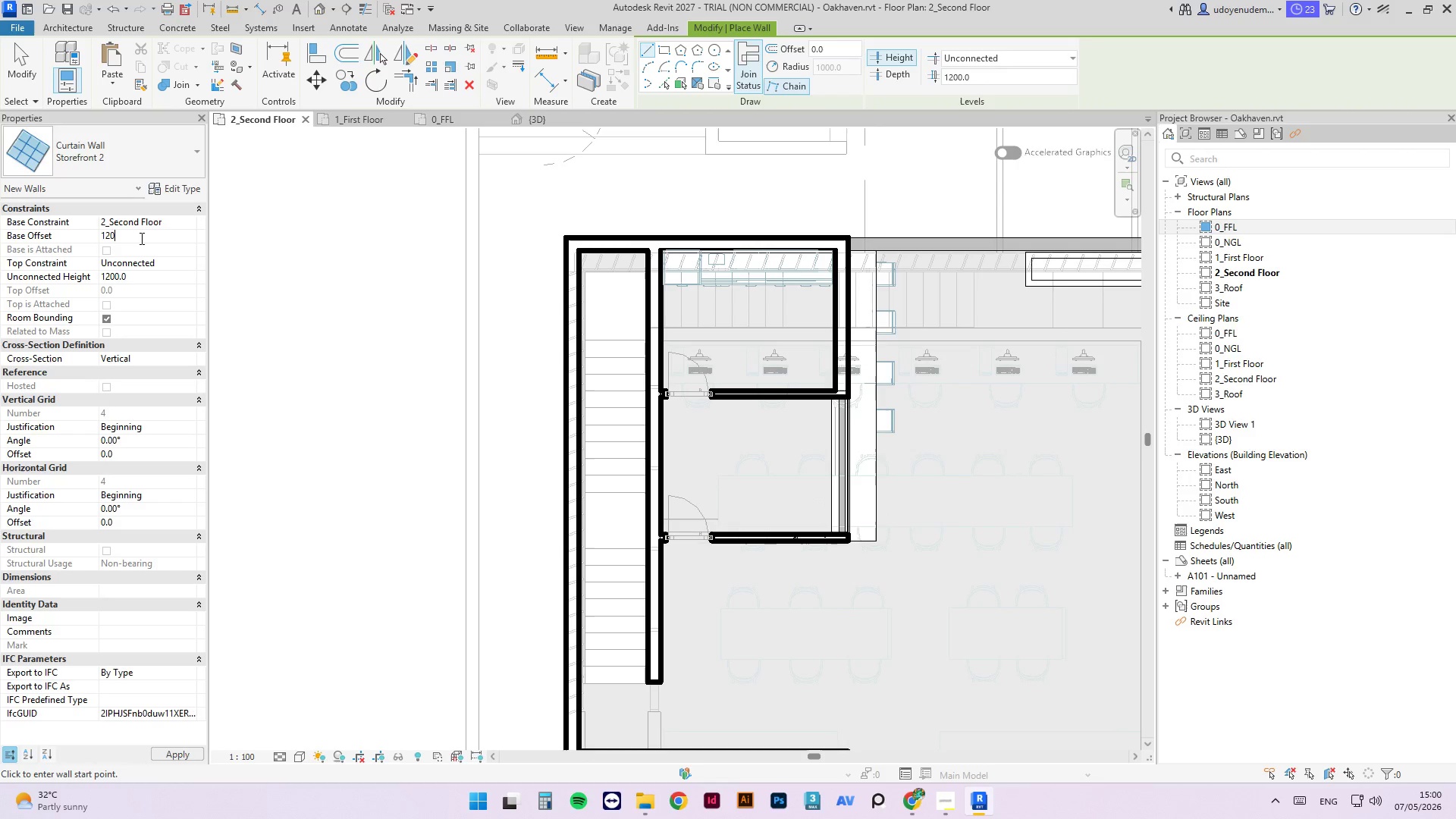 
key(Numpad0)
 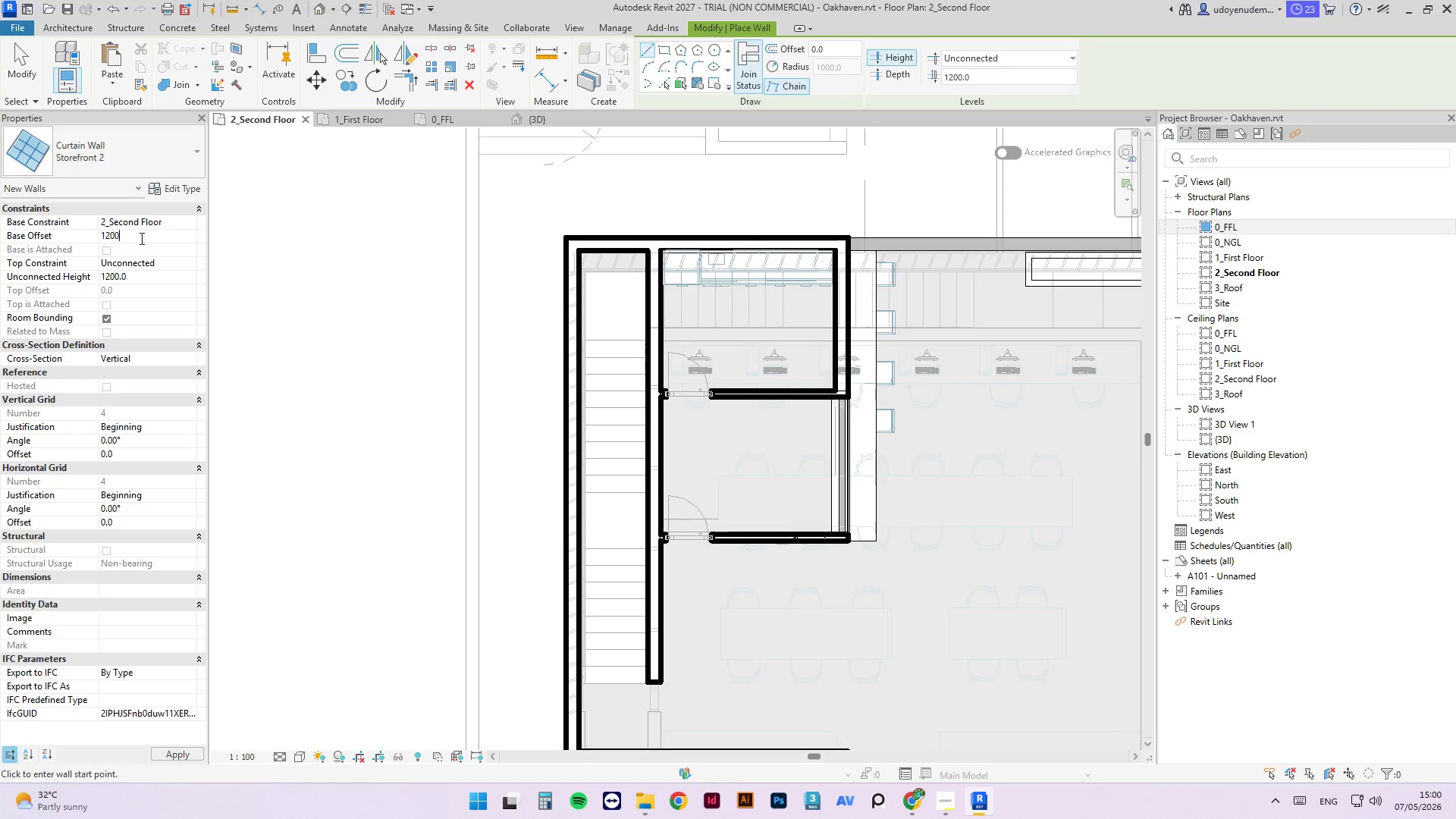 
key(Numpad0)
 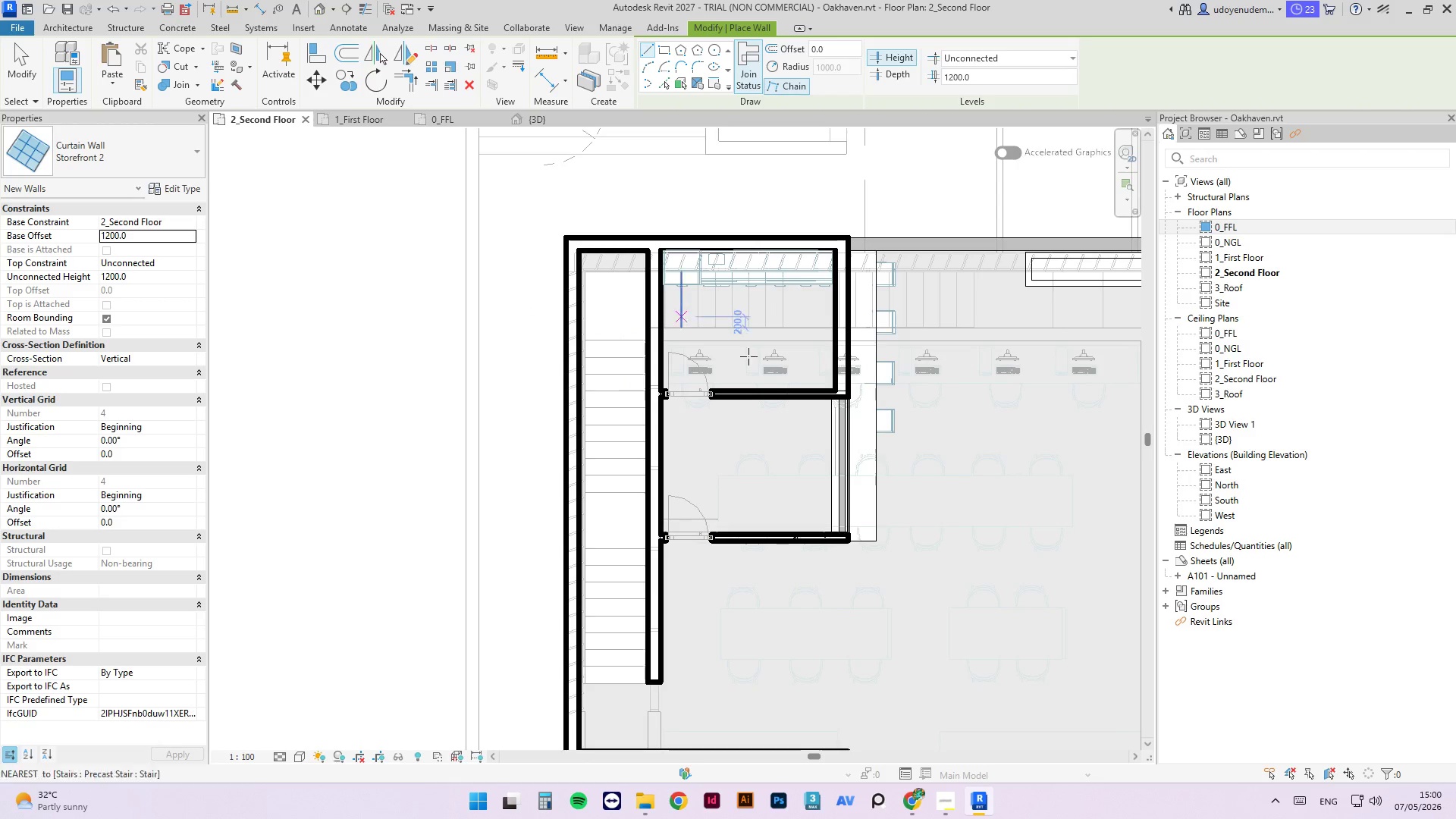 
scroll: coordinate [829, 419], scroll_direction: up, amount: 6.0
 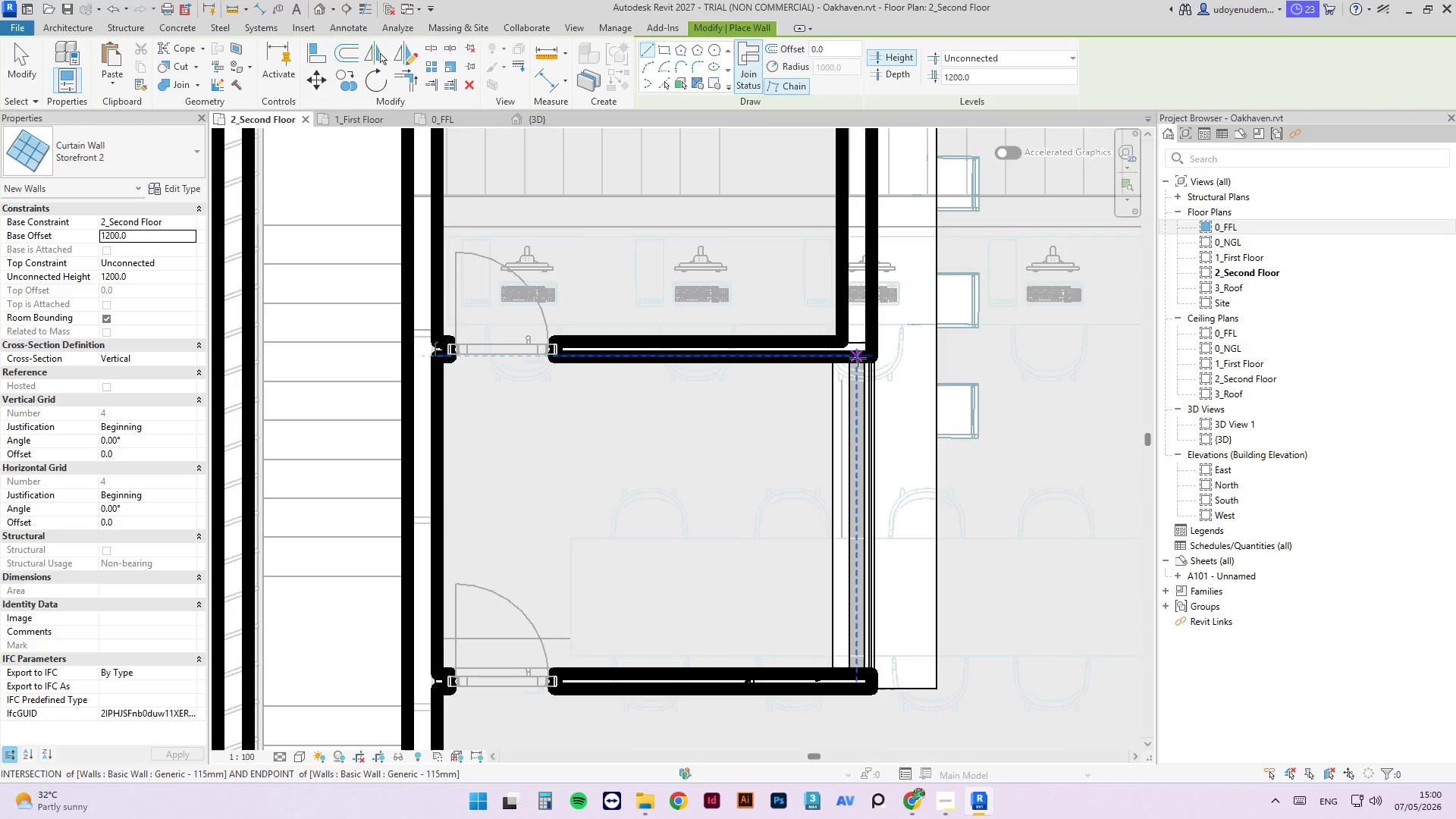 
left_click_drag(start_coordinate=[858, 358], to_coordinate=[855, 673])
 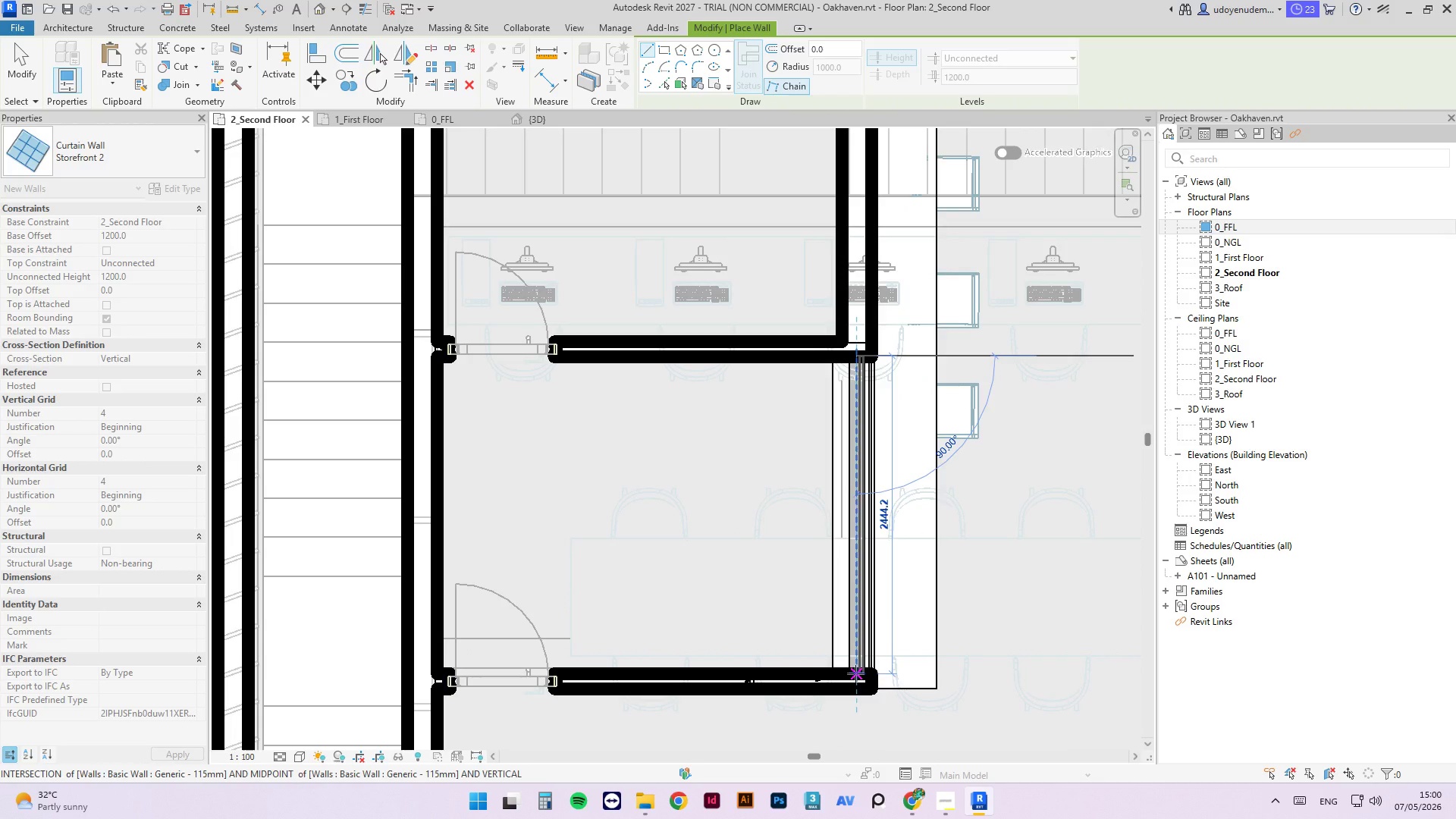 
left_click([855, 673])
 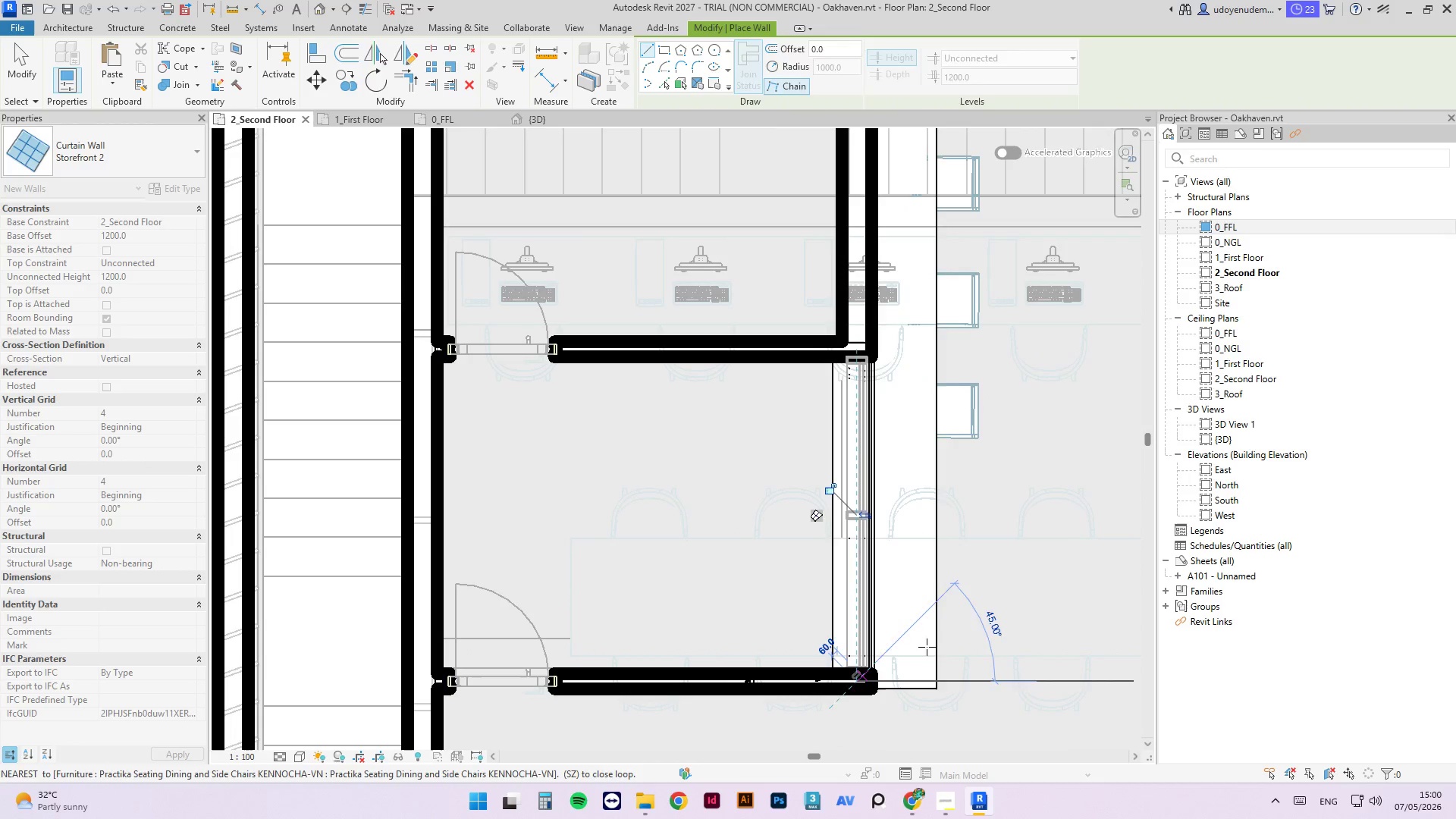 
key(Escape)
 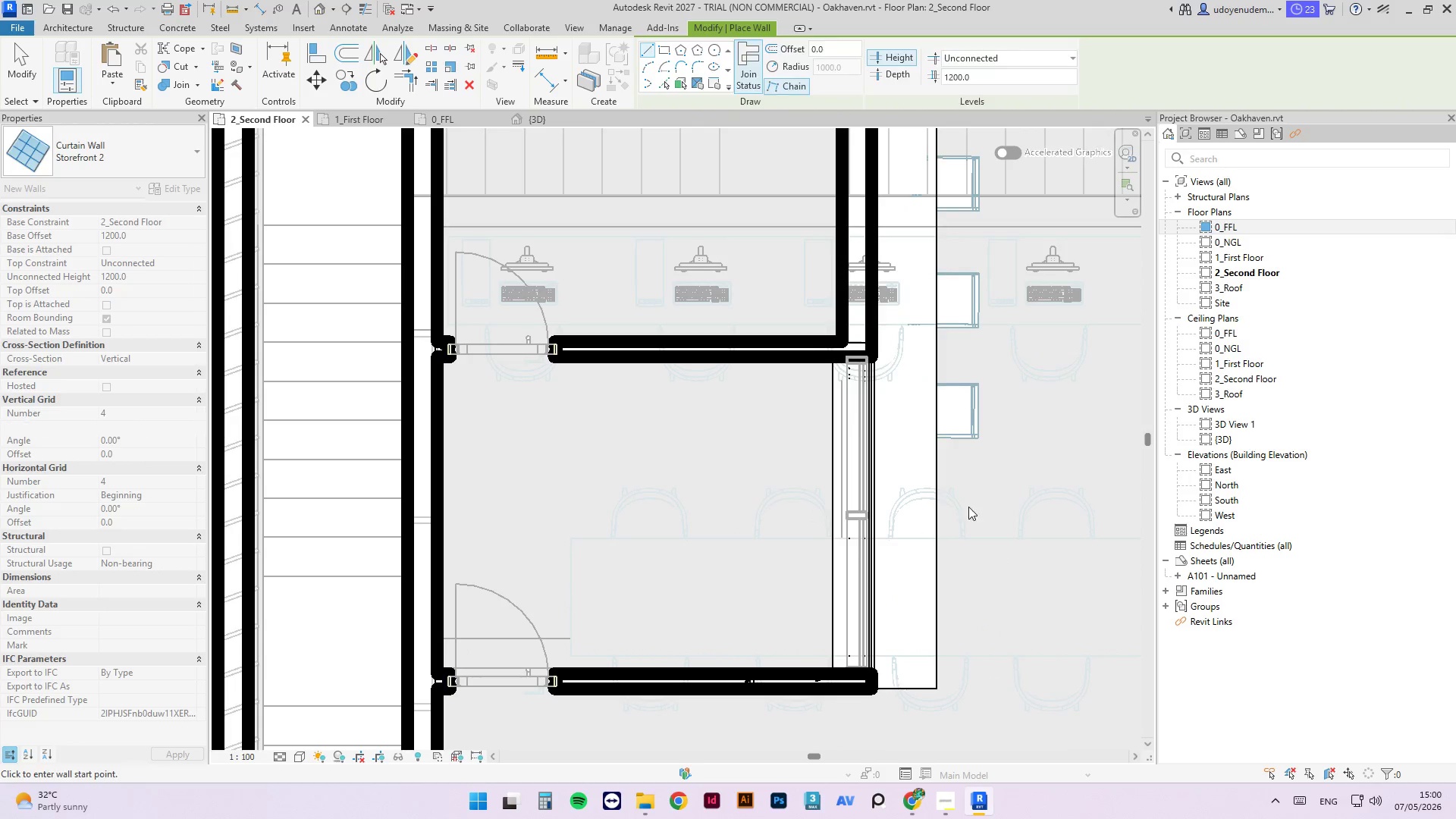 
key(Escape)
 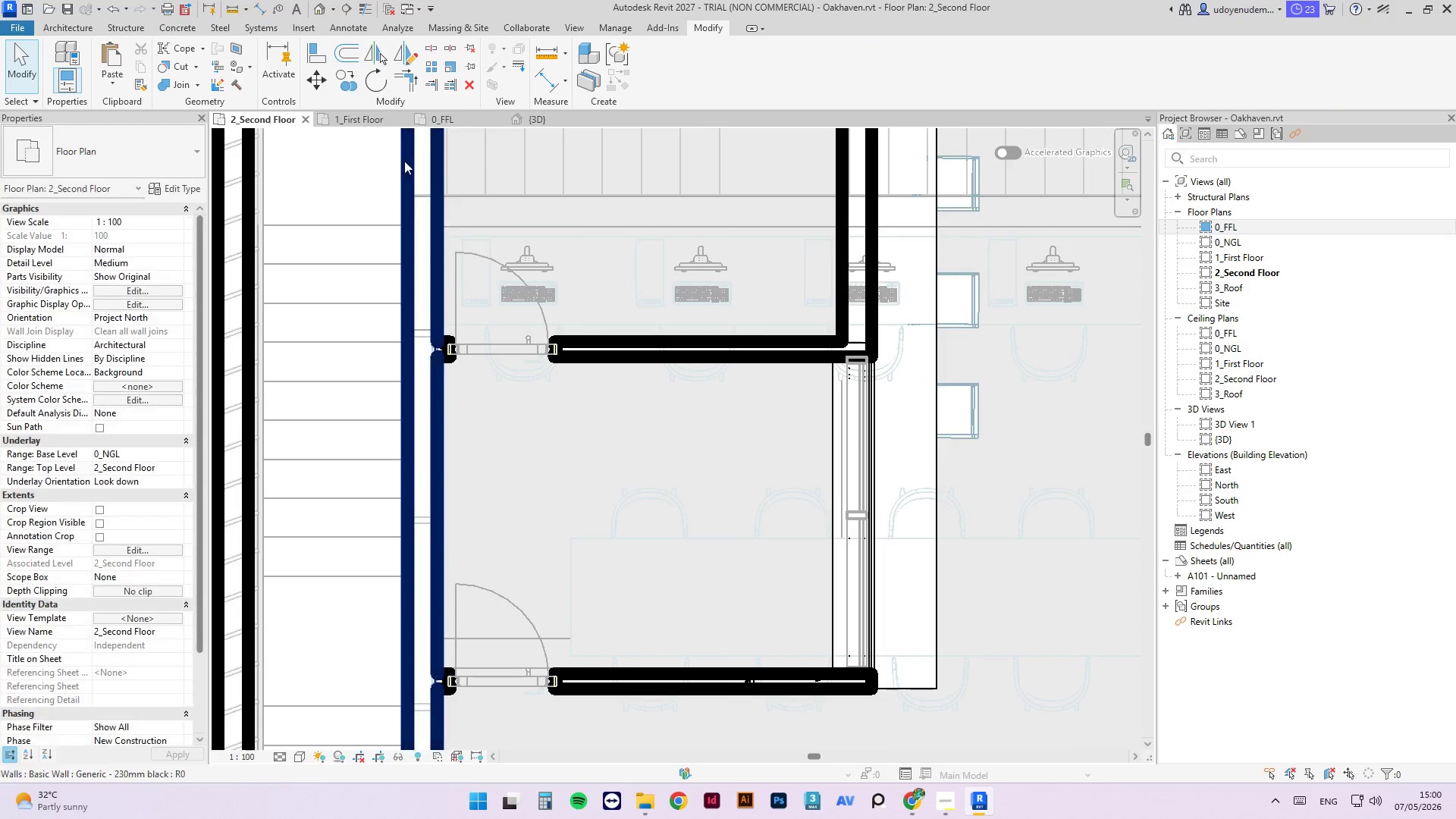 
key(Escape)
 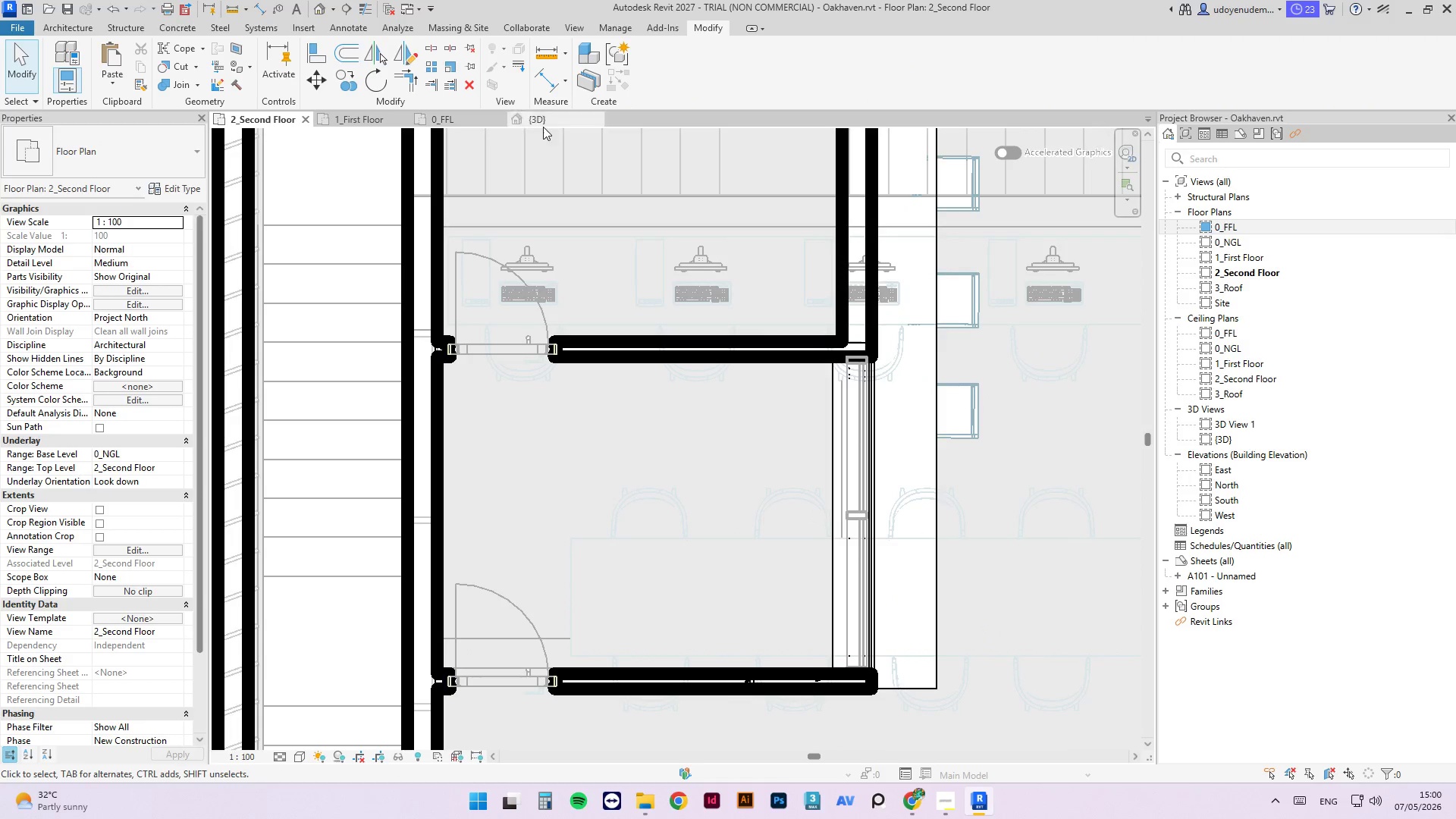 
left_click([538, 121])
 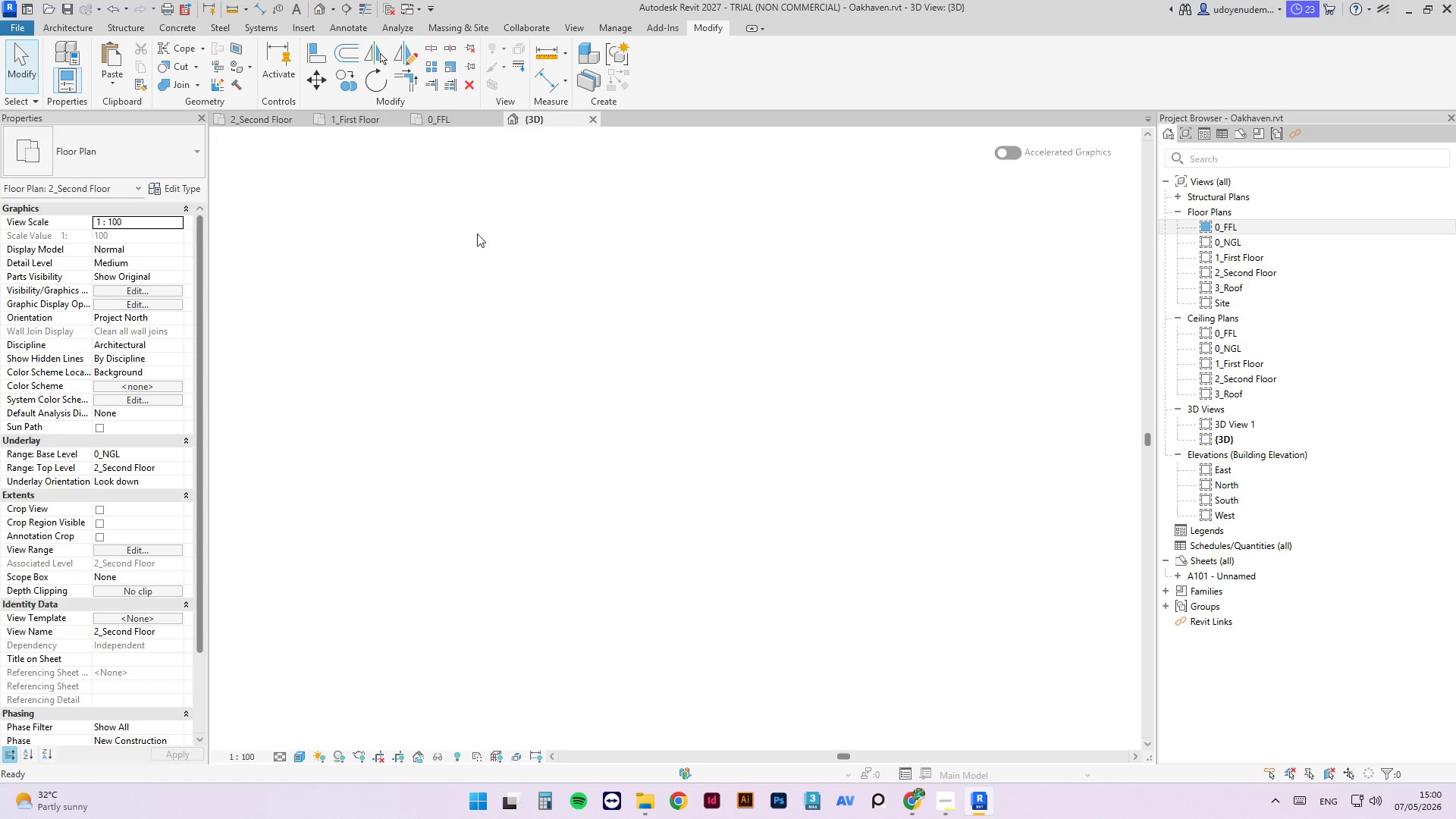 
scroll: coordinate [478, 241], scroll_direction: down, amount: 3.0
 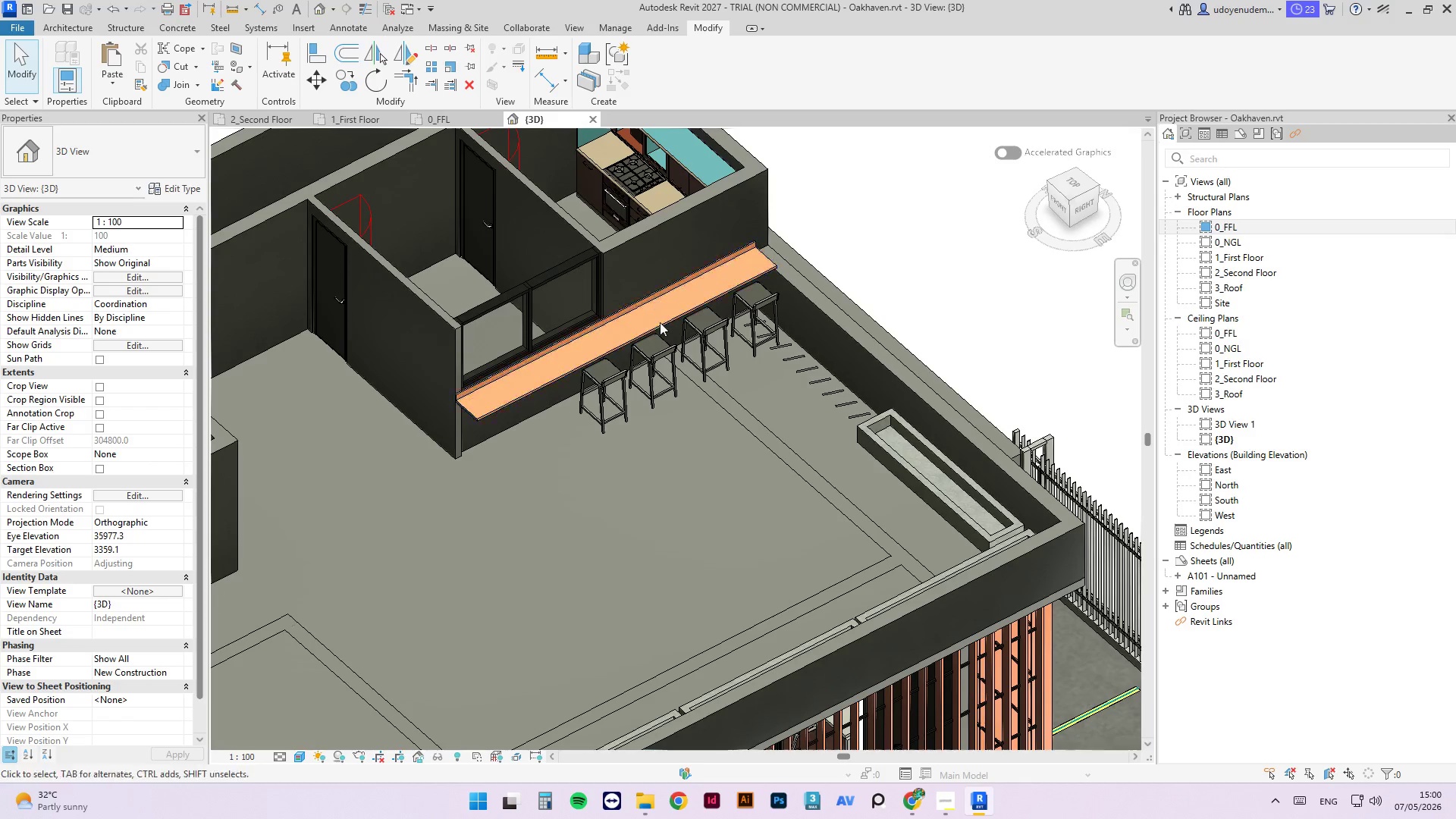 
hold_key(key=ShiftLeft, duration=4.23)
 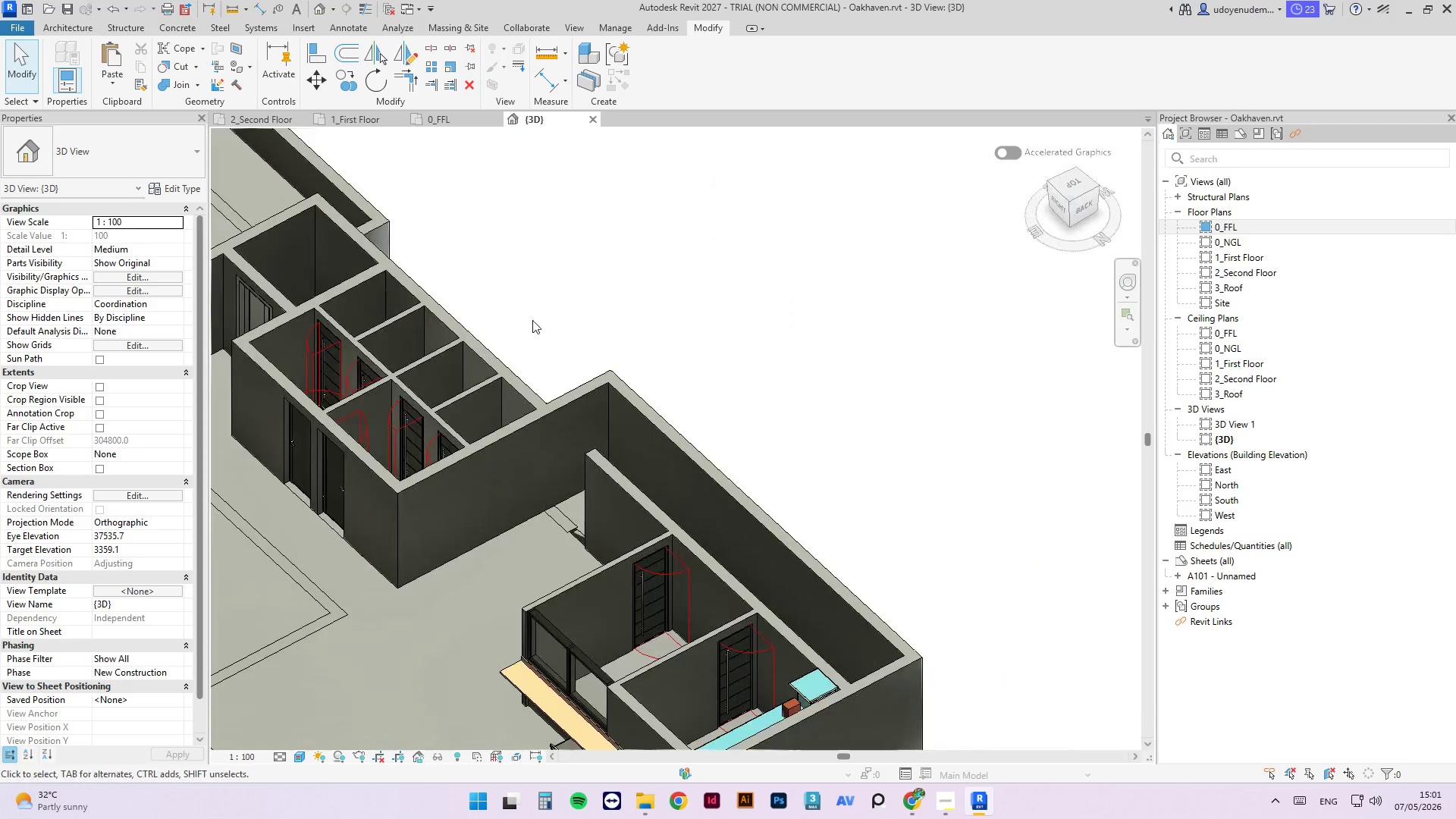 
scroll: coordinate [669, 341], scroll_direction: down, amount: 2.0
 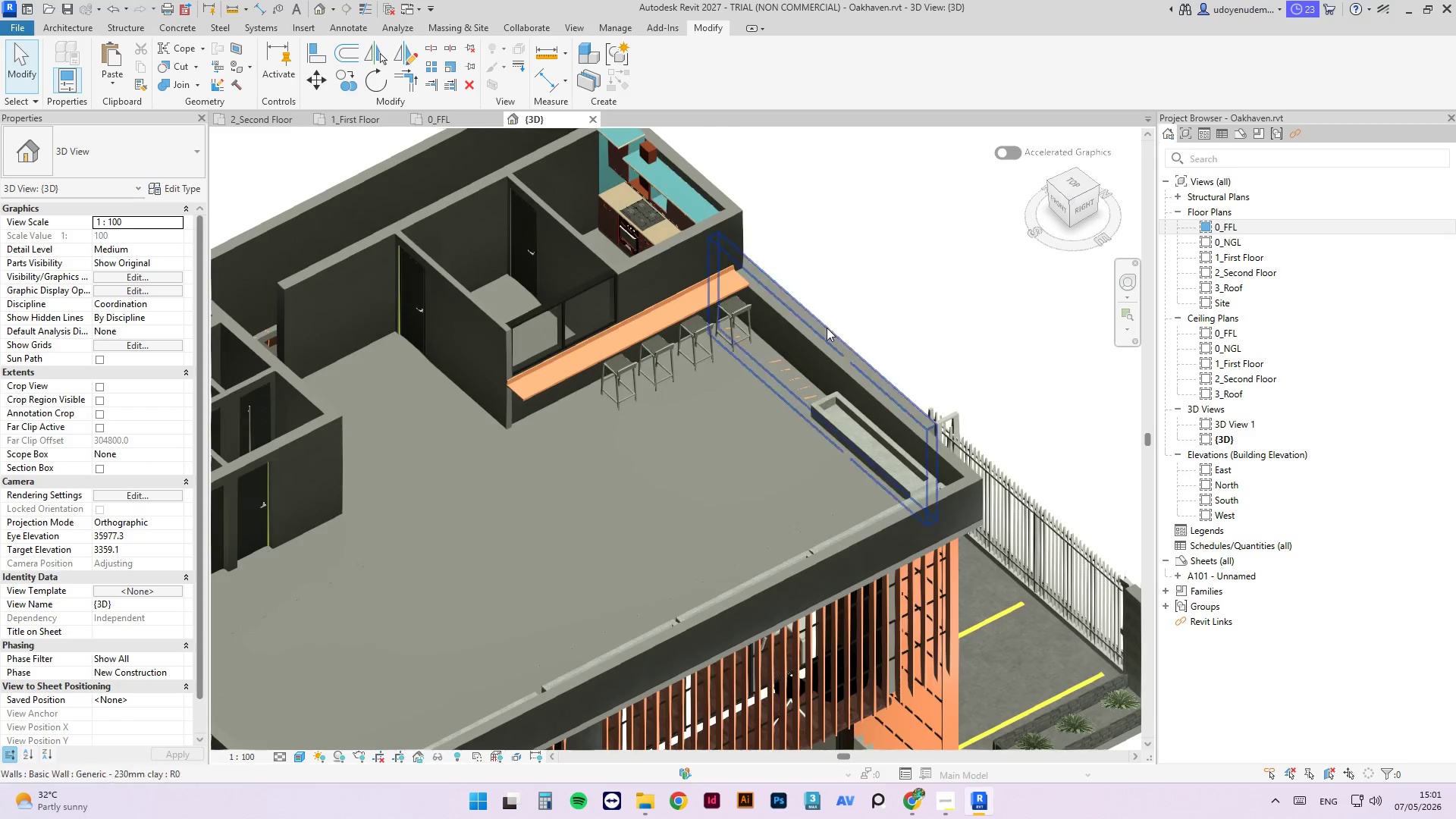 
hold_key(key=ShiftLeft, duration=0.62)
 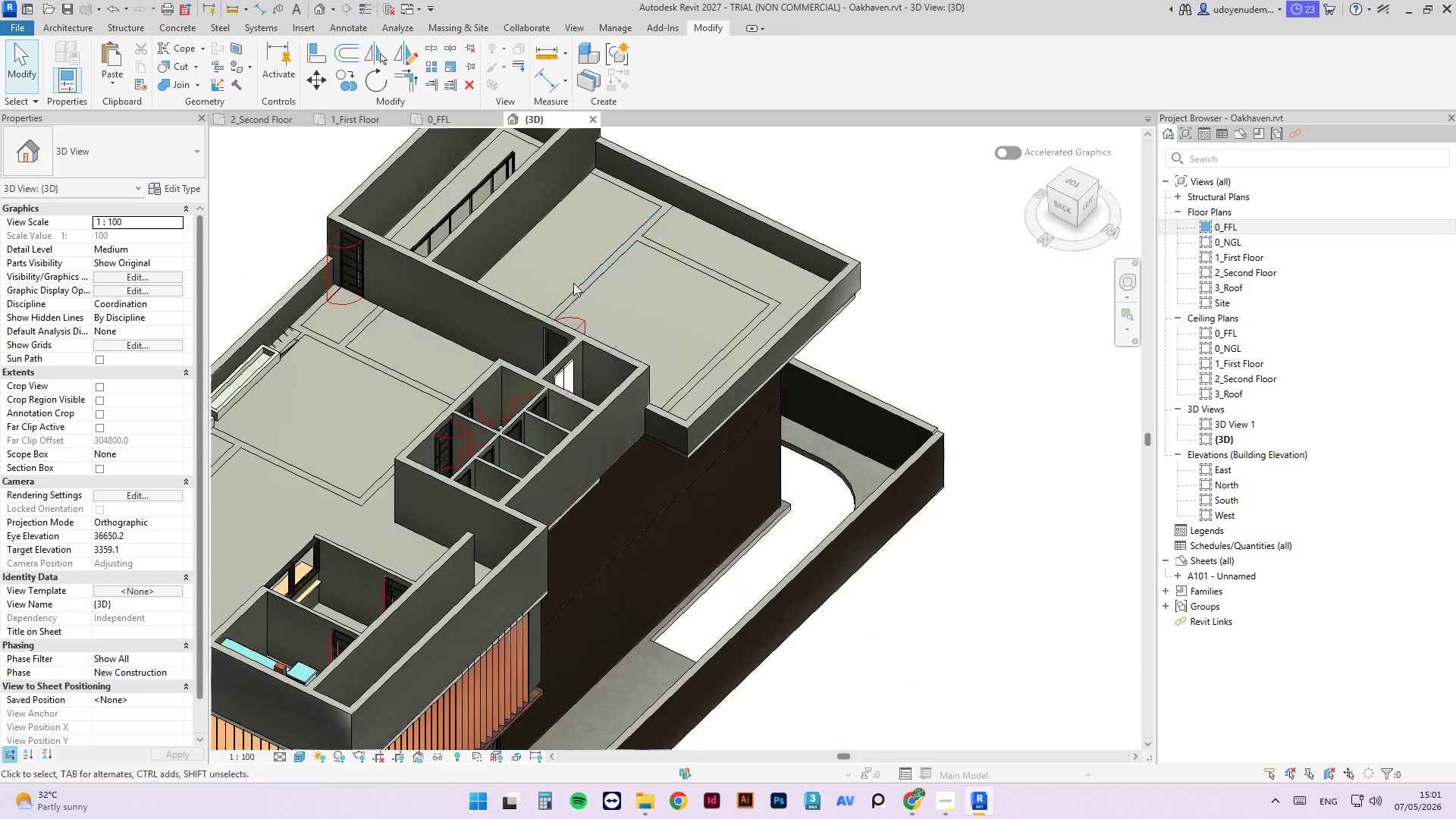 
scroll: coordinate [549, 325], scroll_direction: down, amount: 3.0
 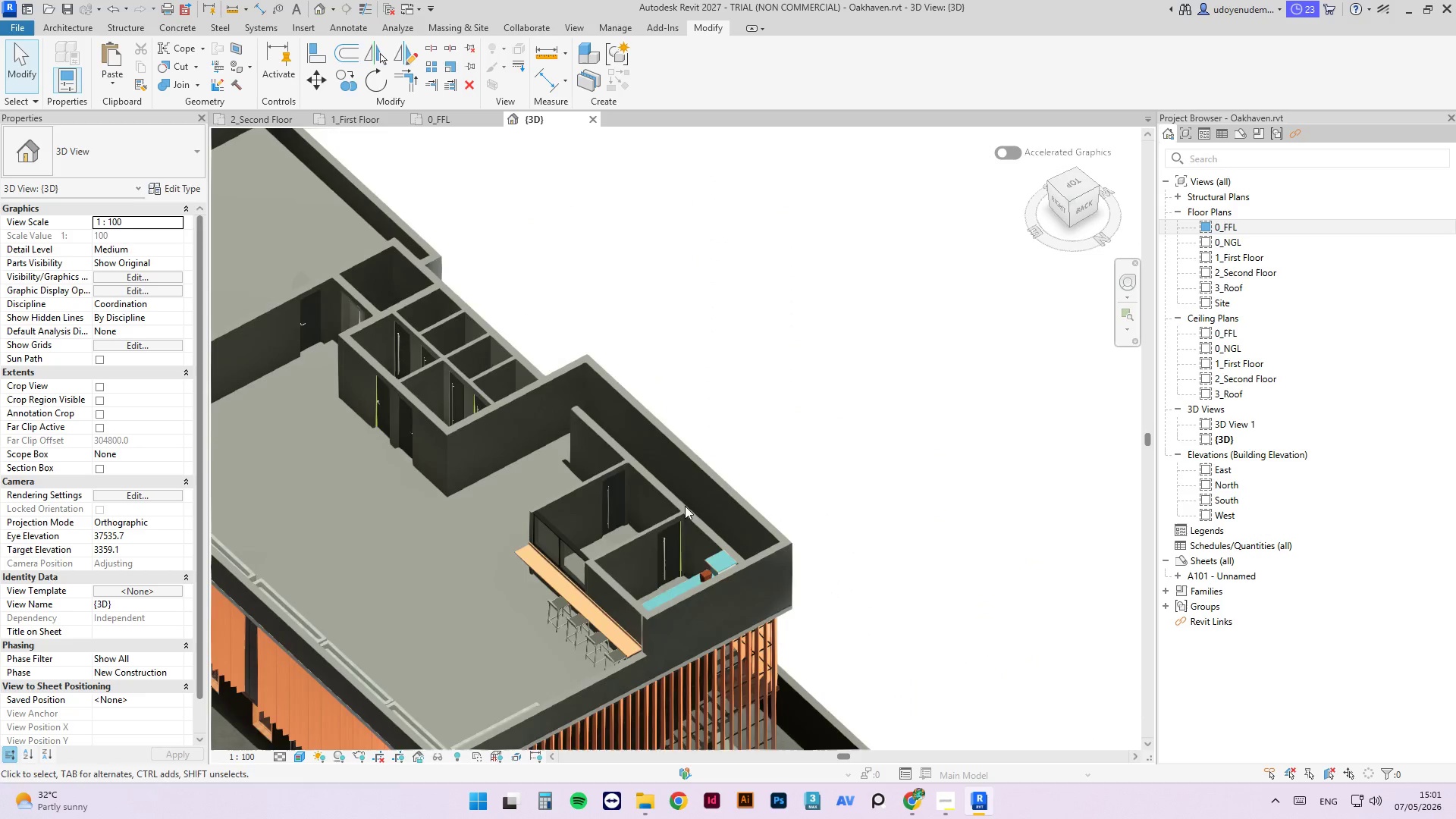 
scroll: coordinate [365, 532], scroll_direction: up, amount: 6.0
 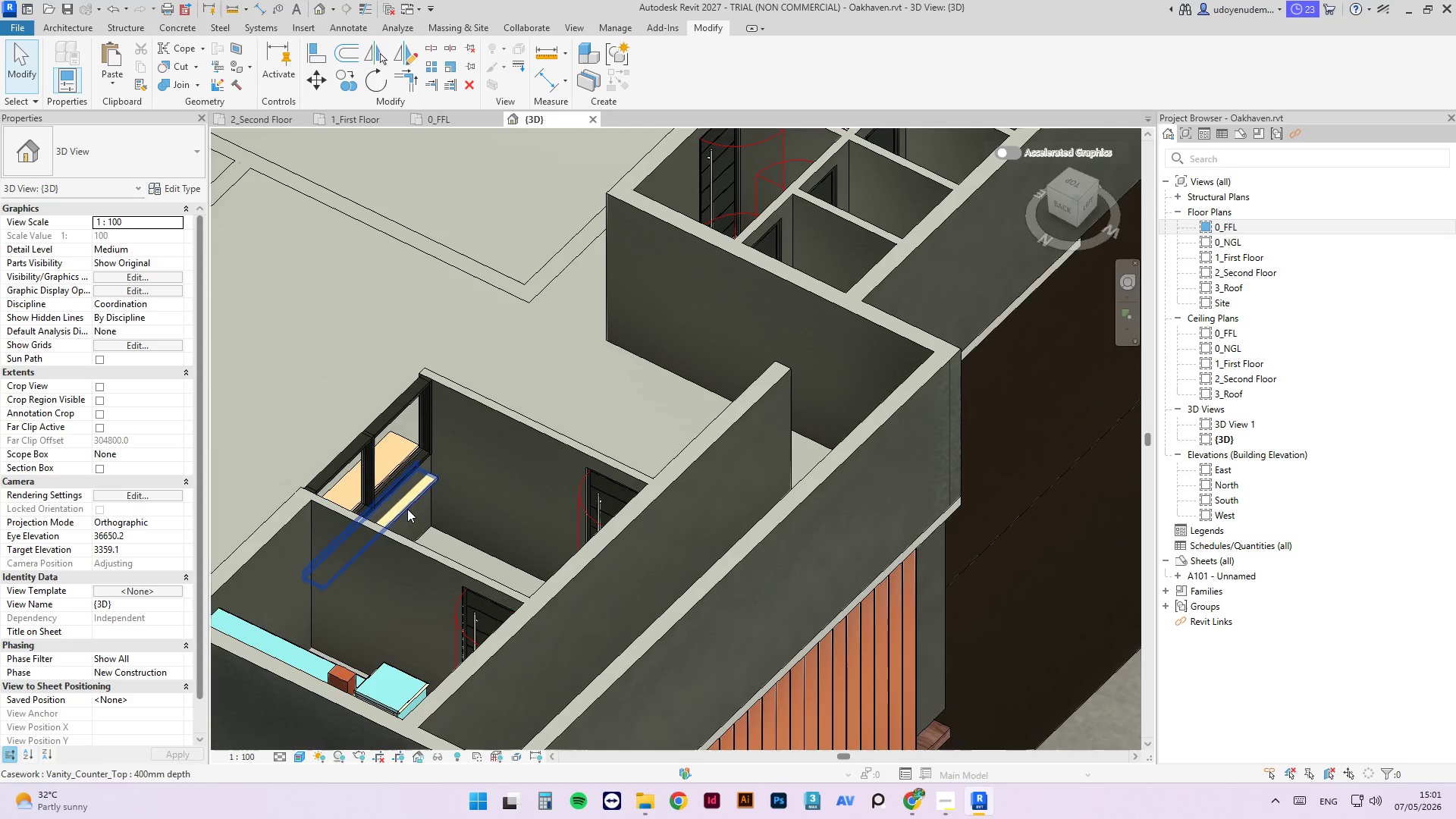 
left_click([407, 509])
 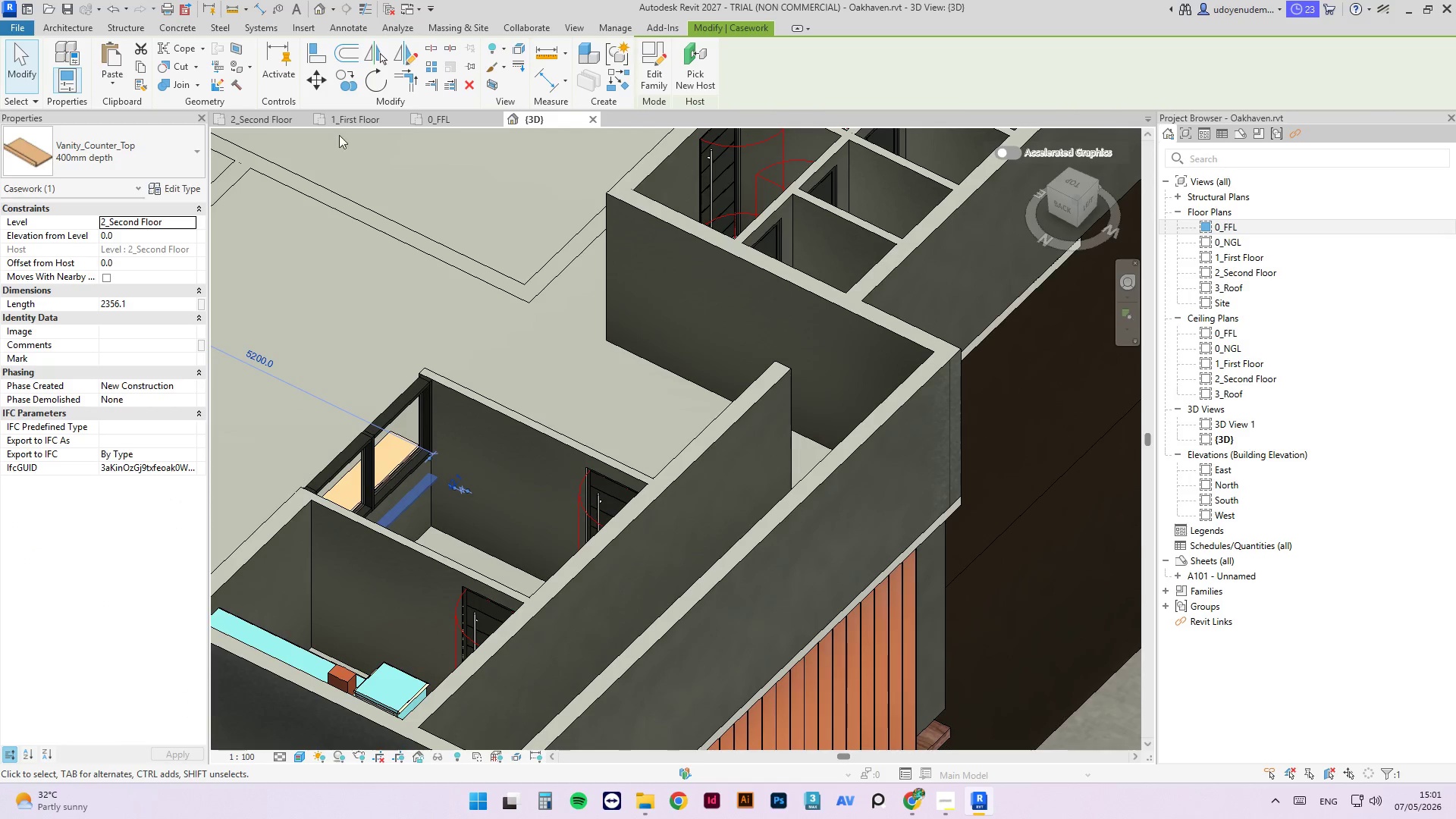 
left_click([262, 121])
 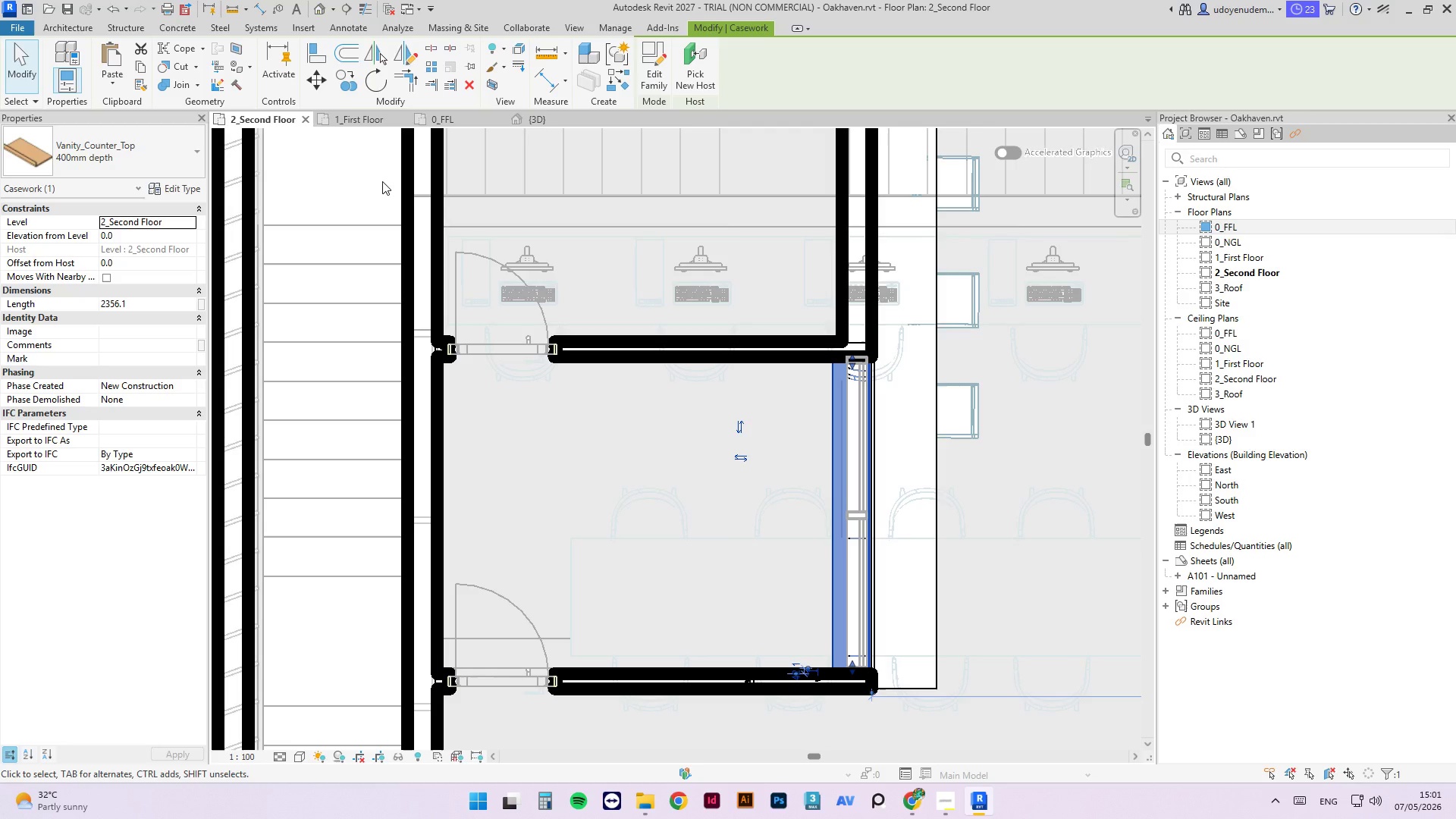 
hold_key(key=ArrowLeft, duration=0.88)
 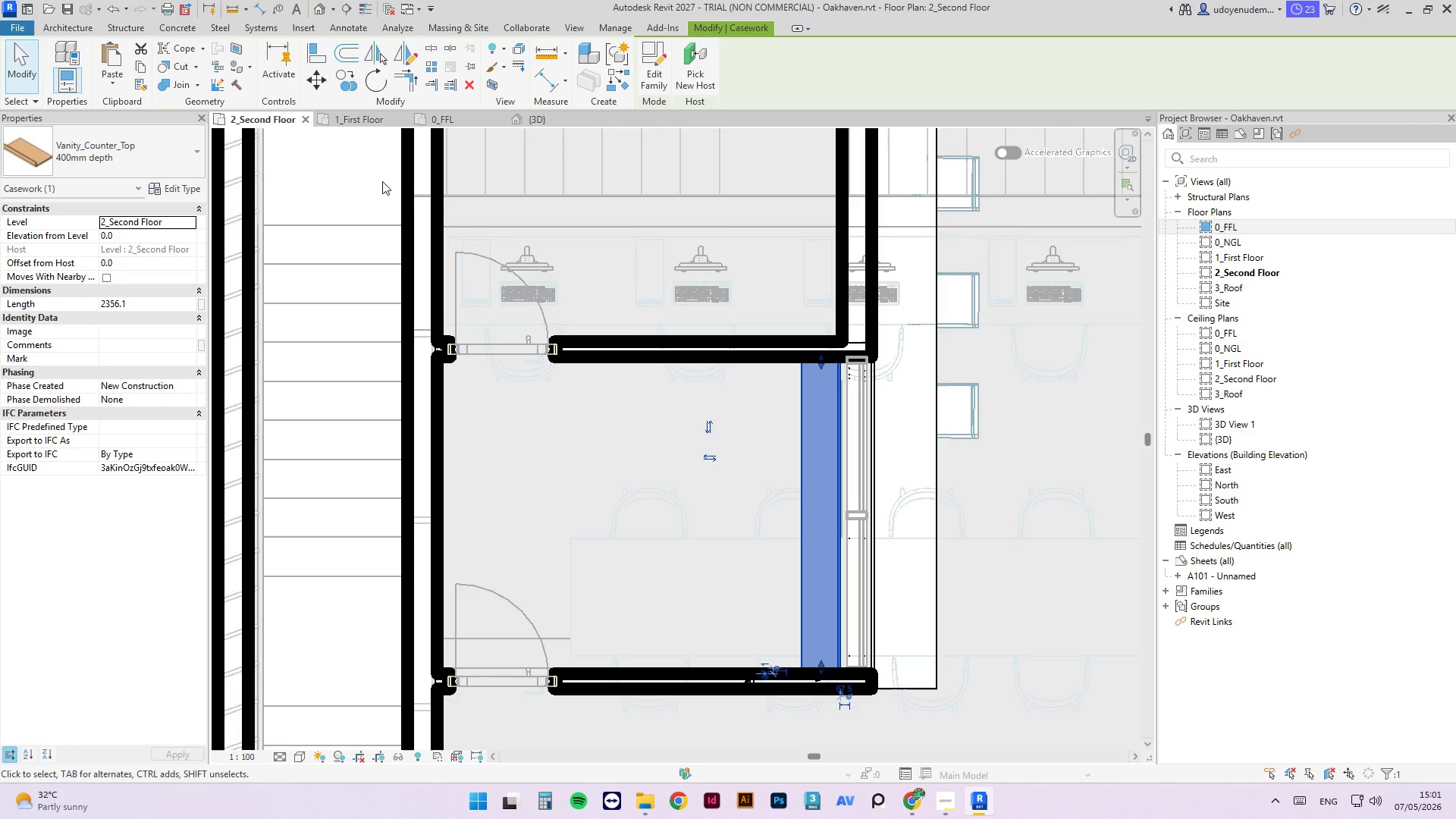 
key(ArrowRight)
 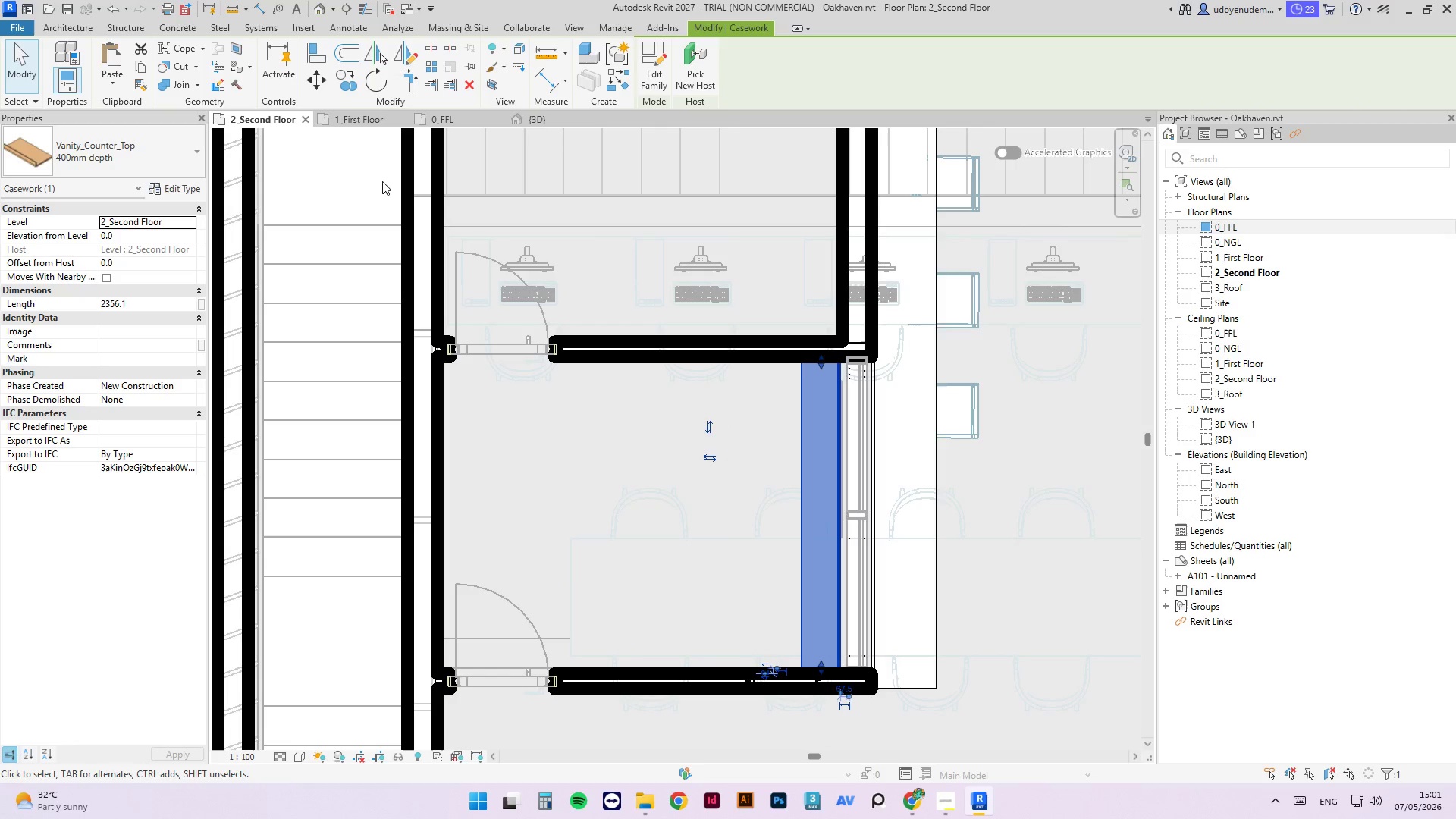 
key(ArrowRight)
 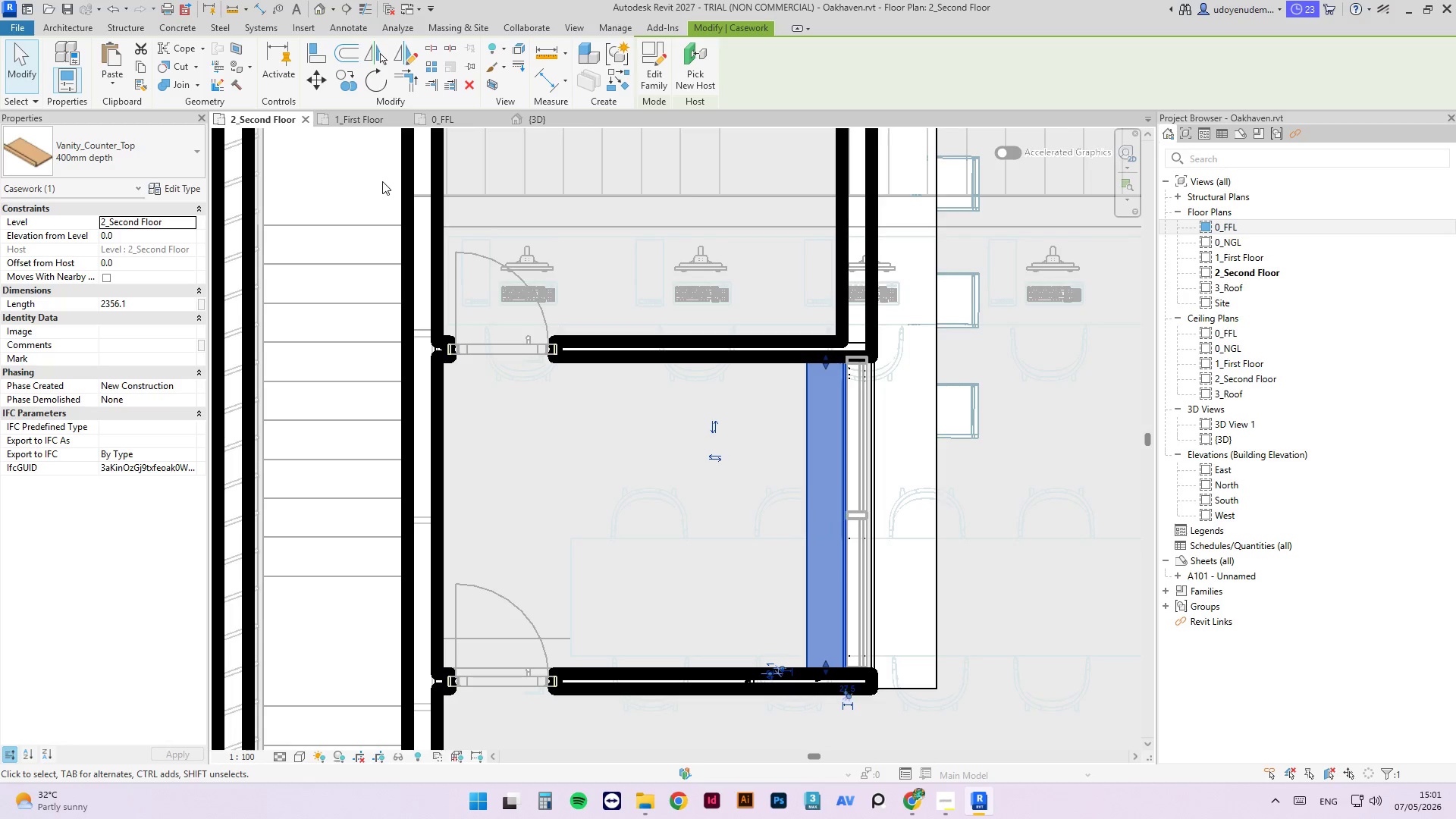 
key(ArrowRight)
 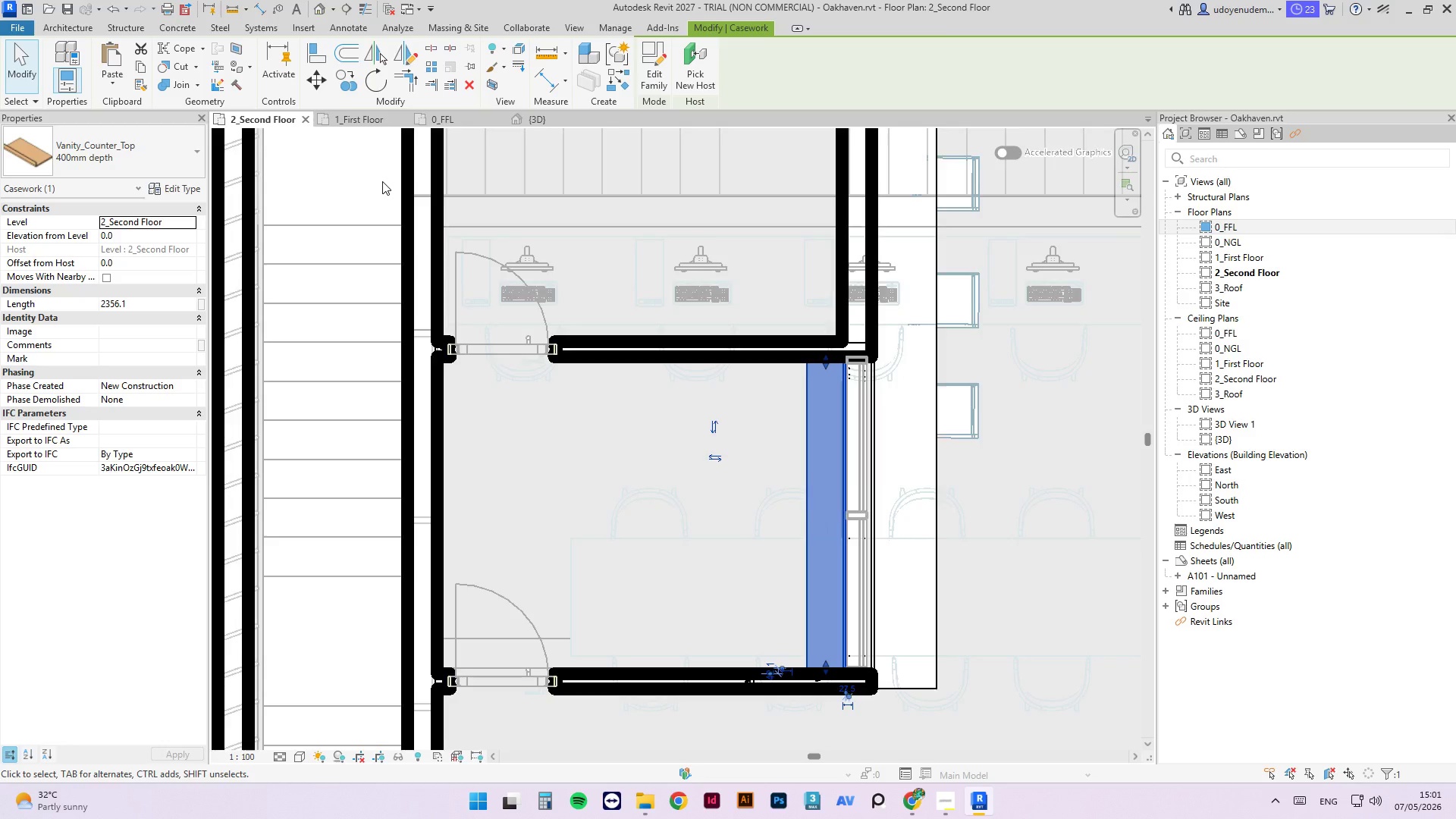 
scroll: coordinate [382, 181], scroll_direction: up, amount: 1.0
 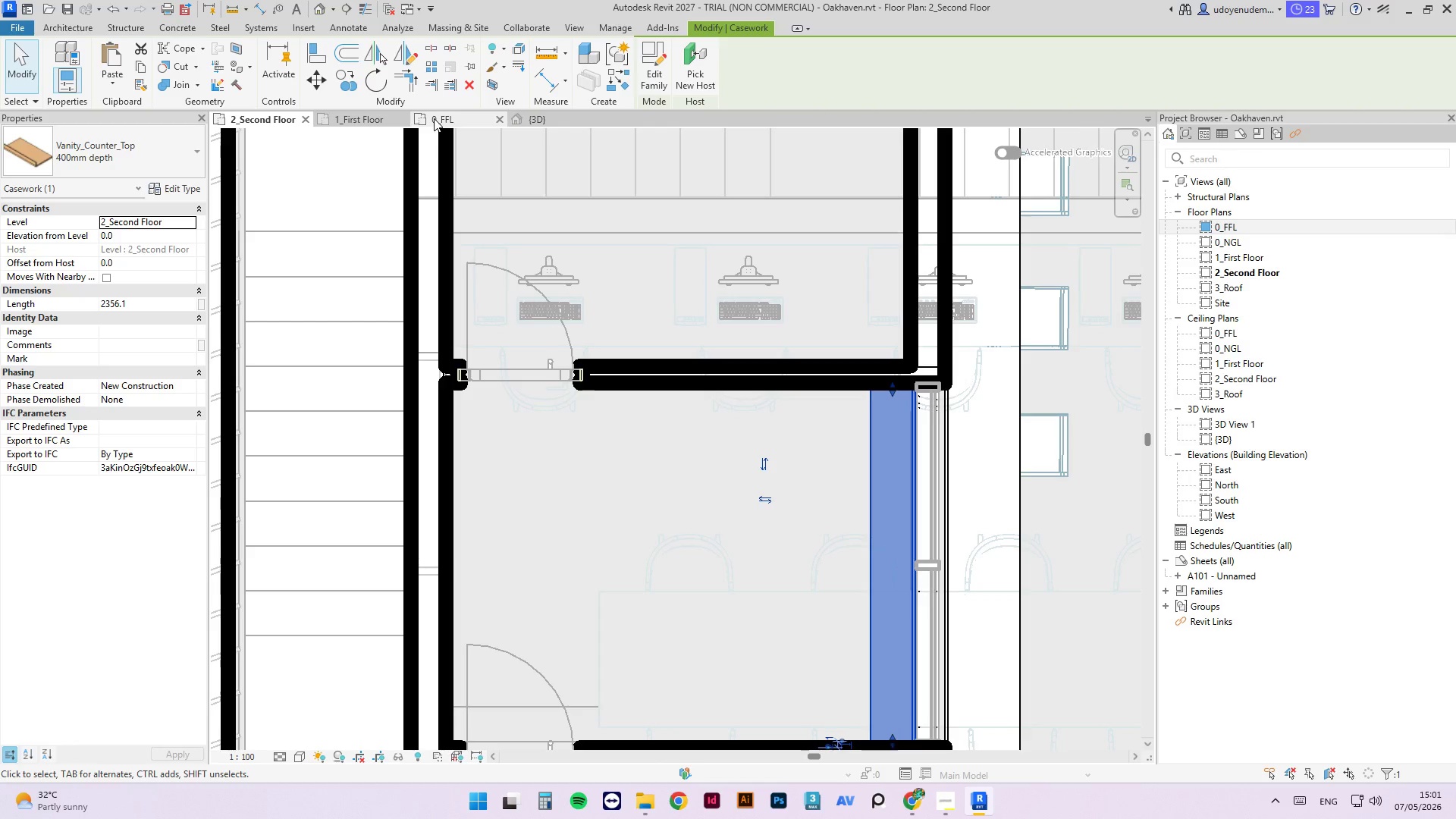 
left_click([535, 126])
 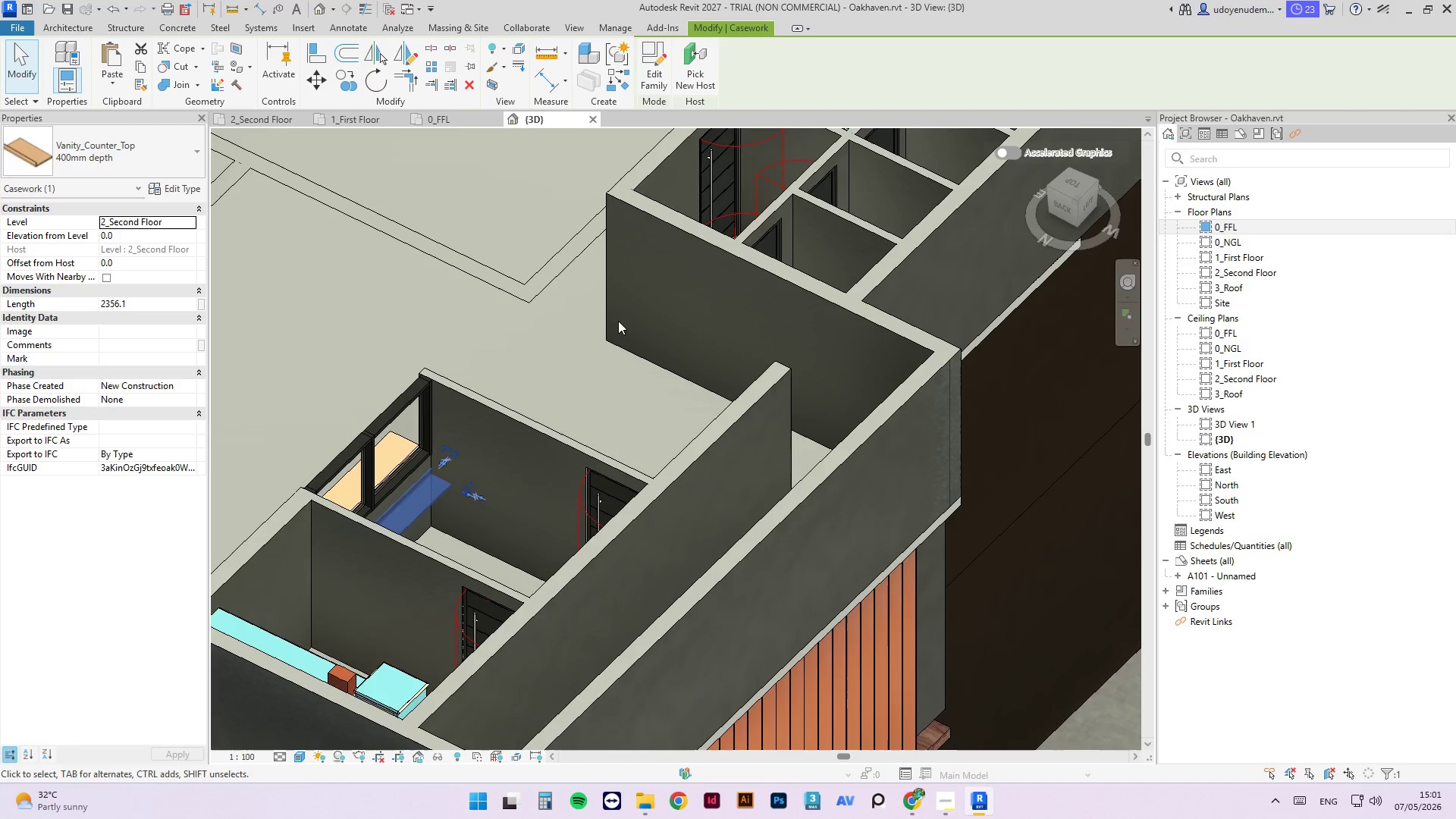 
hold_key(key=ShiftLeft, duration=1.06)
 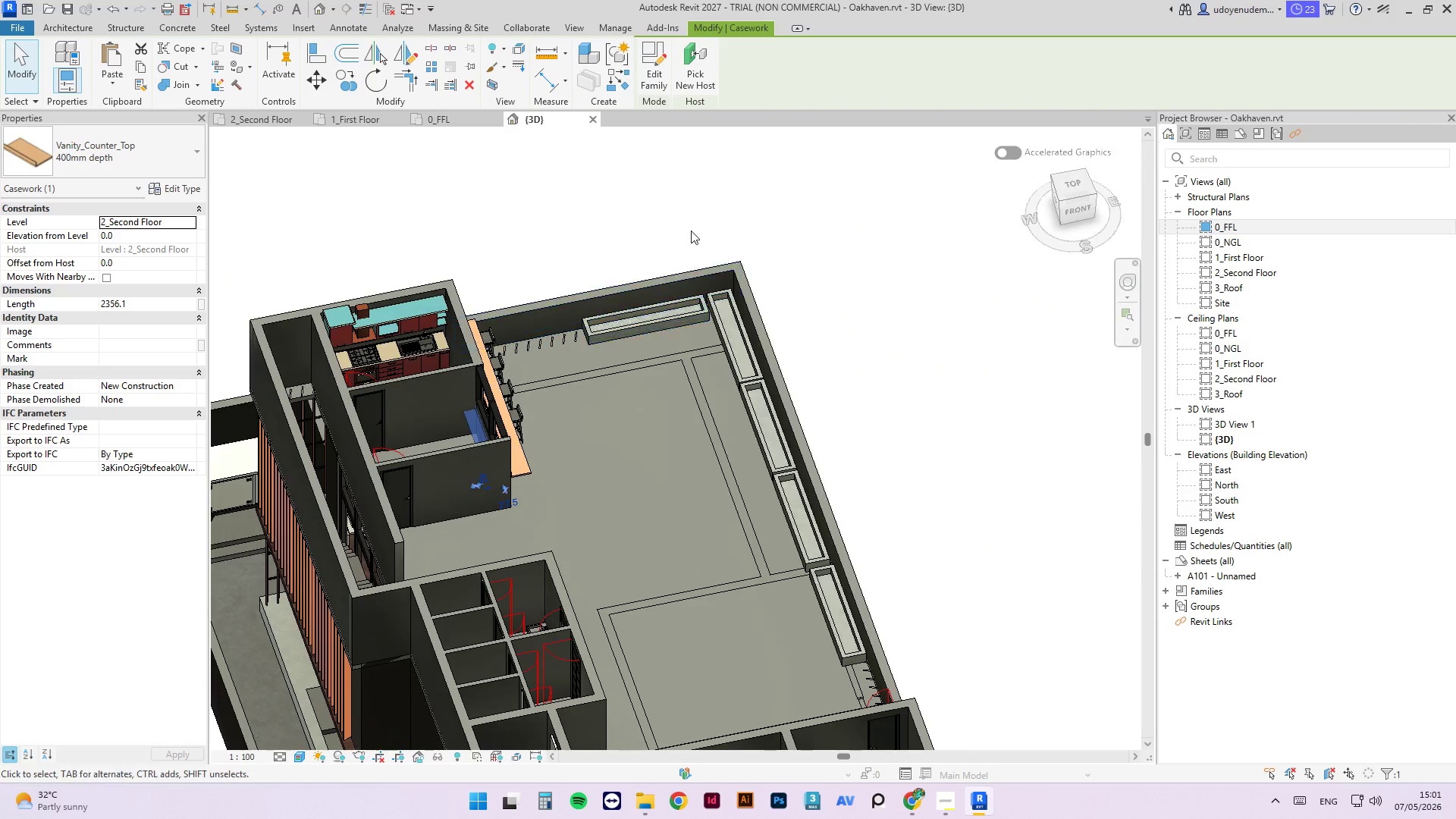 
scroll: coordinate [458, 429], scroll_direction: down, amount: 5.0
 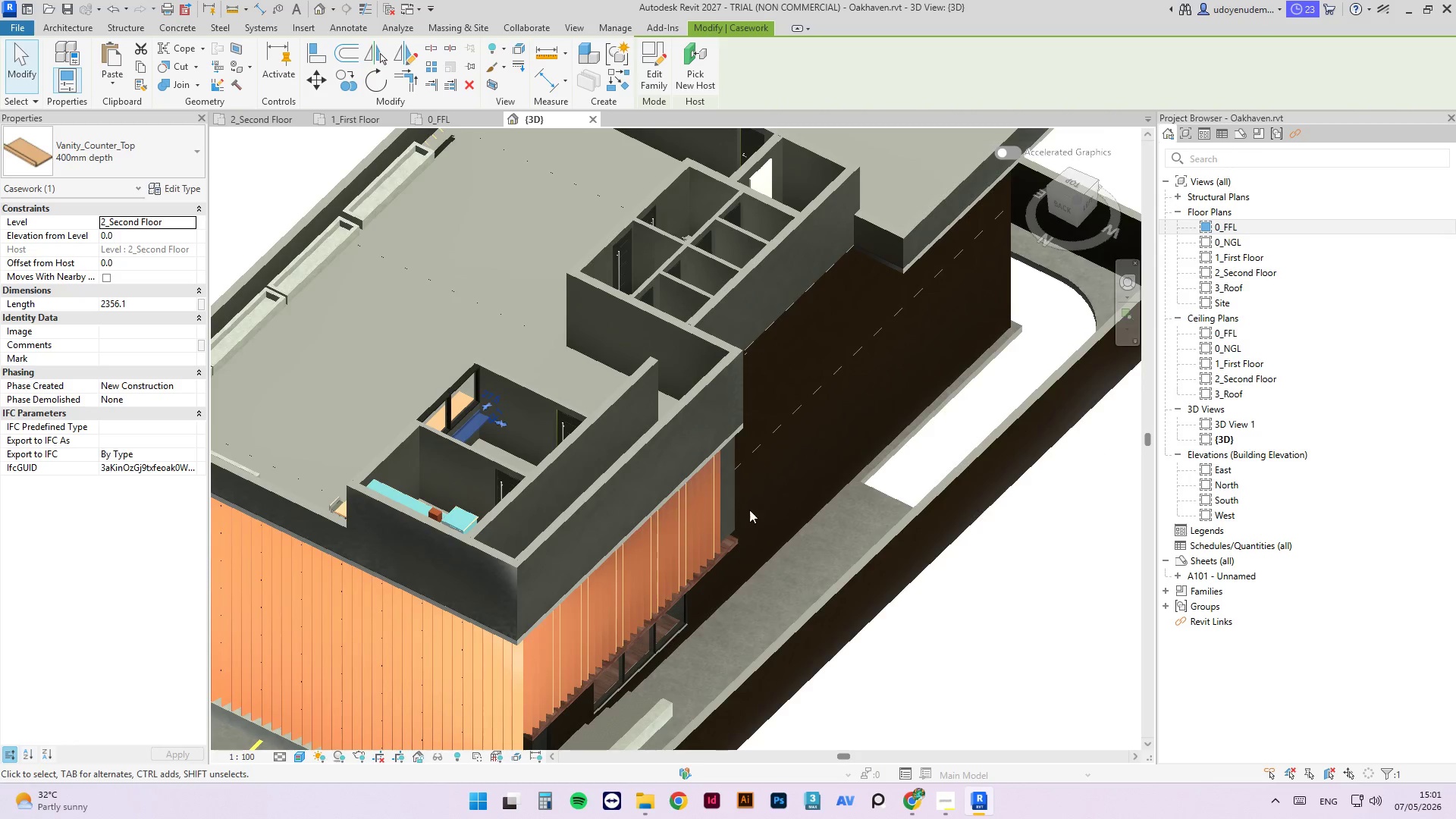 
left_click([691, 230])
 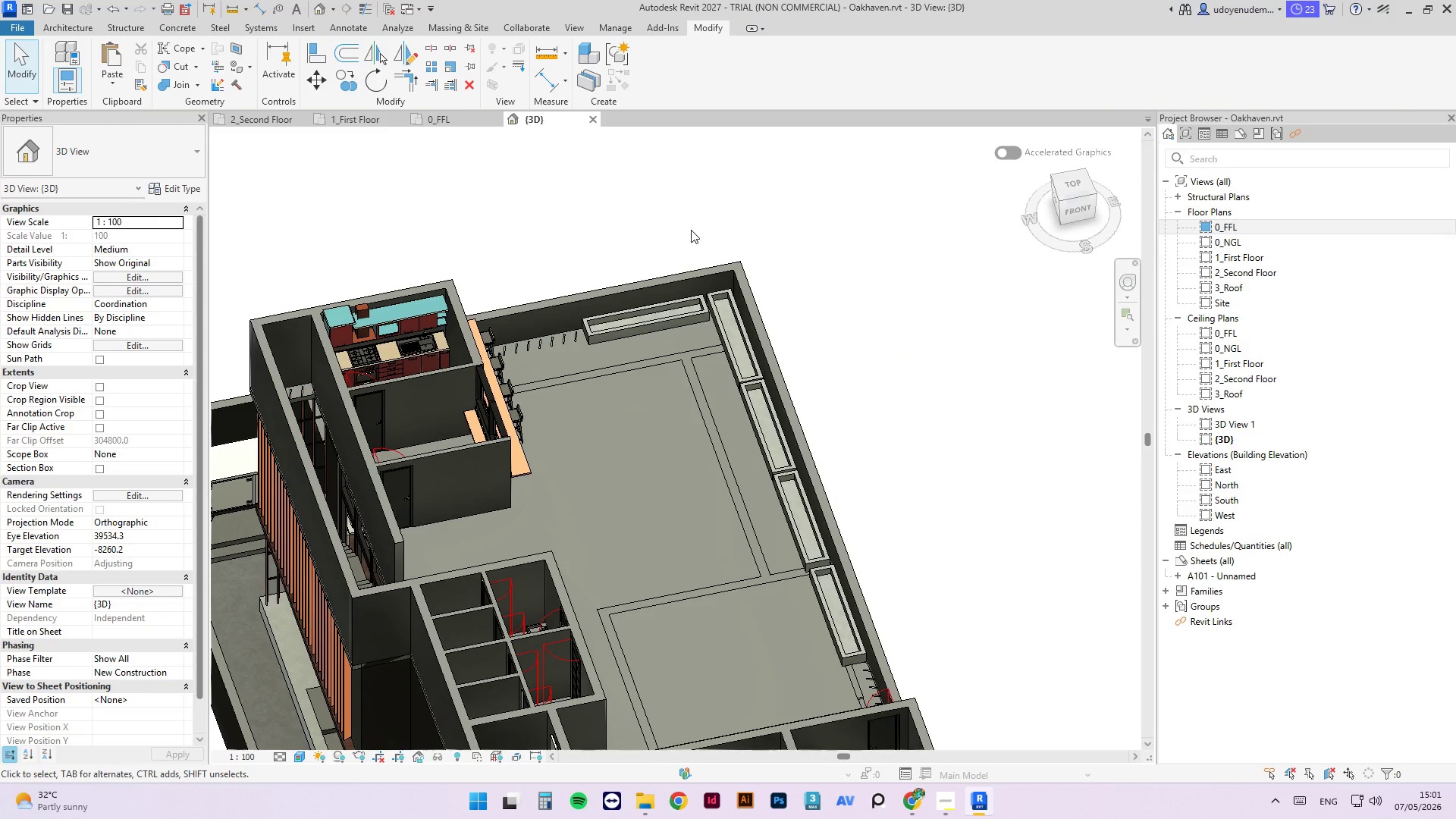 
key(Control+S)
 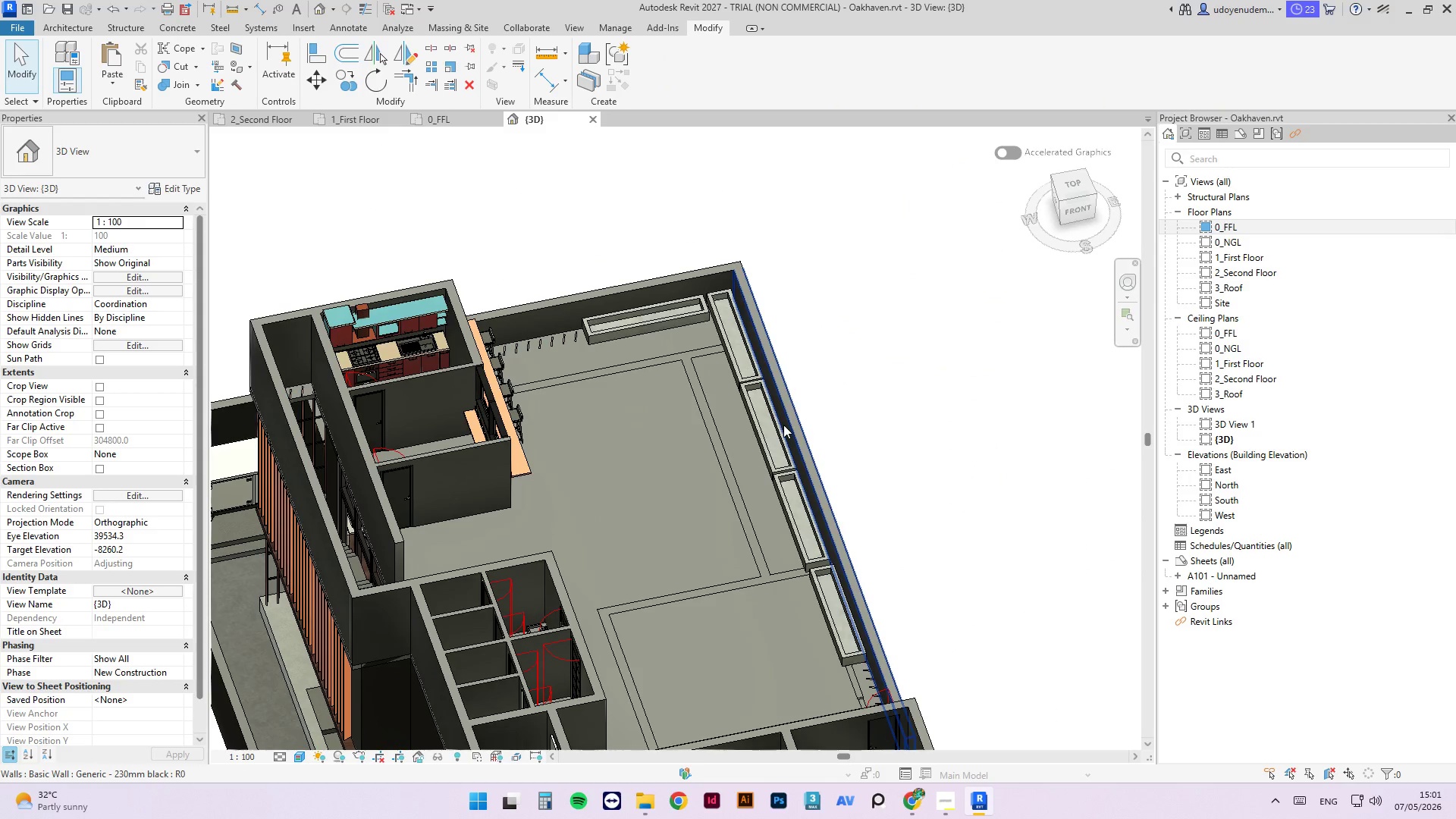 
hold_key(key=ShiftLeft, duration=12.48)
 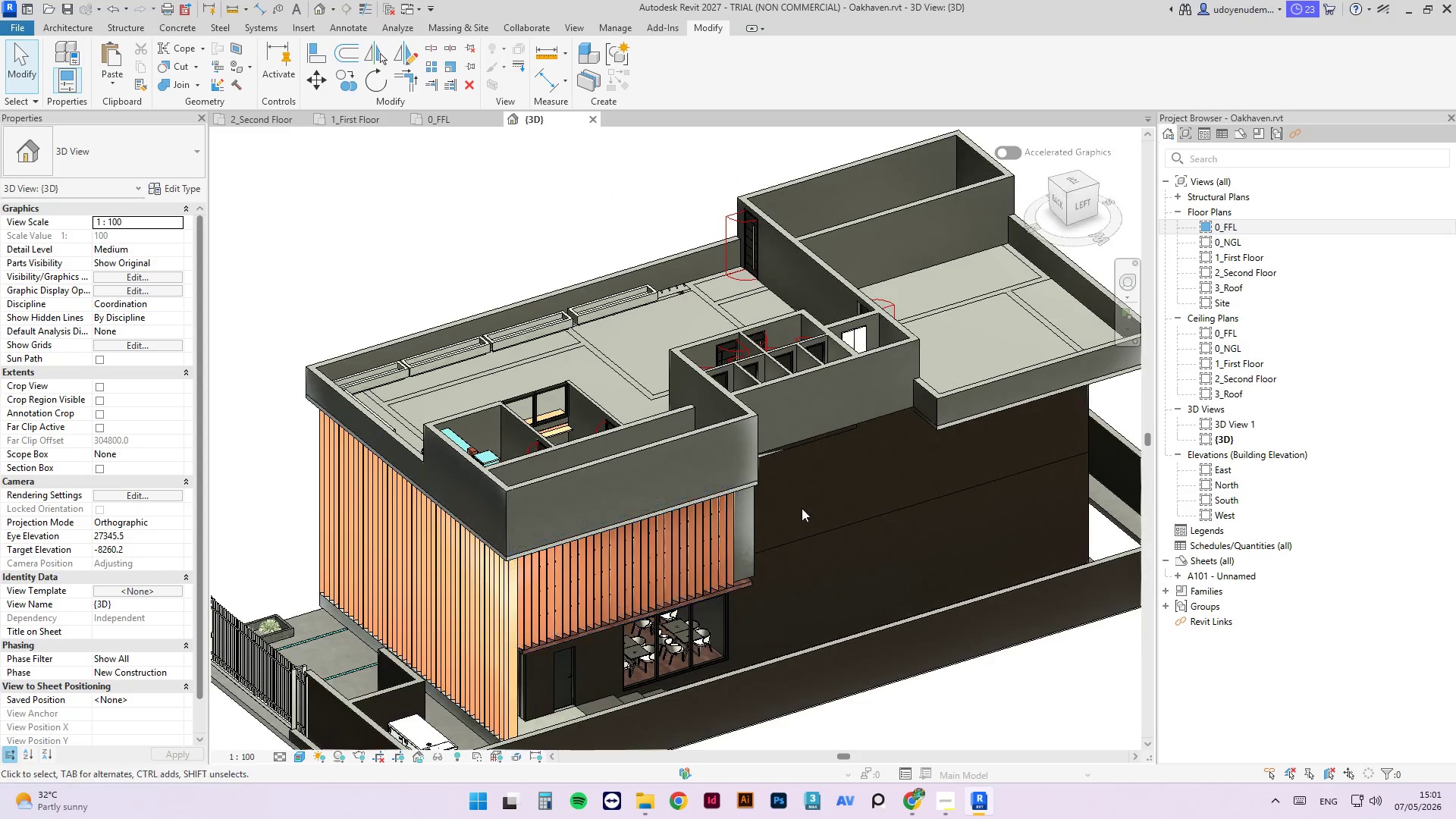 
scroll: coordinate [781, 420], scroll_direction: down, amount: 2.0
 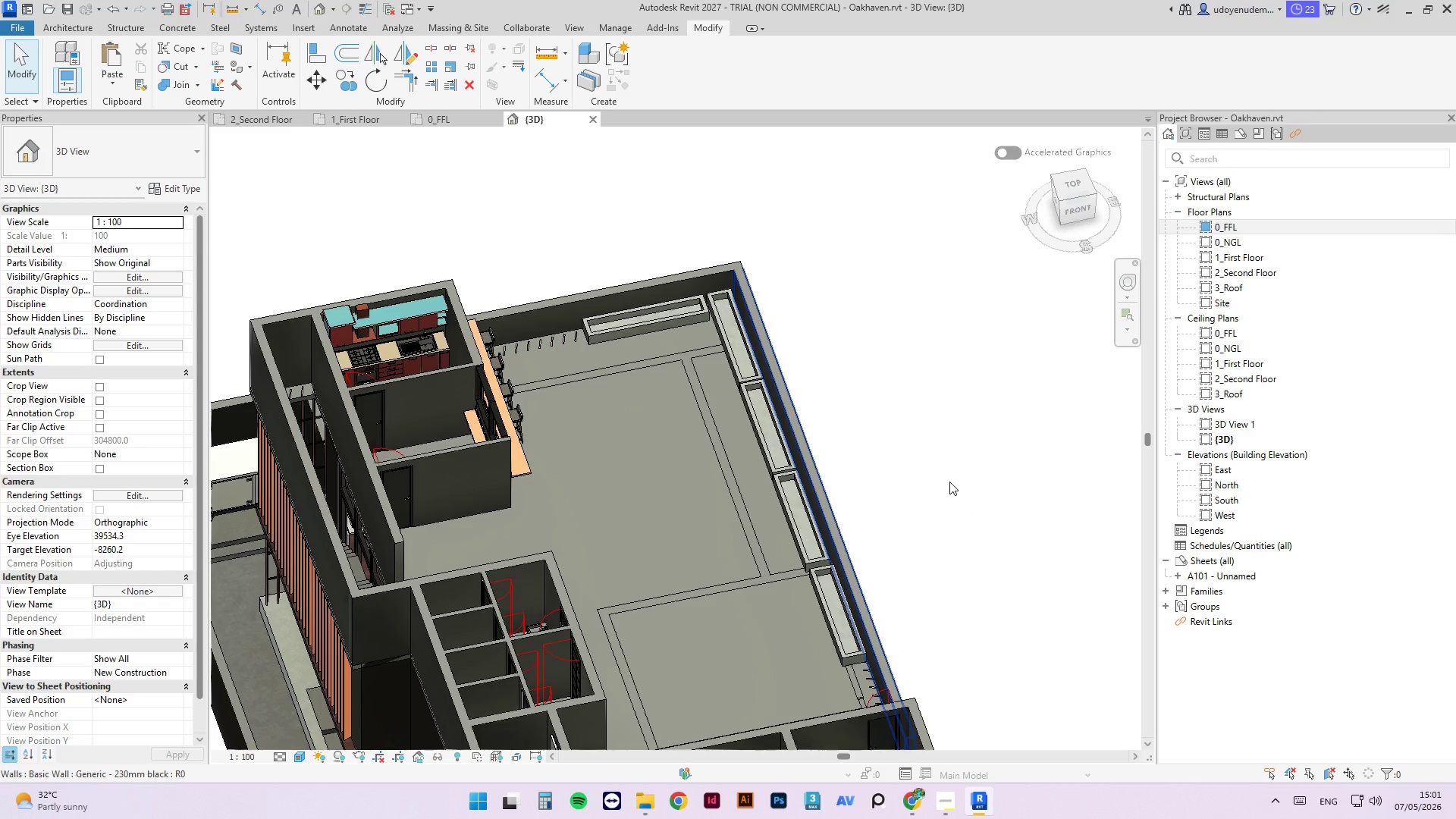 
hold_key(key=ShiftLeft, duration=1.27)
 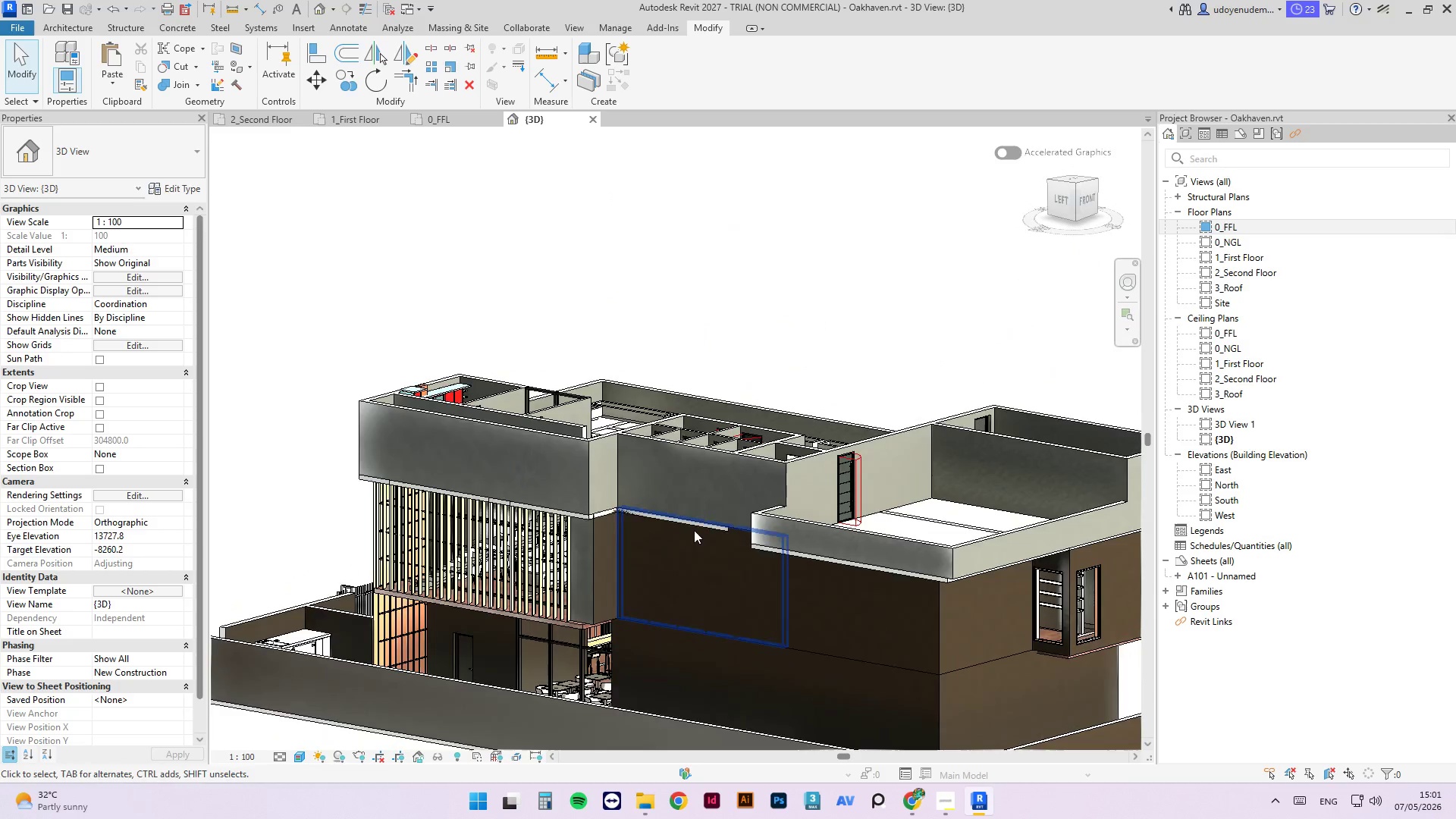 
hold_key(key=ShiftLeft, duration=4.33)
scroll: coordinate [805, 453], scroll_direction: down, amount: 2.0
 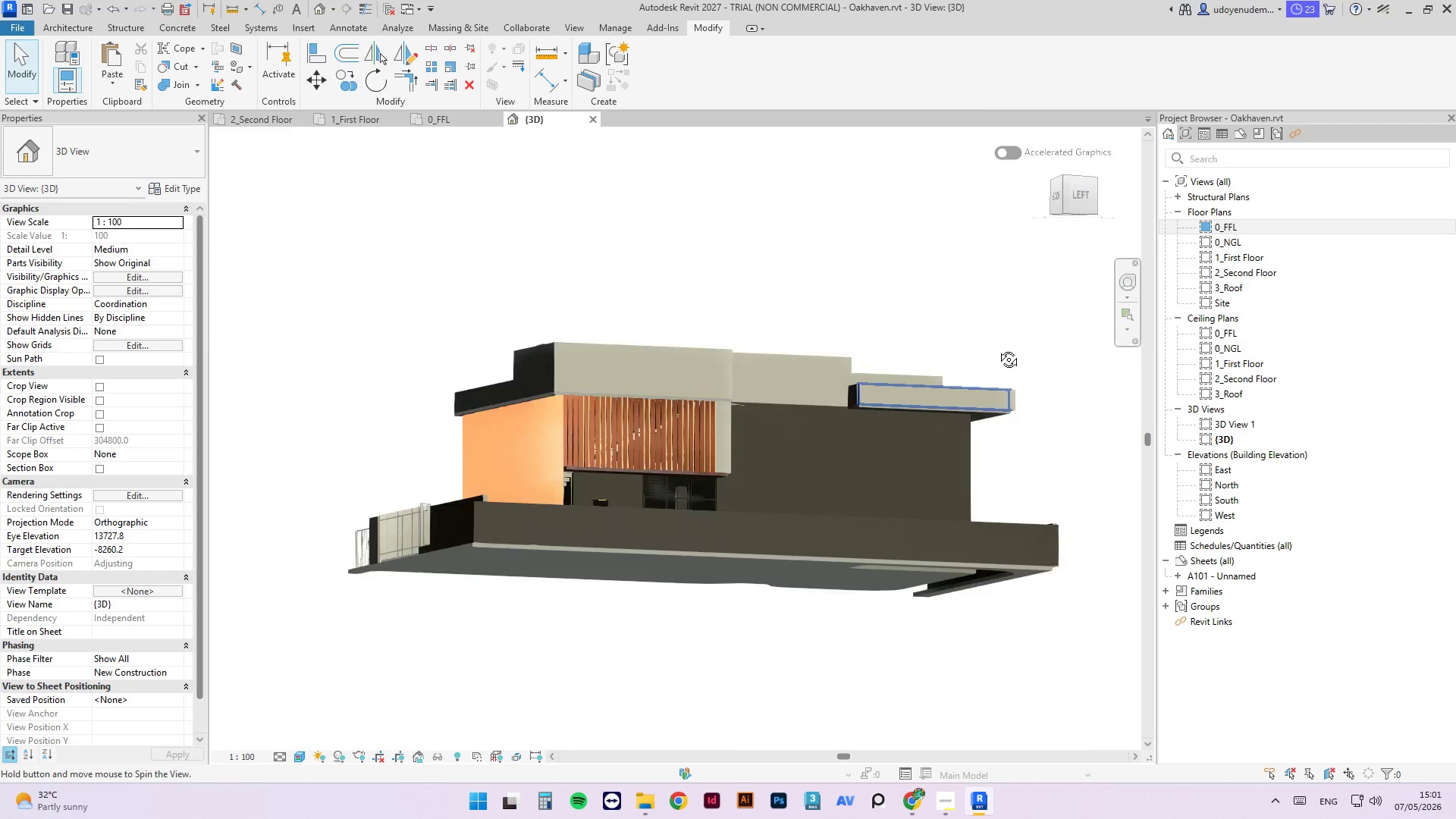 
scroll: coordinate [931, 523], scroll_direction: up, amount: 3.0
 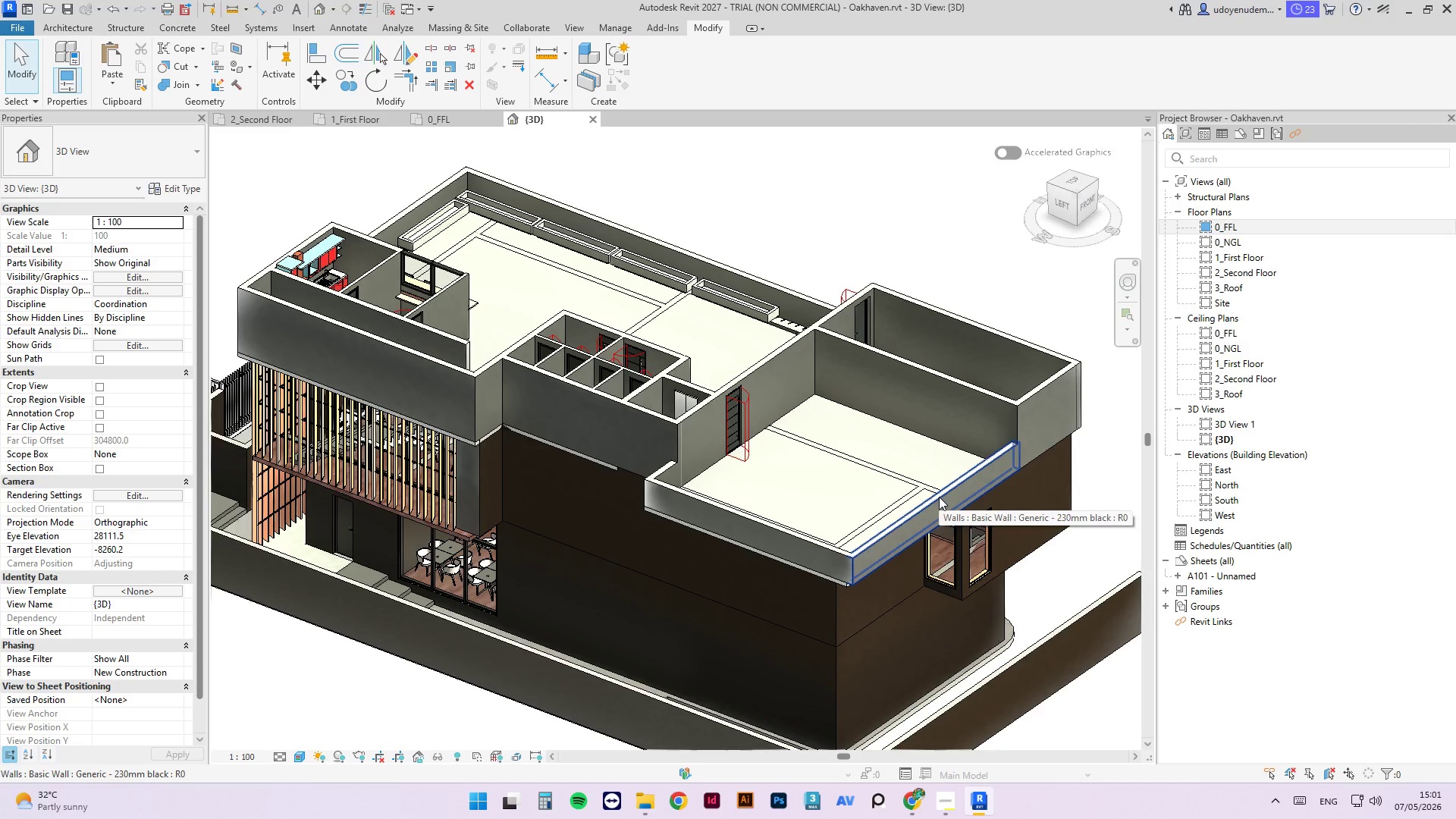 
hold_key(key=ShiftLeft, duration=3.25)
 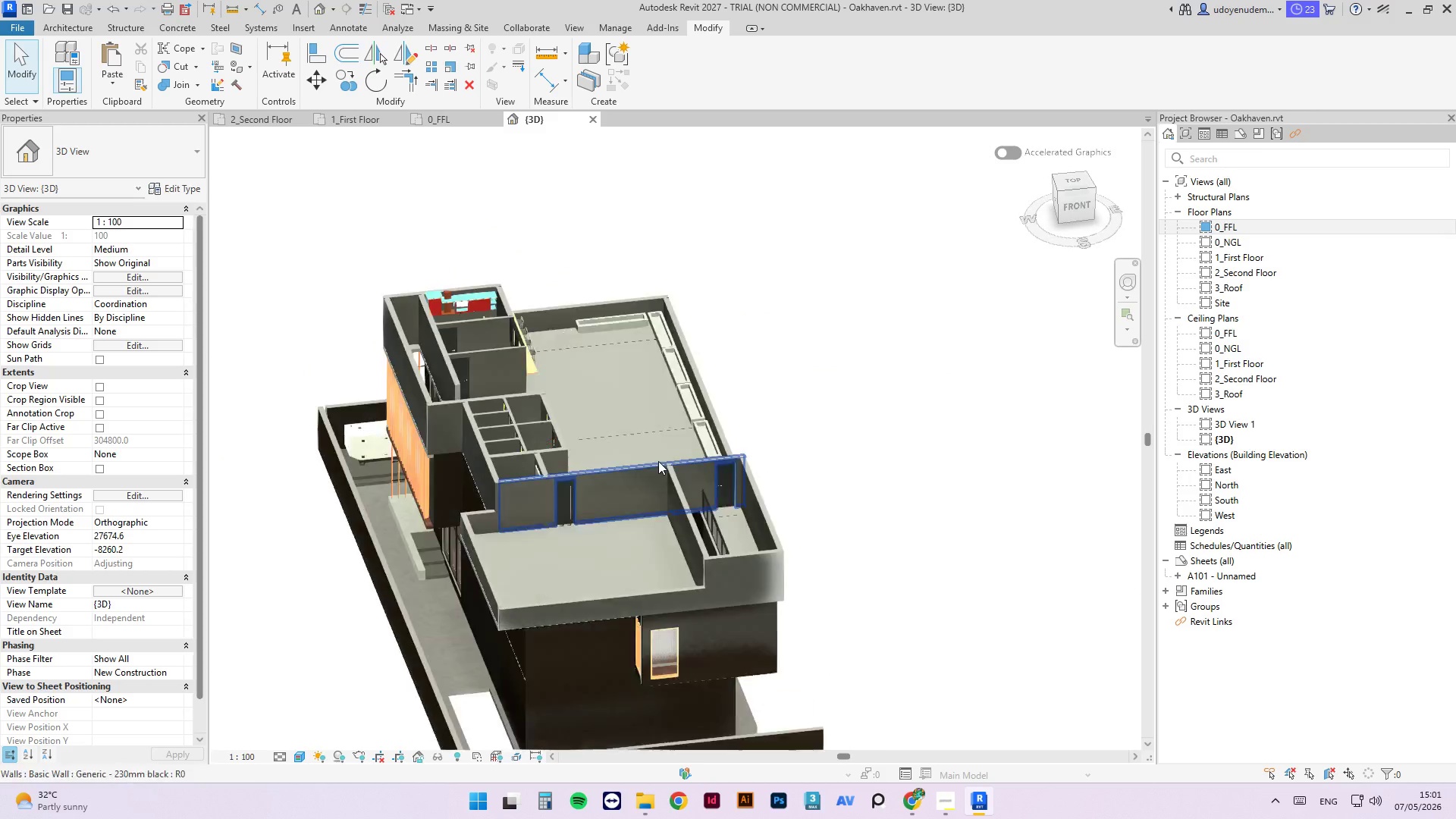 
scroll: coordinate [689, 501], scroll_direction: down, amount: 3.0
 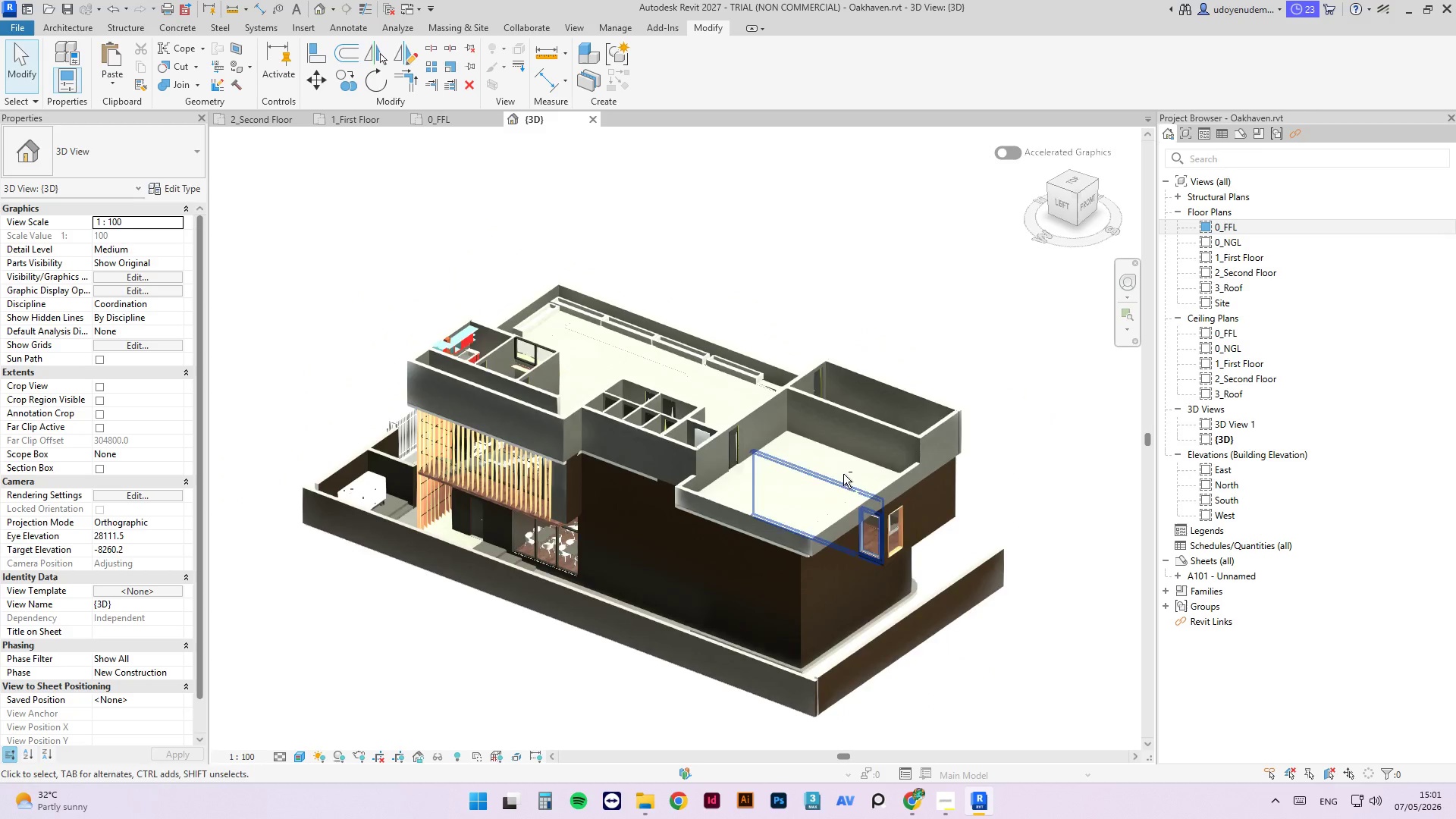 
scroll: coordinate [645, 461], scroll_direction: up, amount: 3.0
 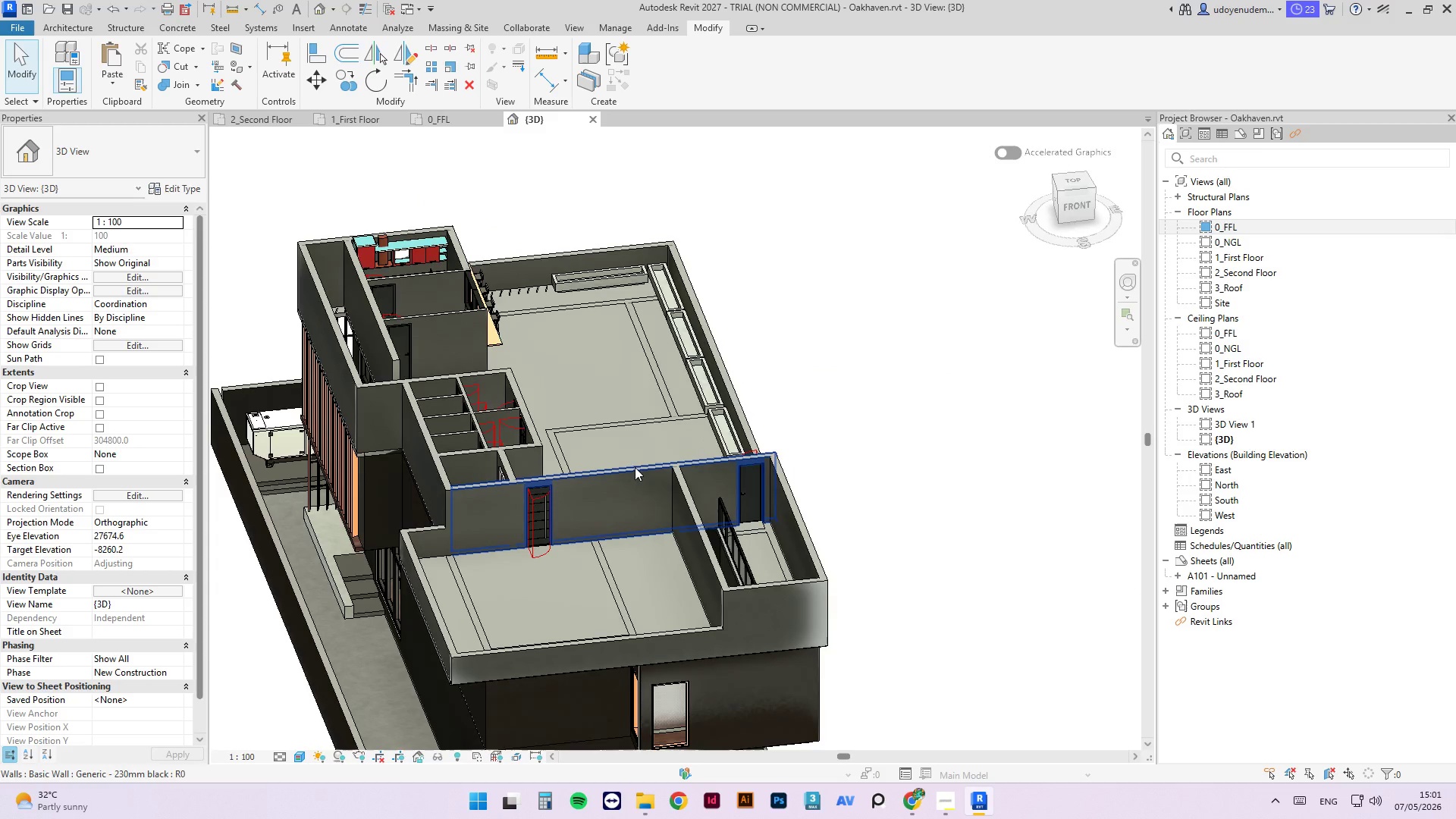 
left_click([635, 475])
 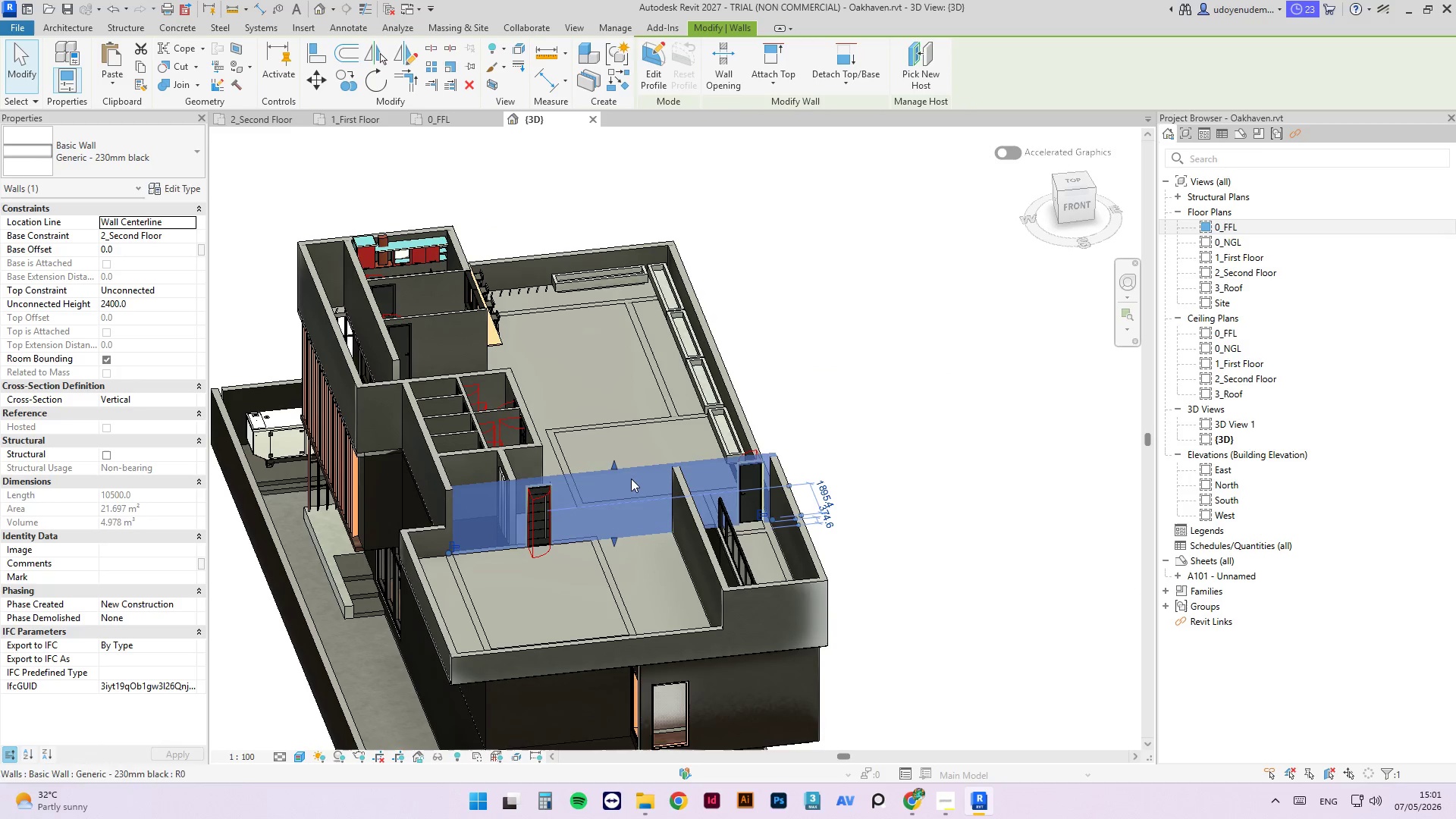 
left_click([543, 514])
 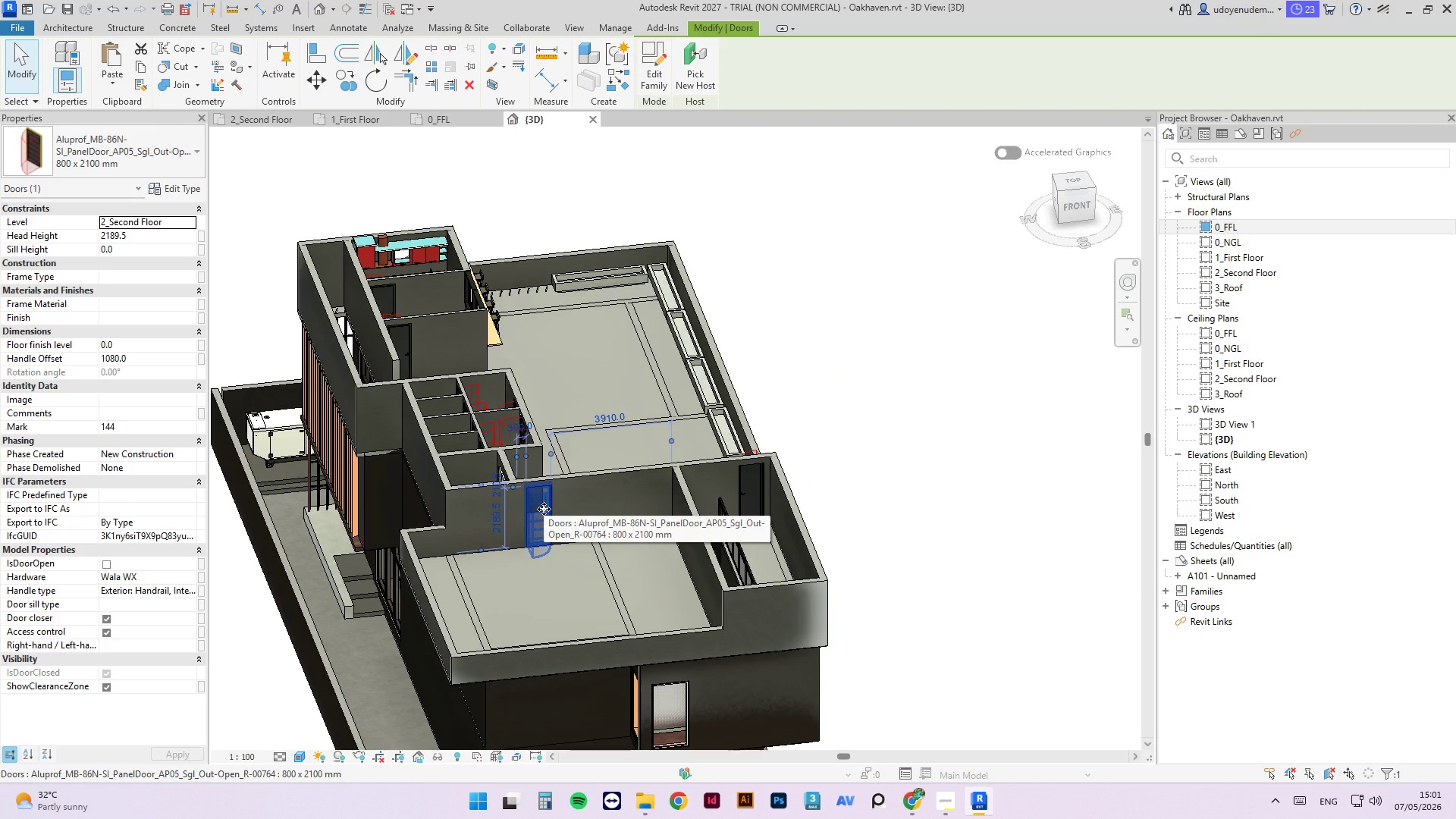 
key(Delete)
 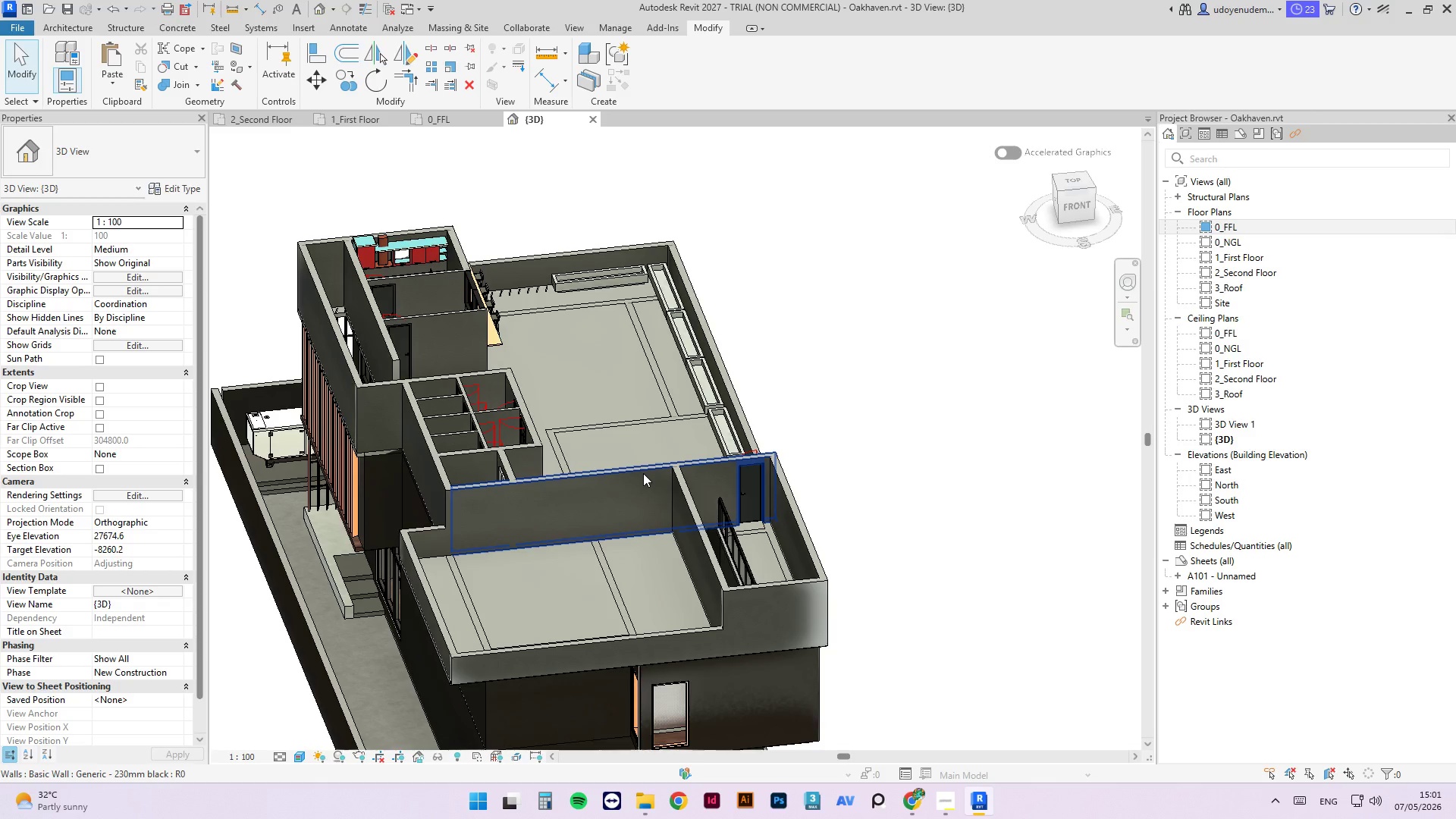 
hold_key(key=T, duration=0.31)
 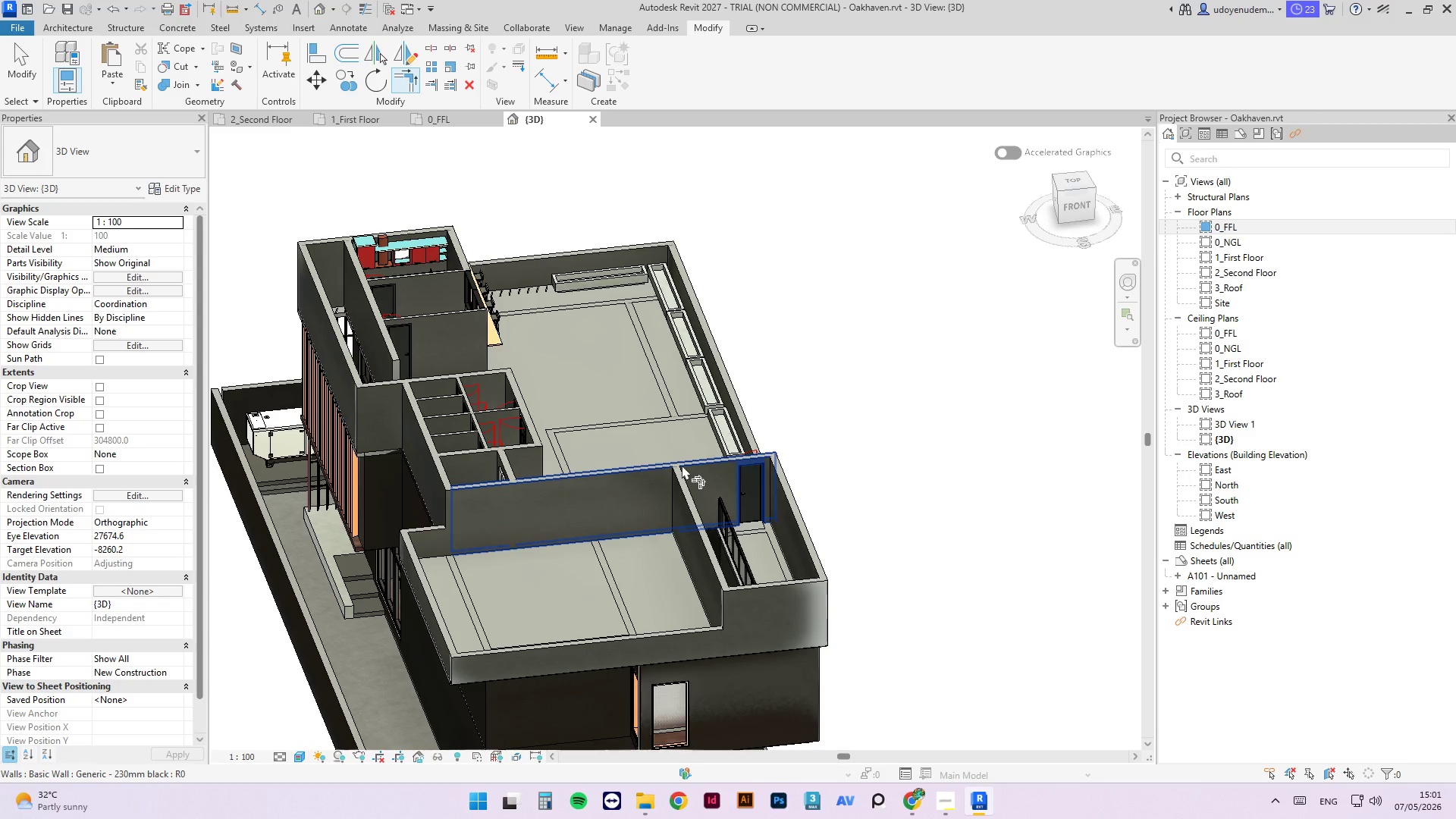 
key(R)
 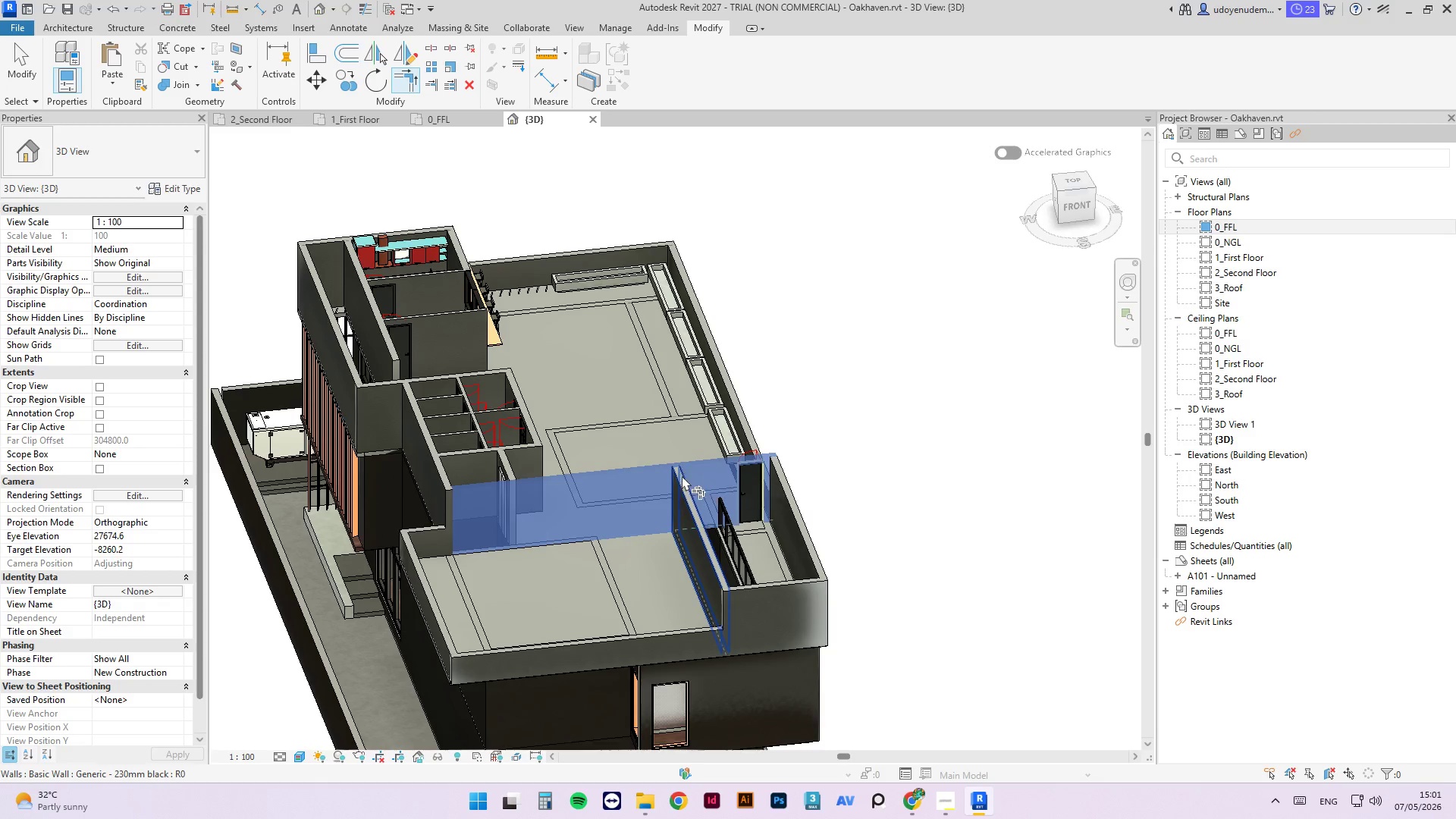 
double_click([681, 488])
 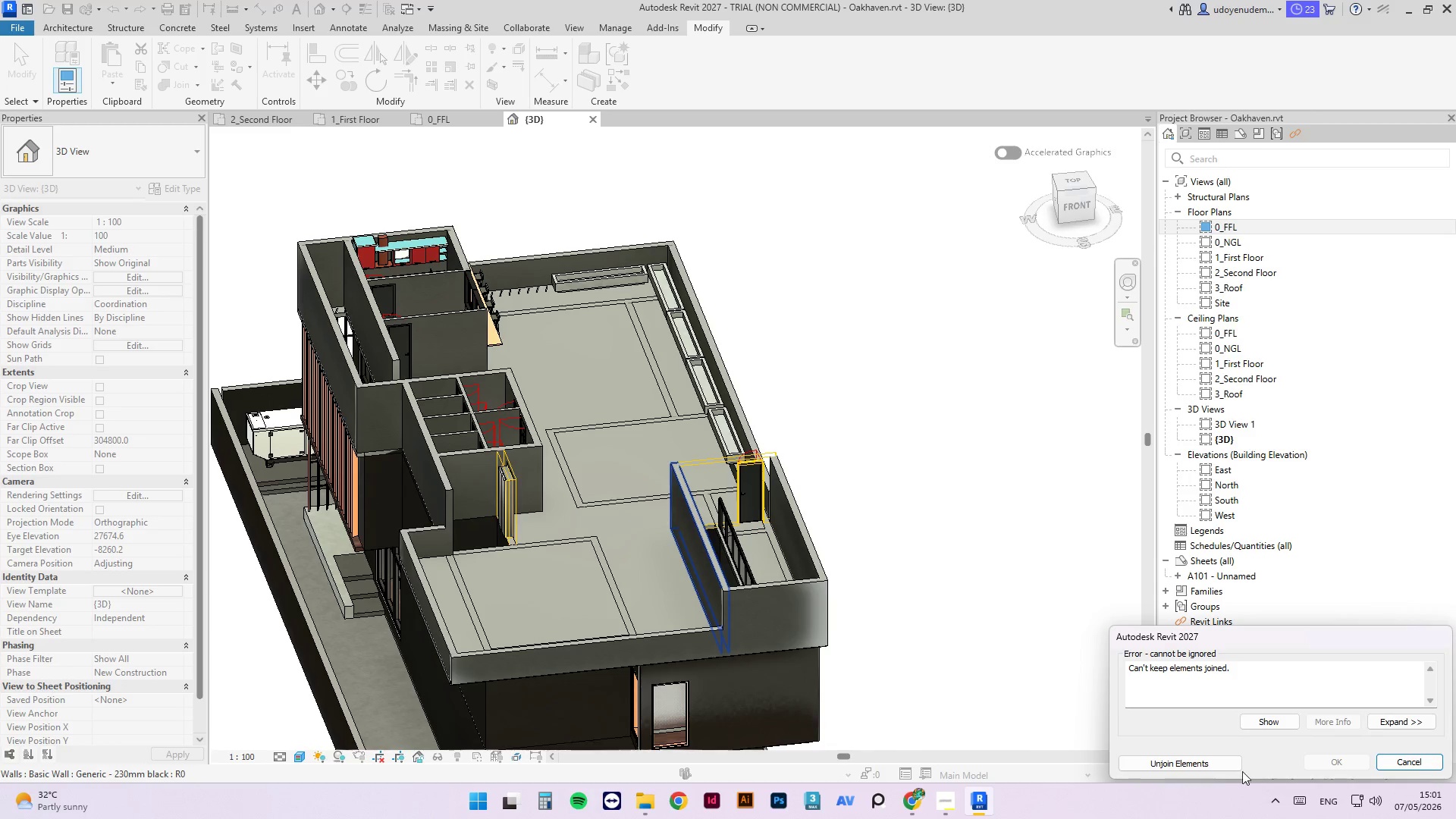 
left_click([1232, 767])
 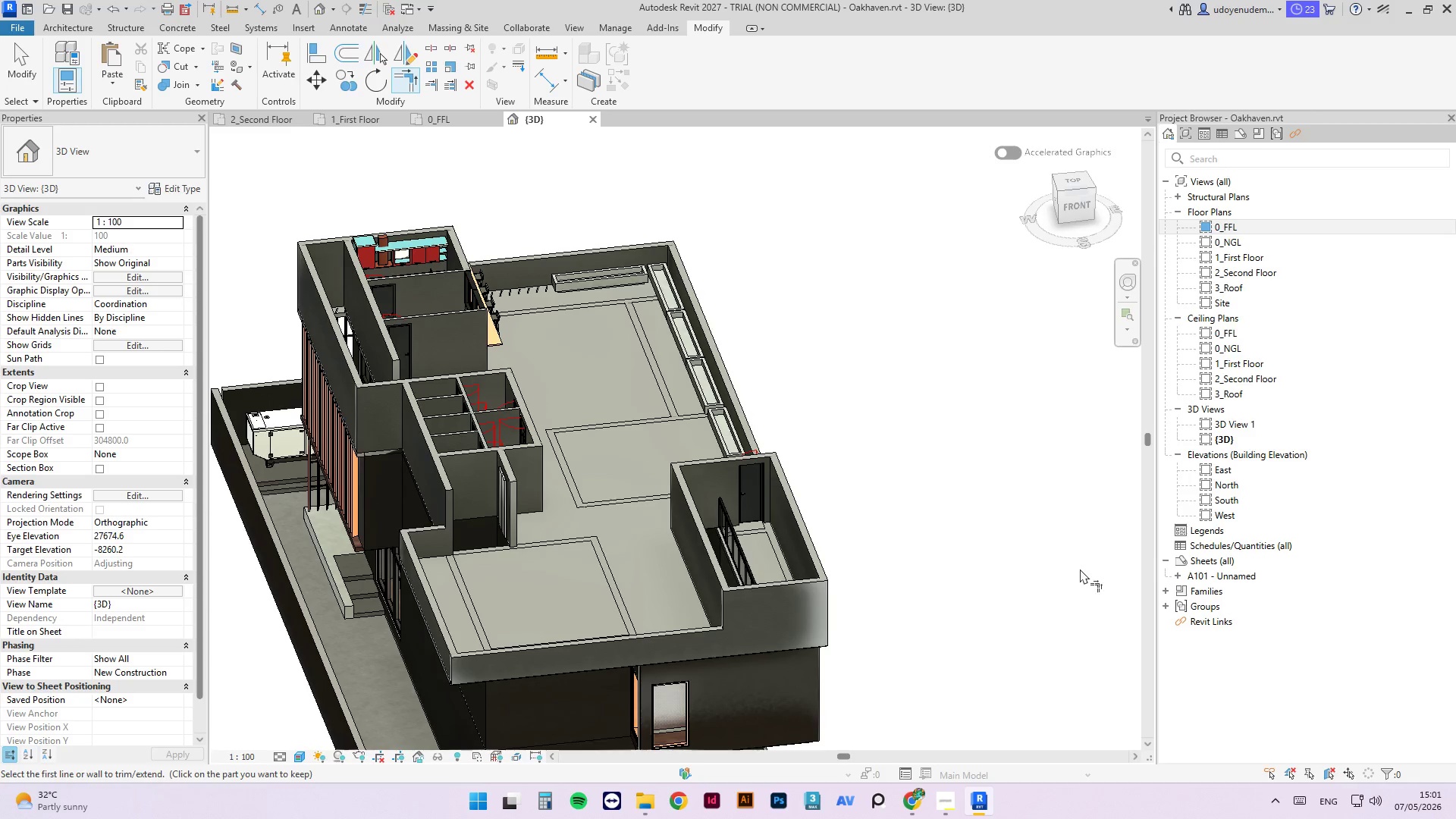 
key(Escape)
 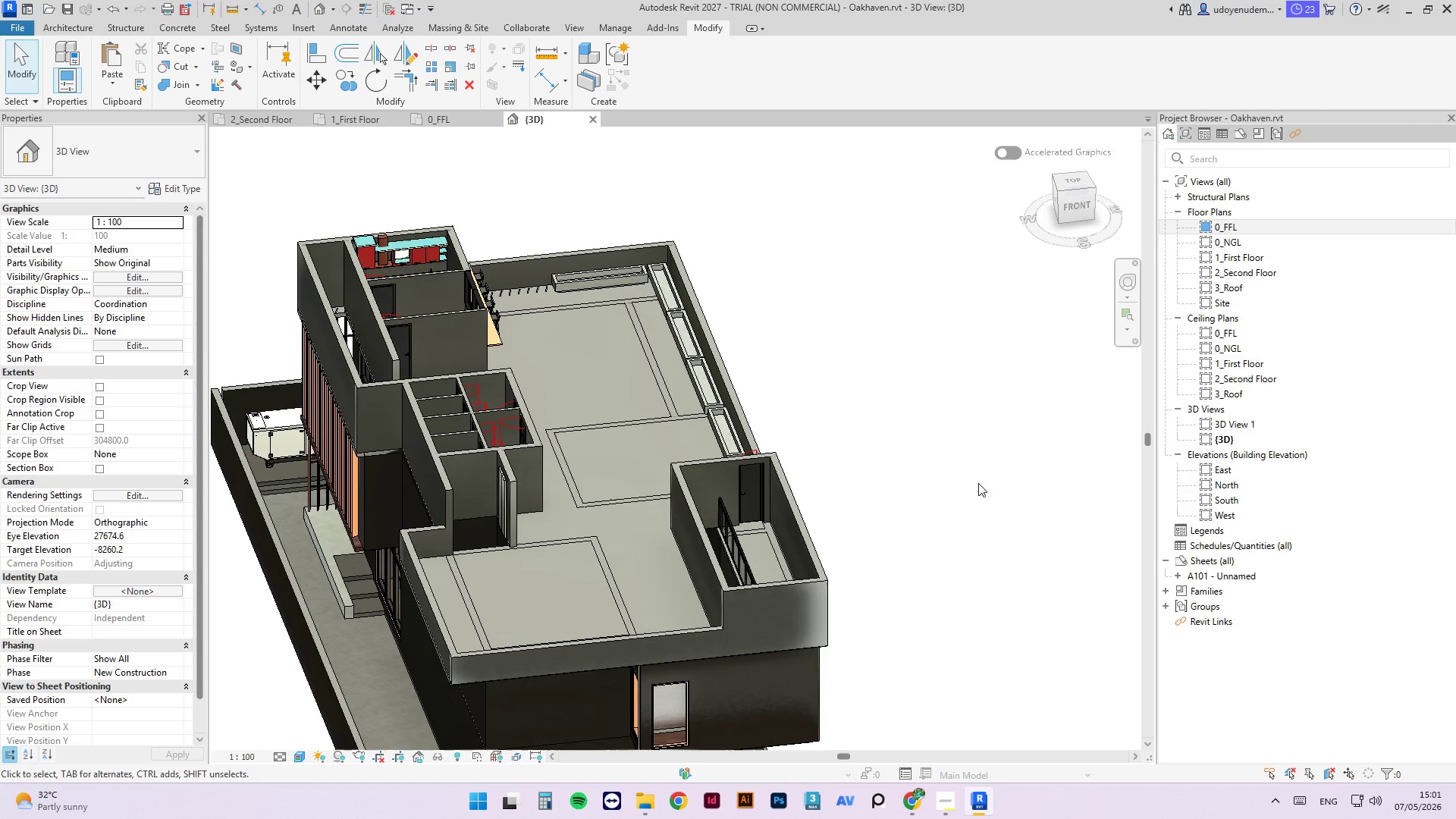 
key(Escape)
 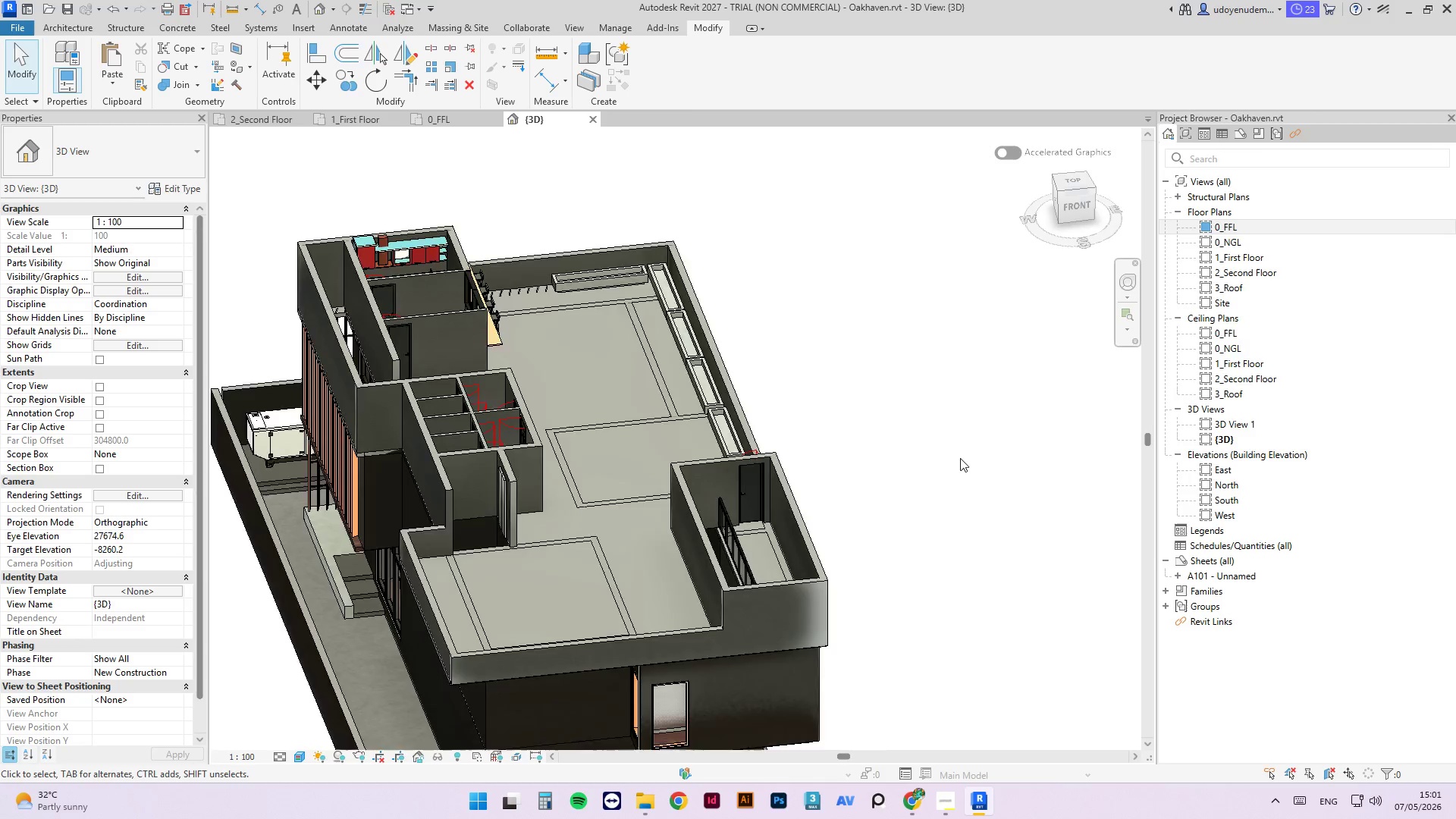 
hold_key(key=ShiftLeft, duration=2.06)
 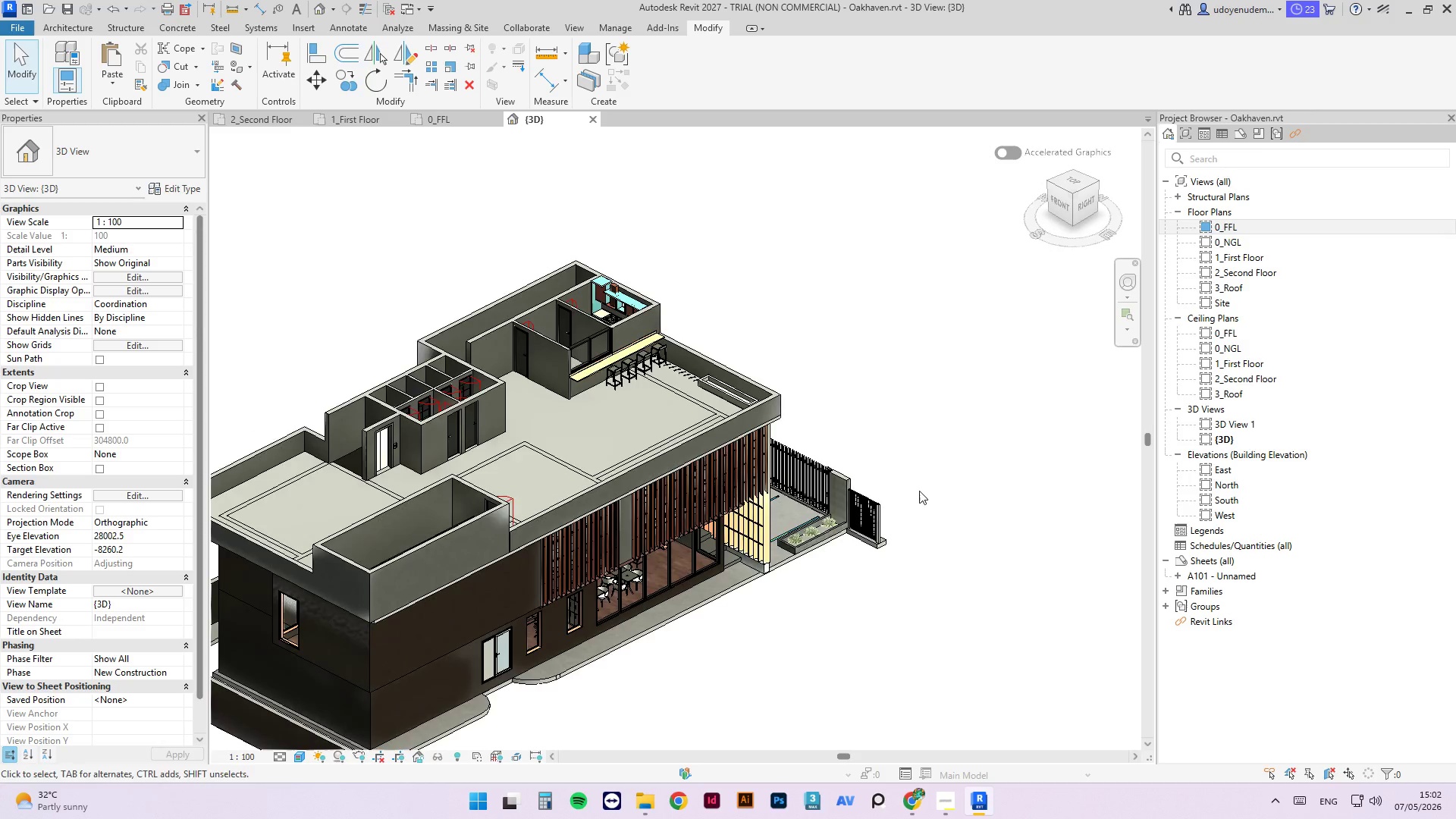 
scroll: coordinate [962, 463], scroll_direction: down, amount: 2.0
 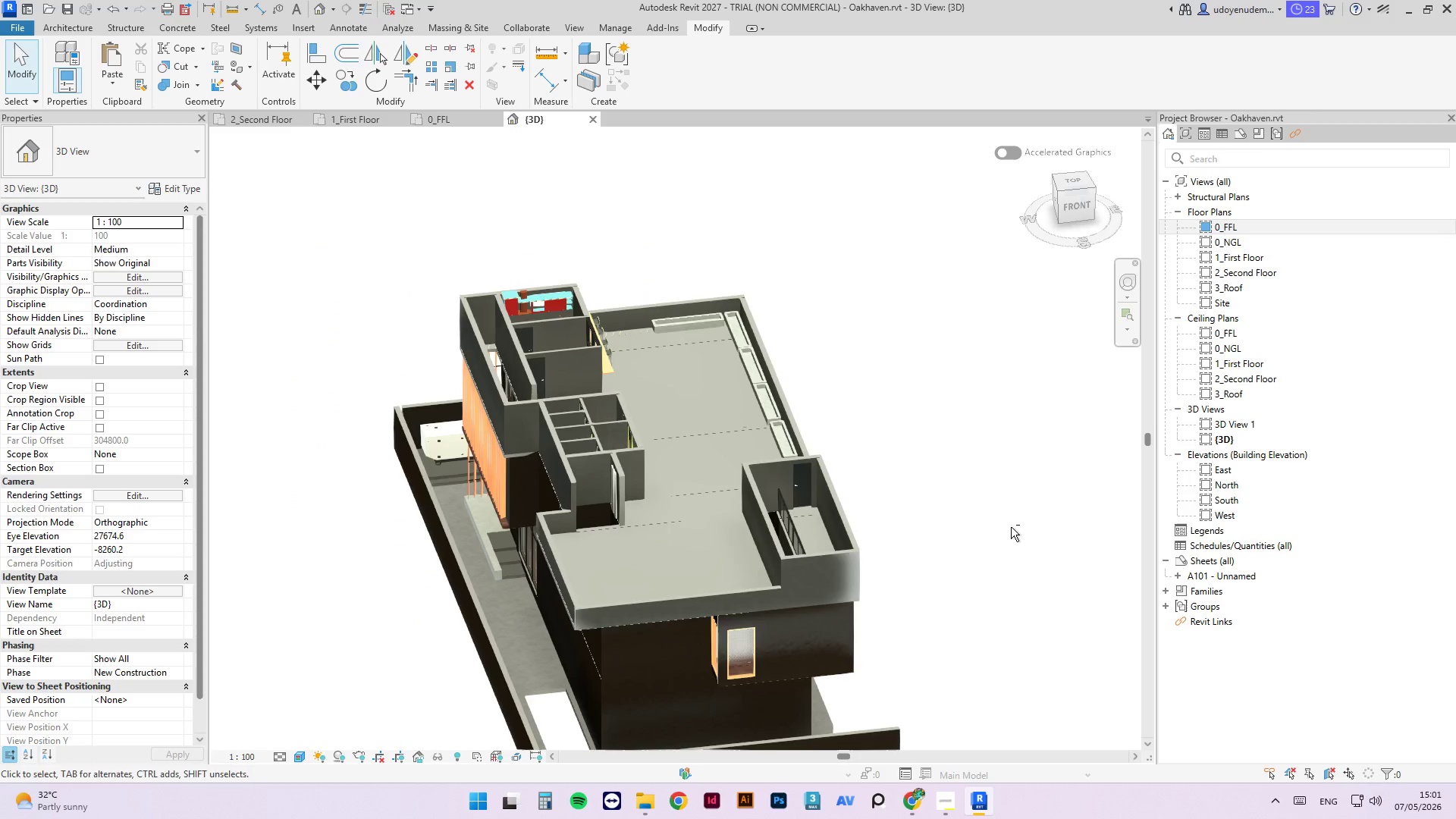 
scroll: coordinate [243, 476], scroll_direction: up, amount: 4.0
 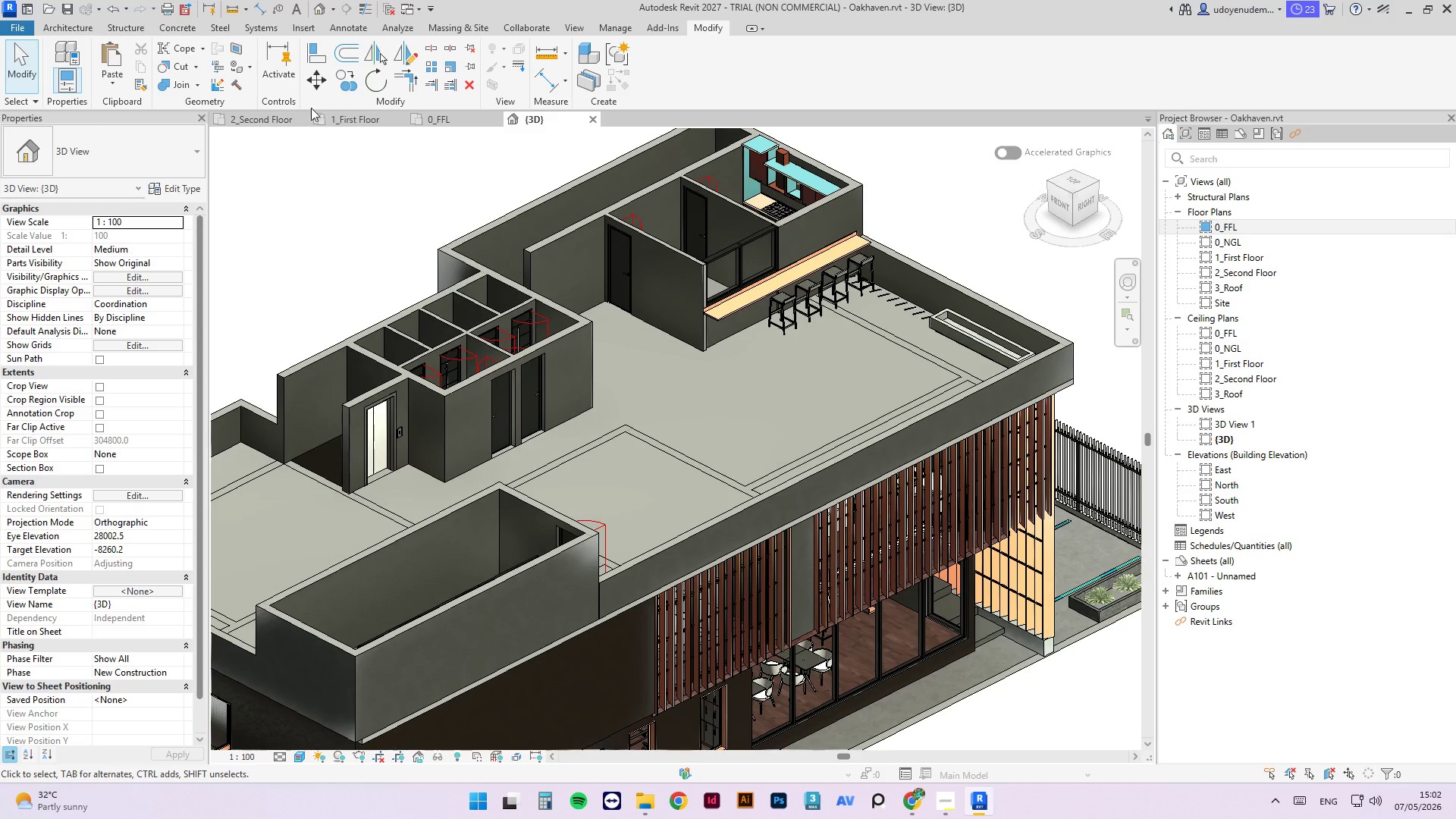 
left_click([281, 116])
 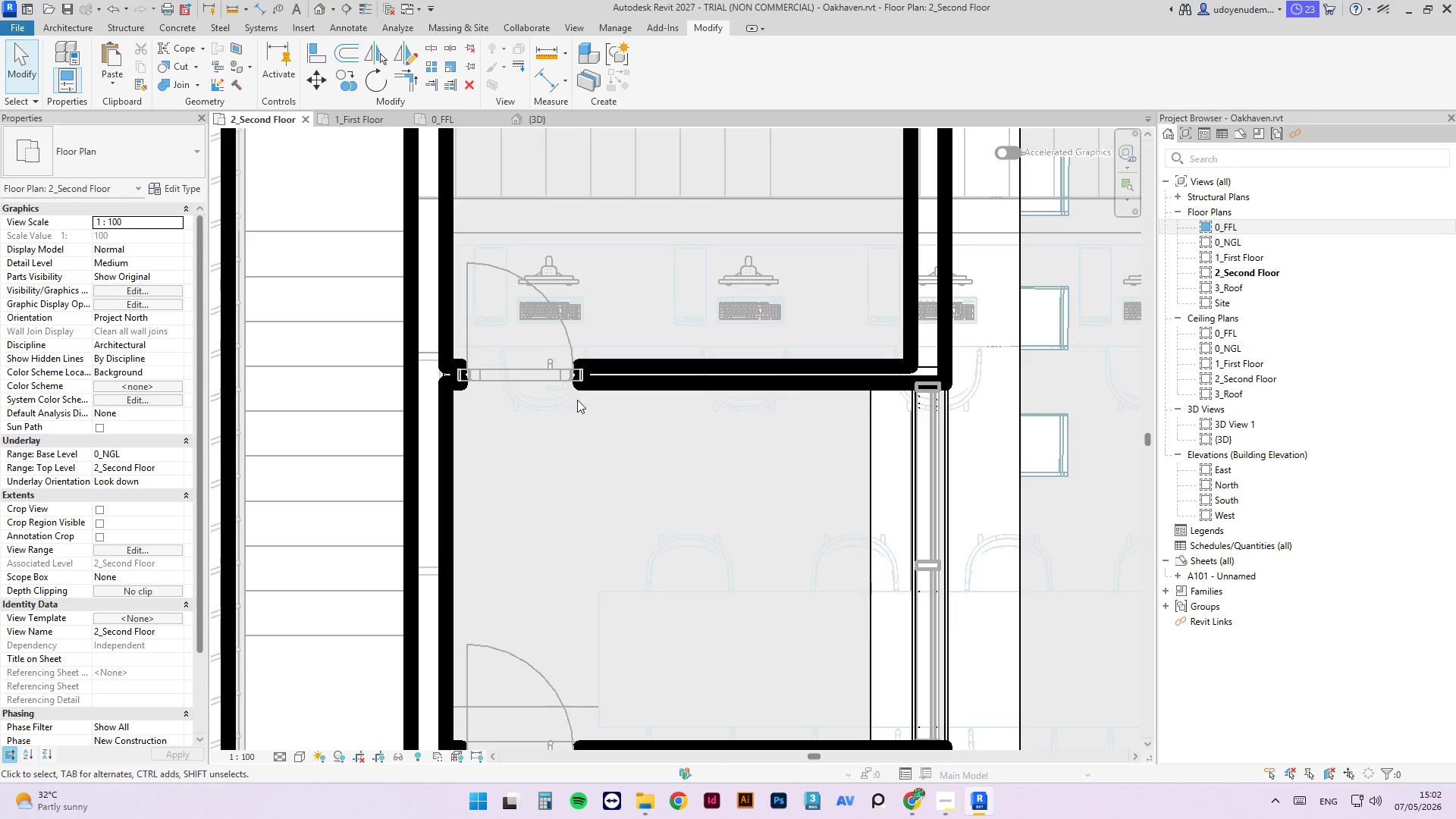 
scroll: coordinate [677, 366], scroll_direction: down, amount: 14.0
 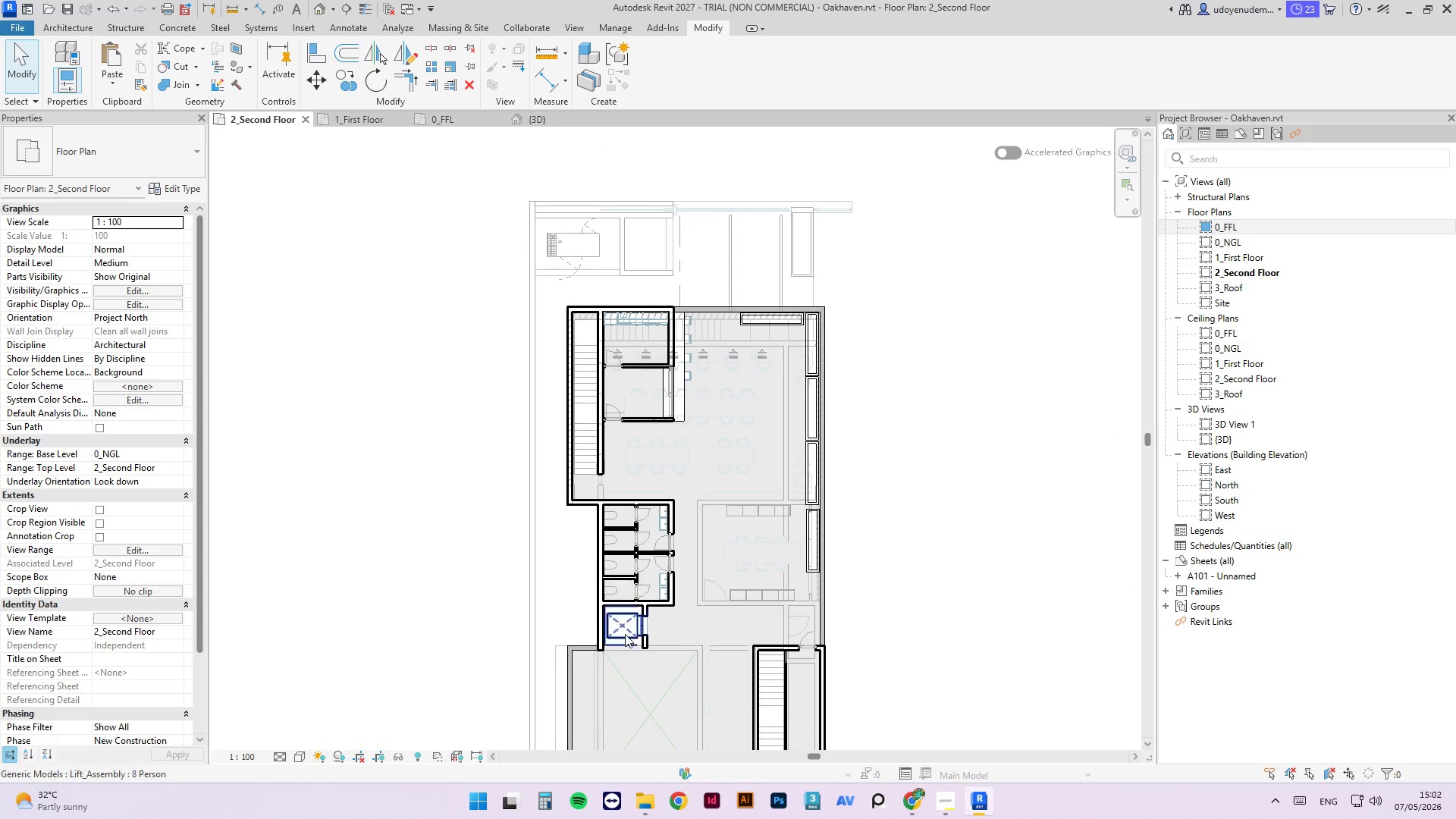 
scroll: coordinate [620, 647], scroll_direction: up, amount: 5.0
 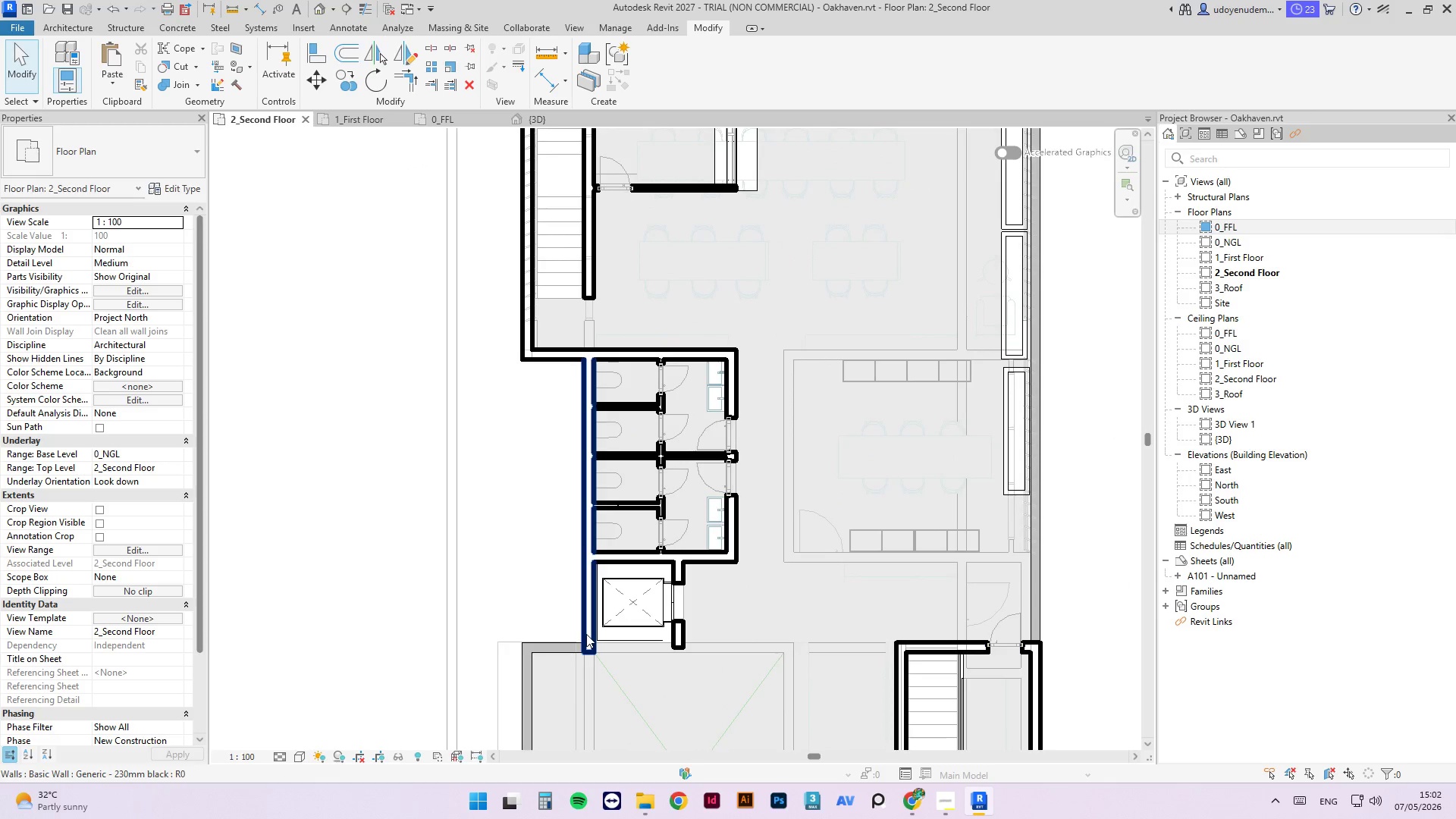 
left_click([586, 634])
 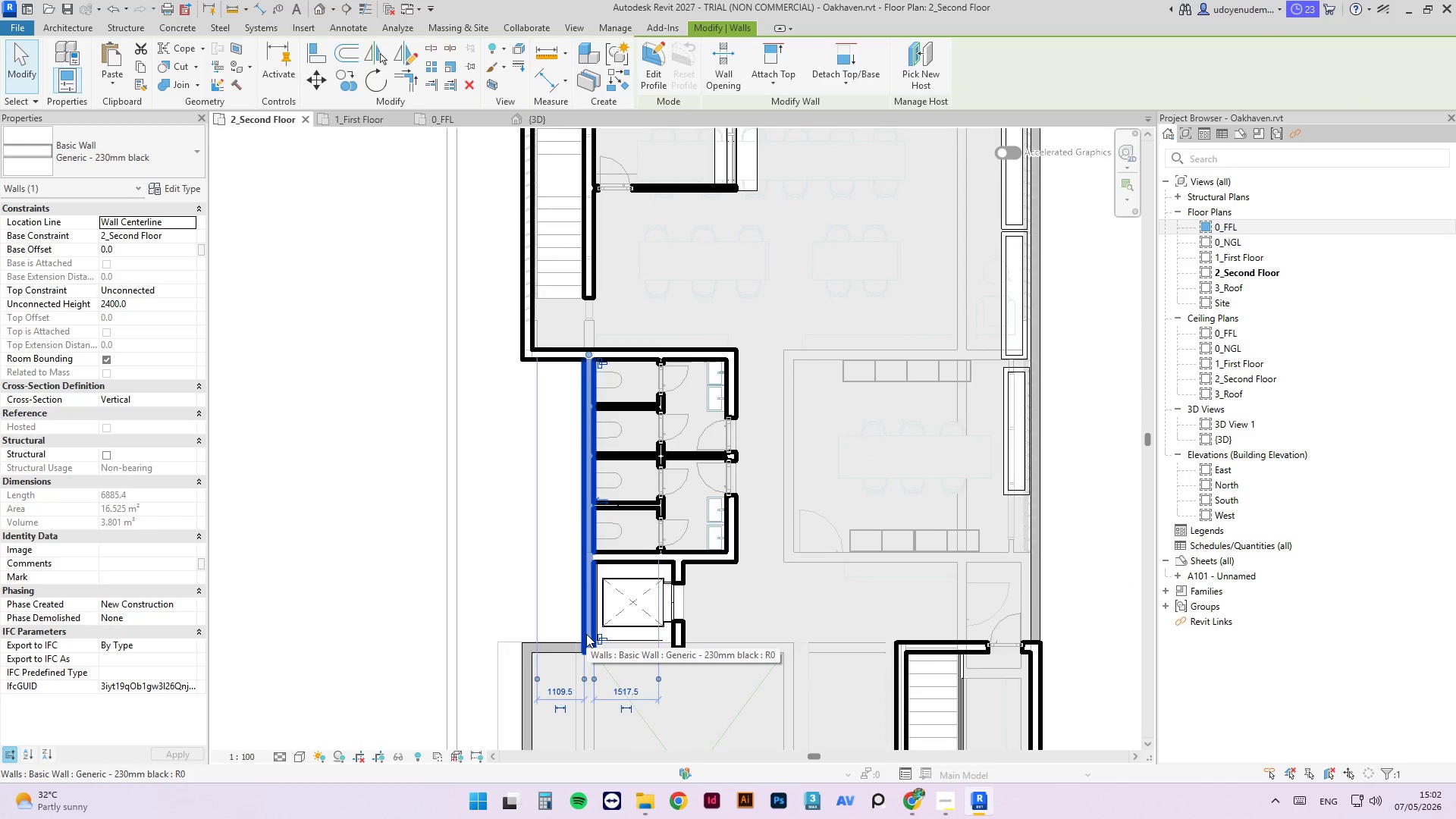 
type(CS)
 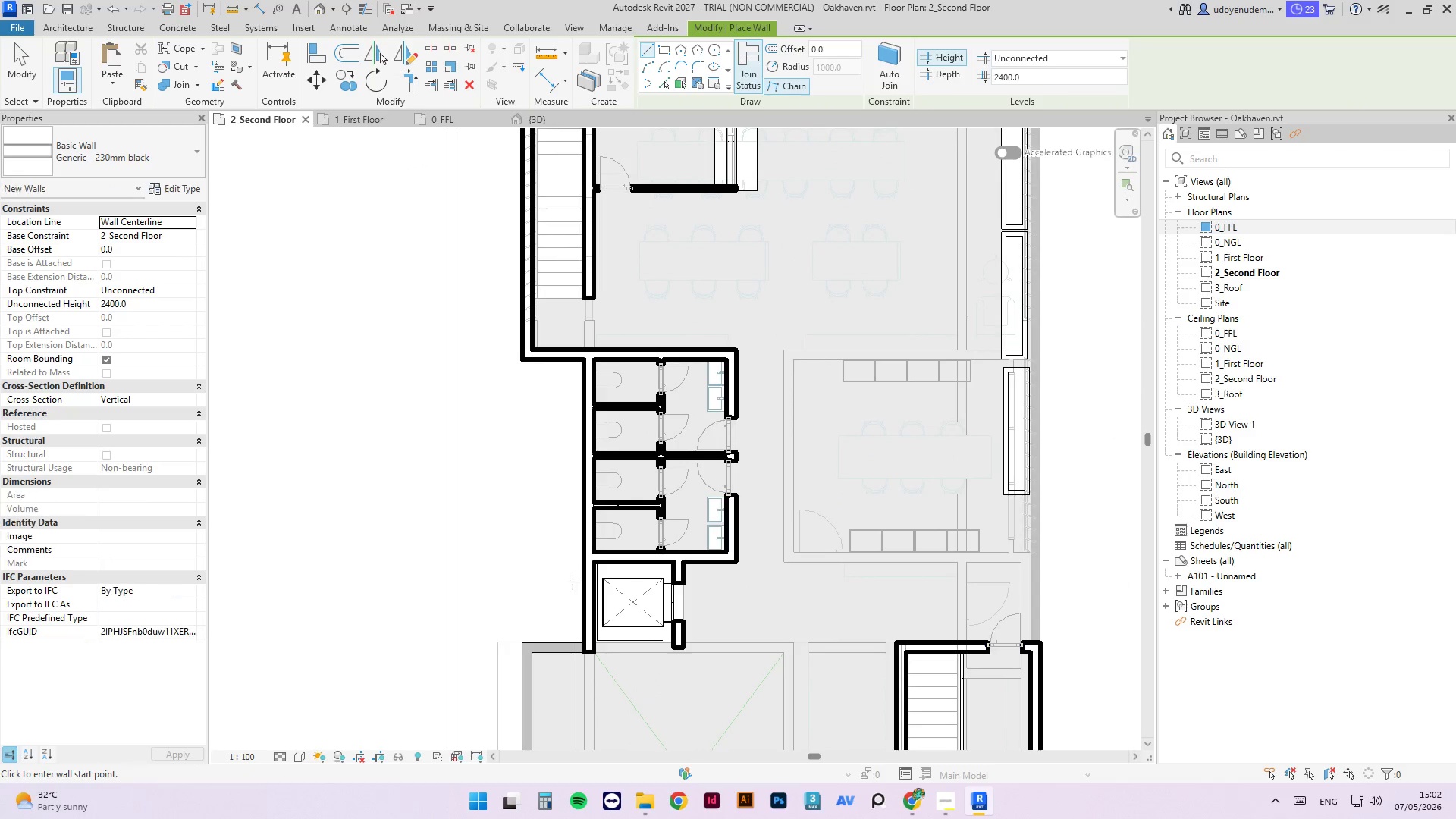 
scroll: coordinate [587, 649], scroll_direction: up, amount: 8.0
 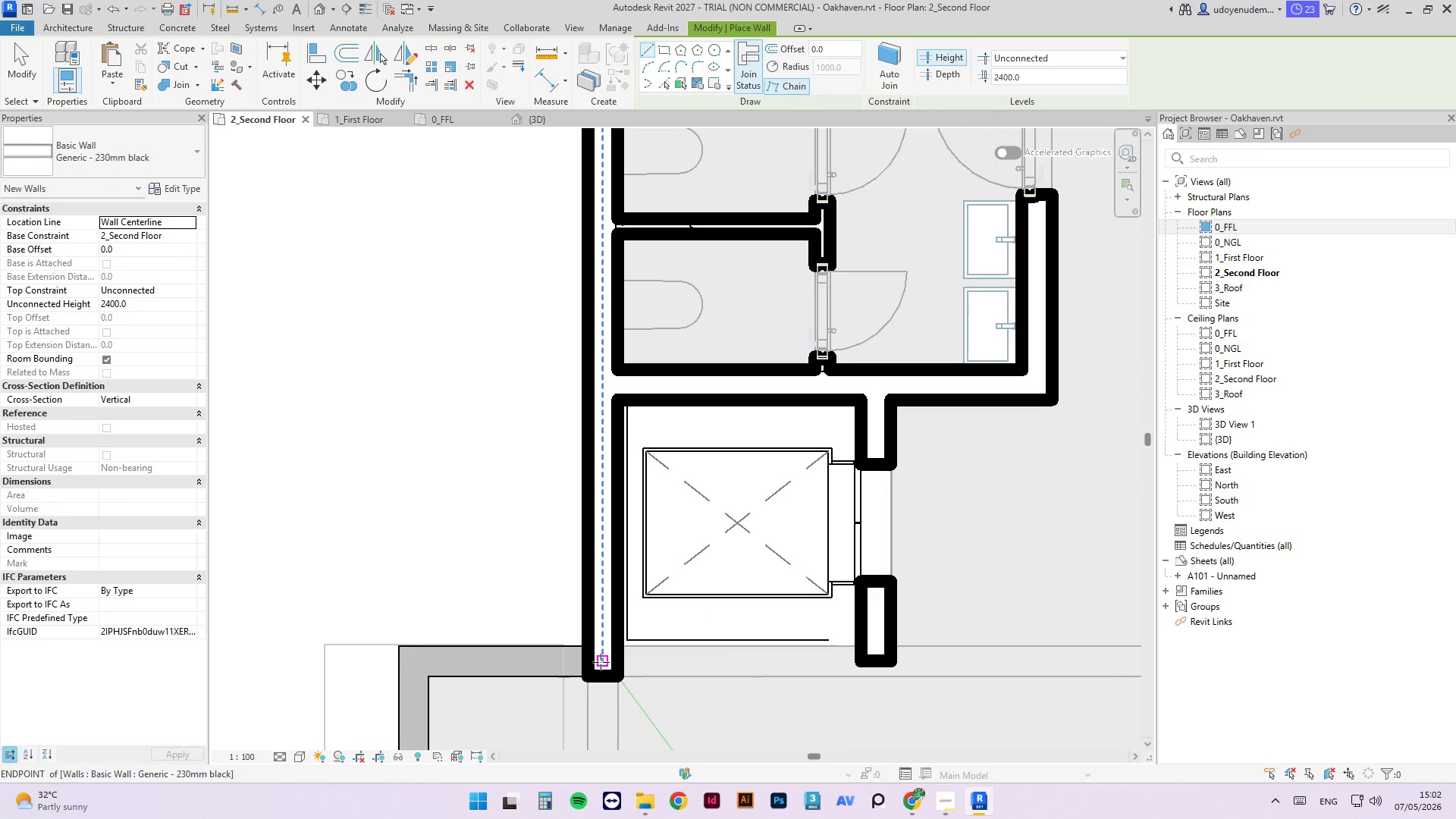 
left_click([601, 662])
 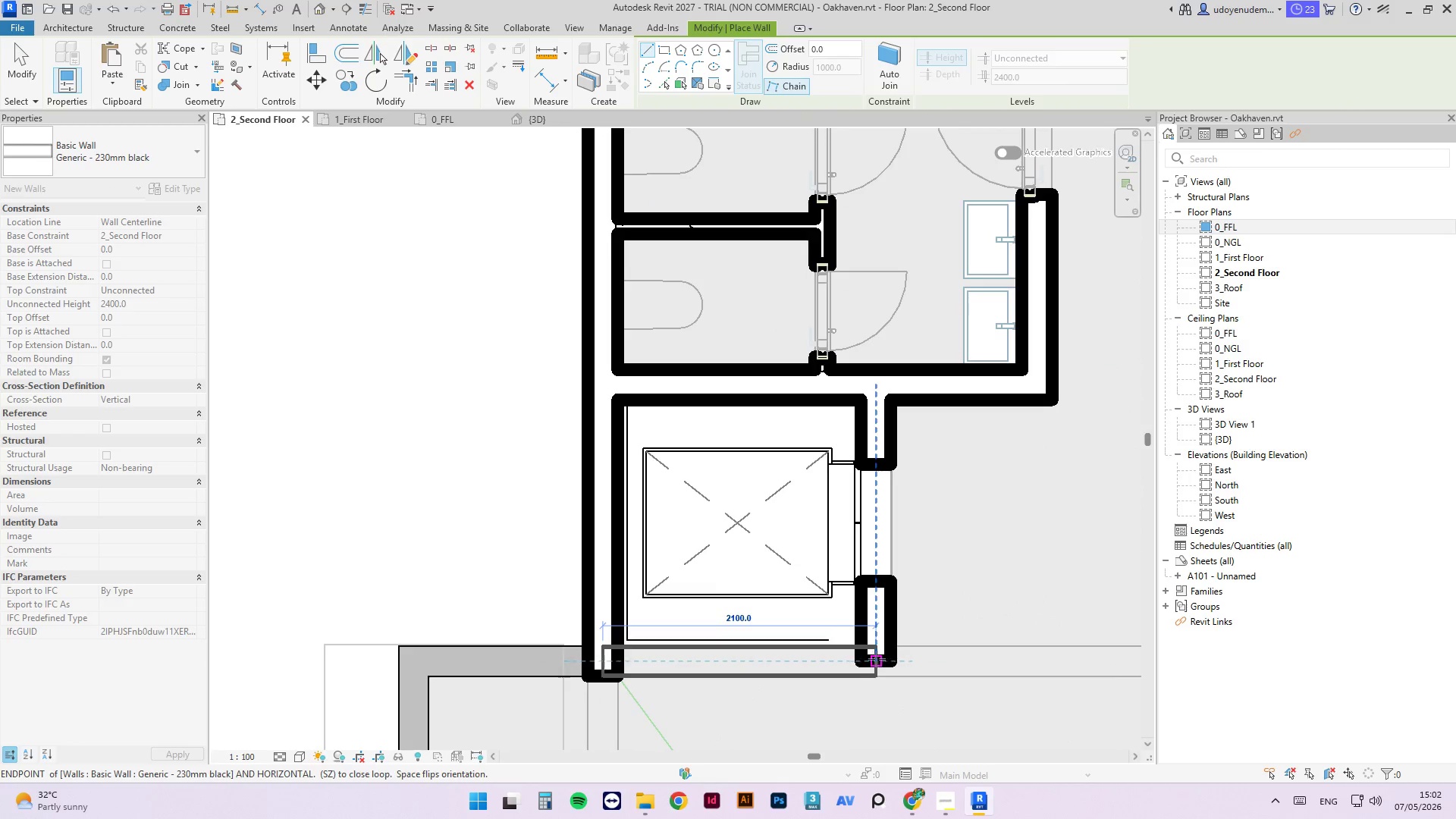 
left_click([879, 658])
 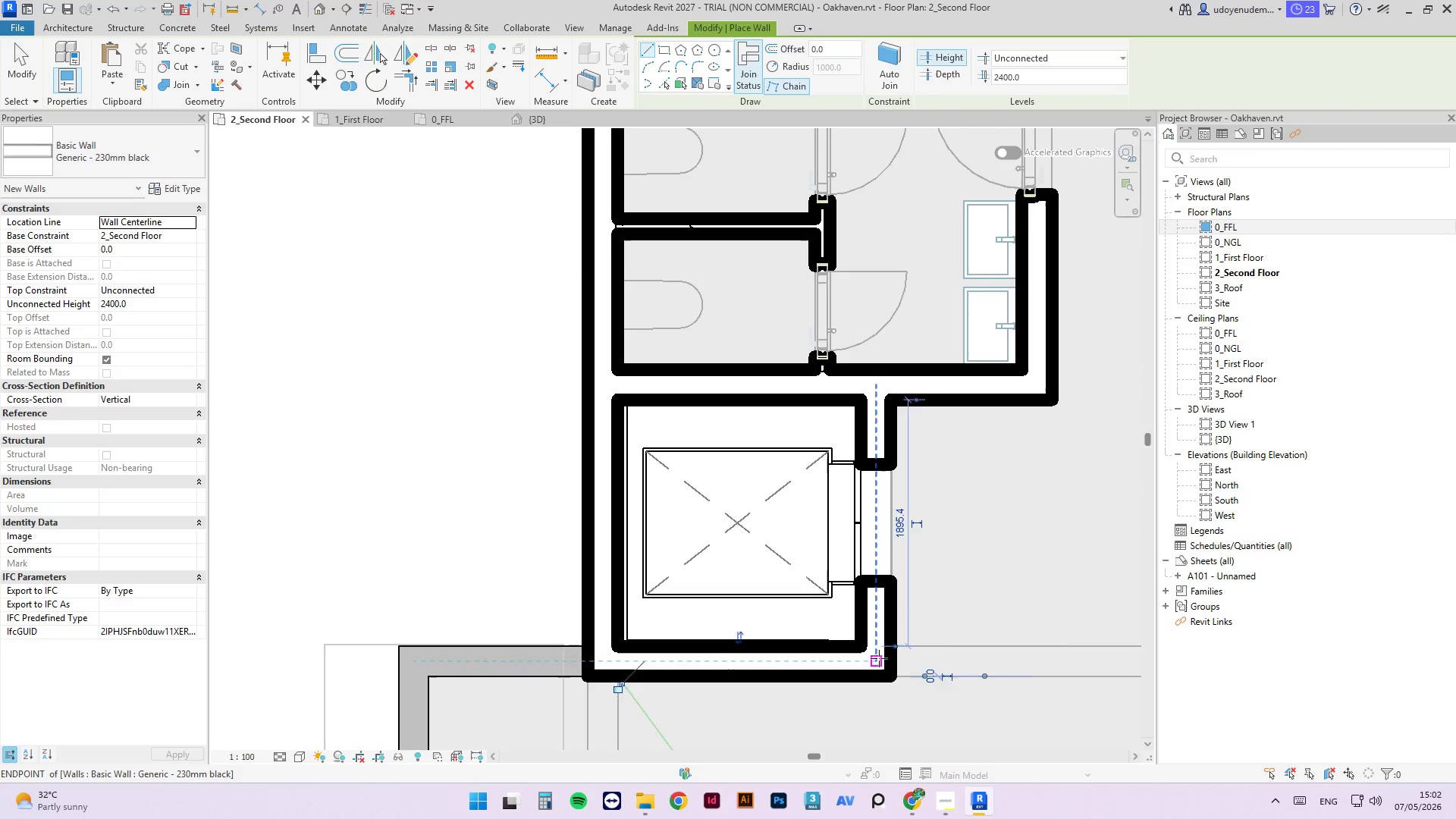 
key(Escape)
 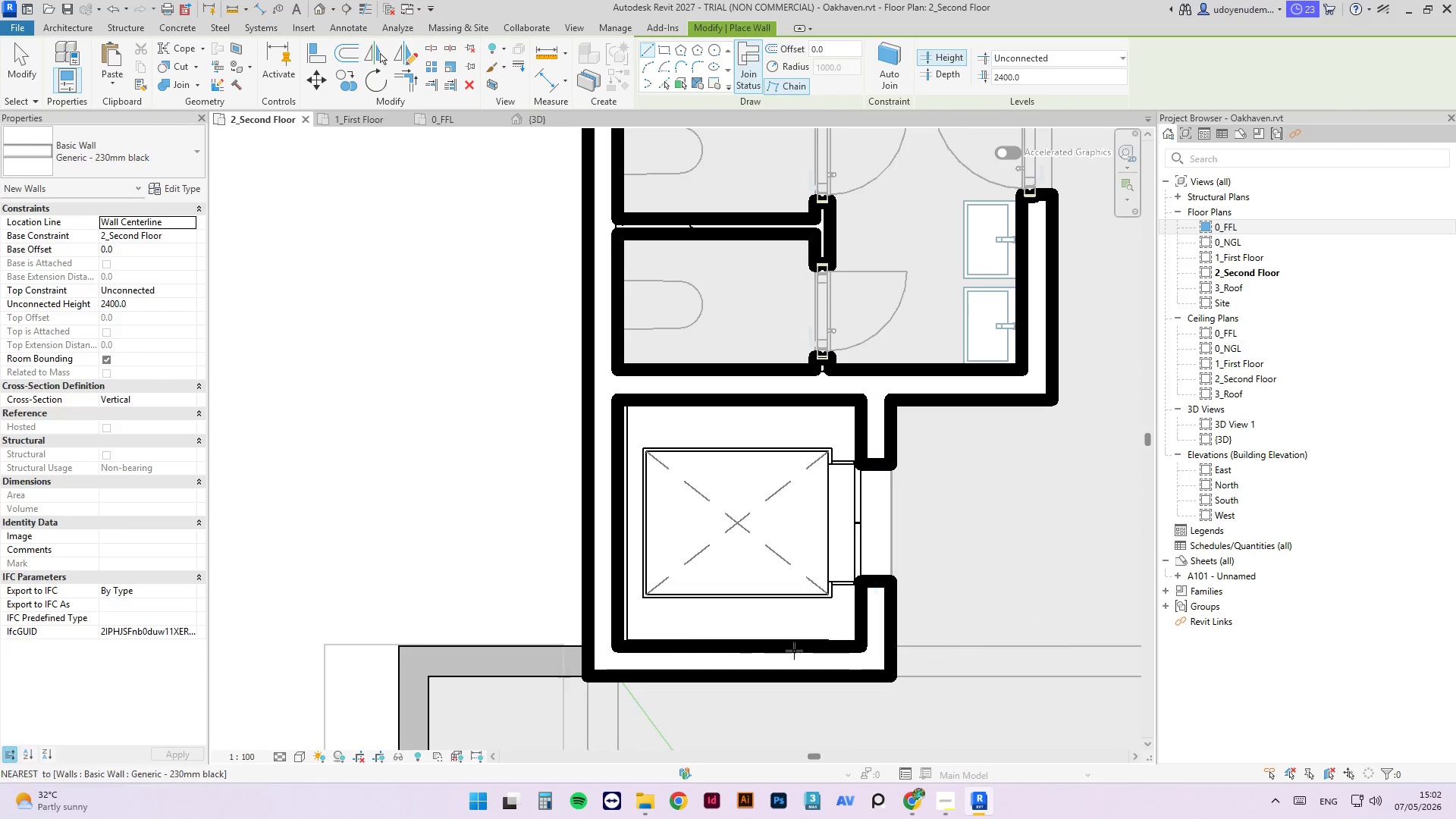 
key(Escape)
 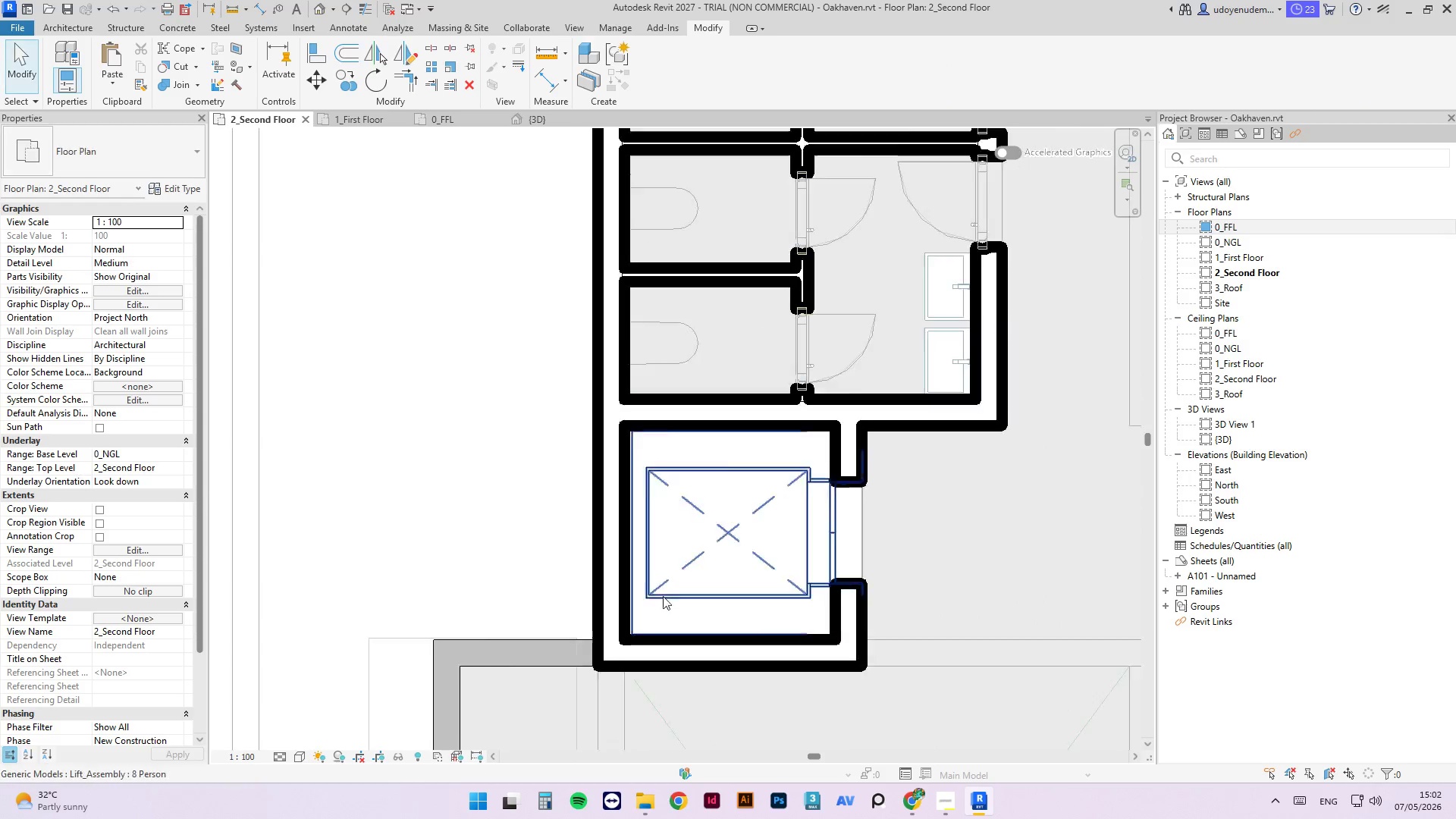 
scroll: coordinate [736, 588], scroll_direction: down, amount: 8.0
 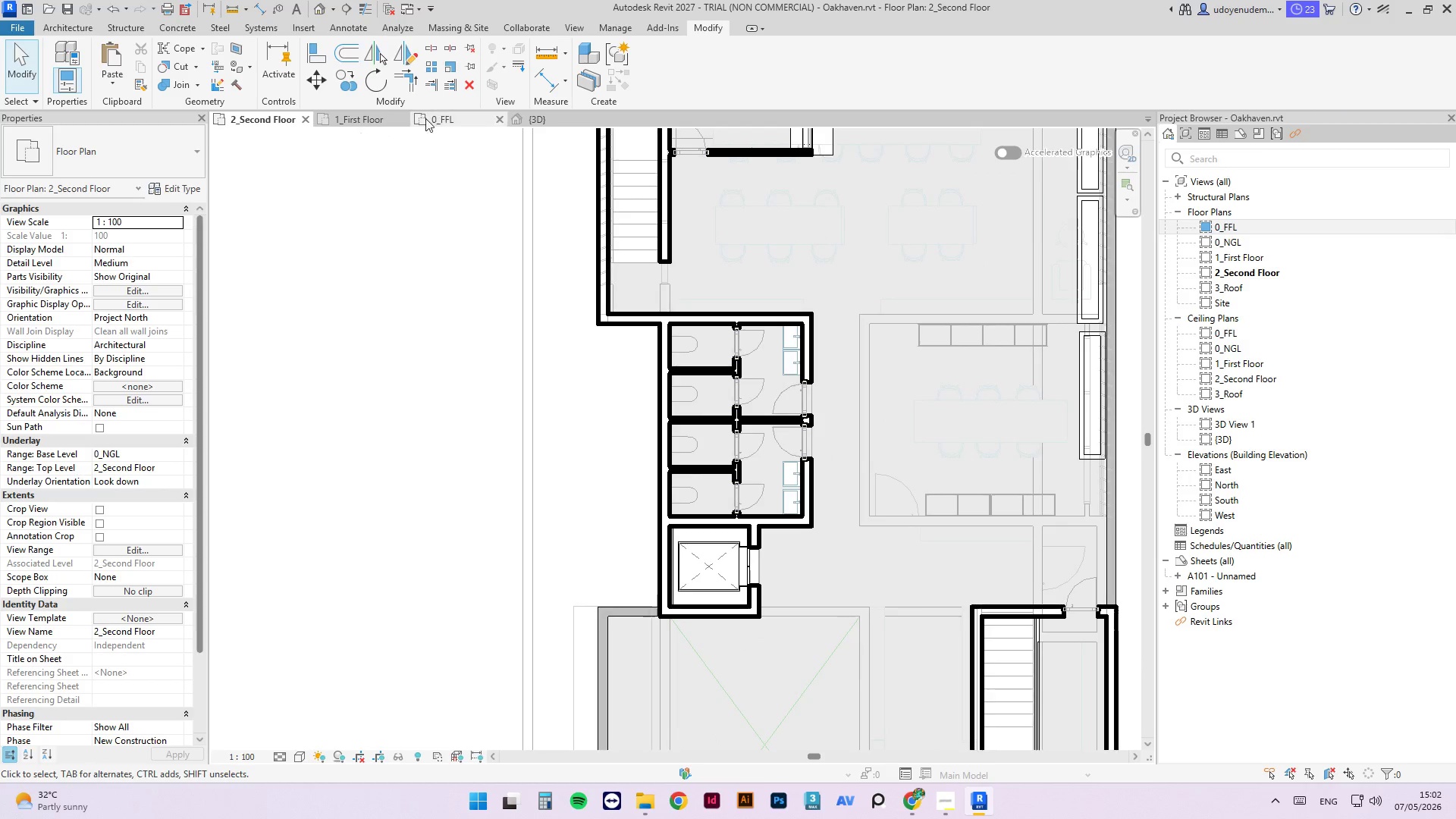 
left_click([450, 121])
 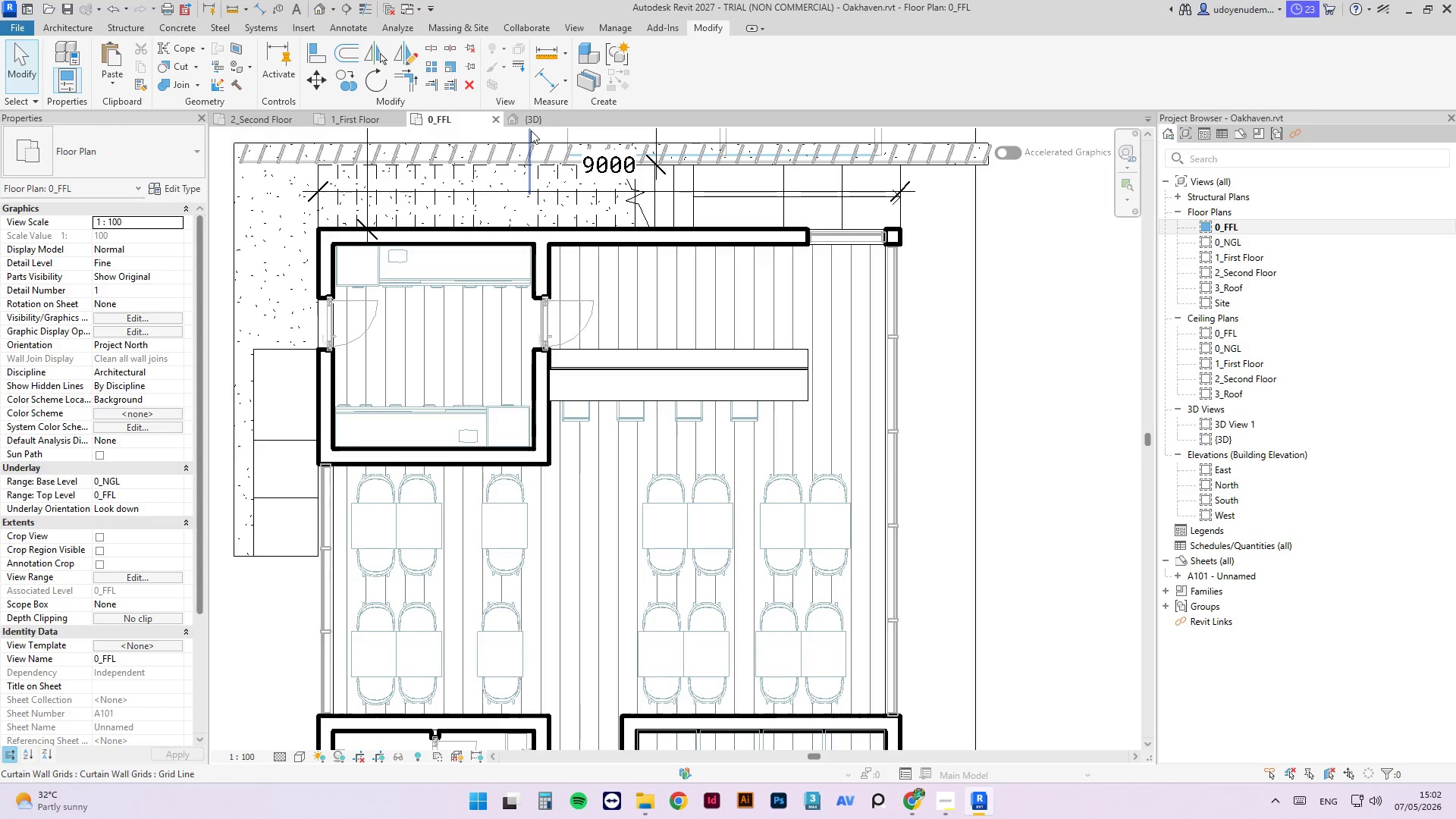 
left_click([534, 122])
 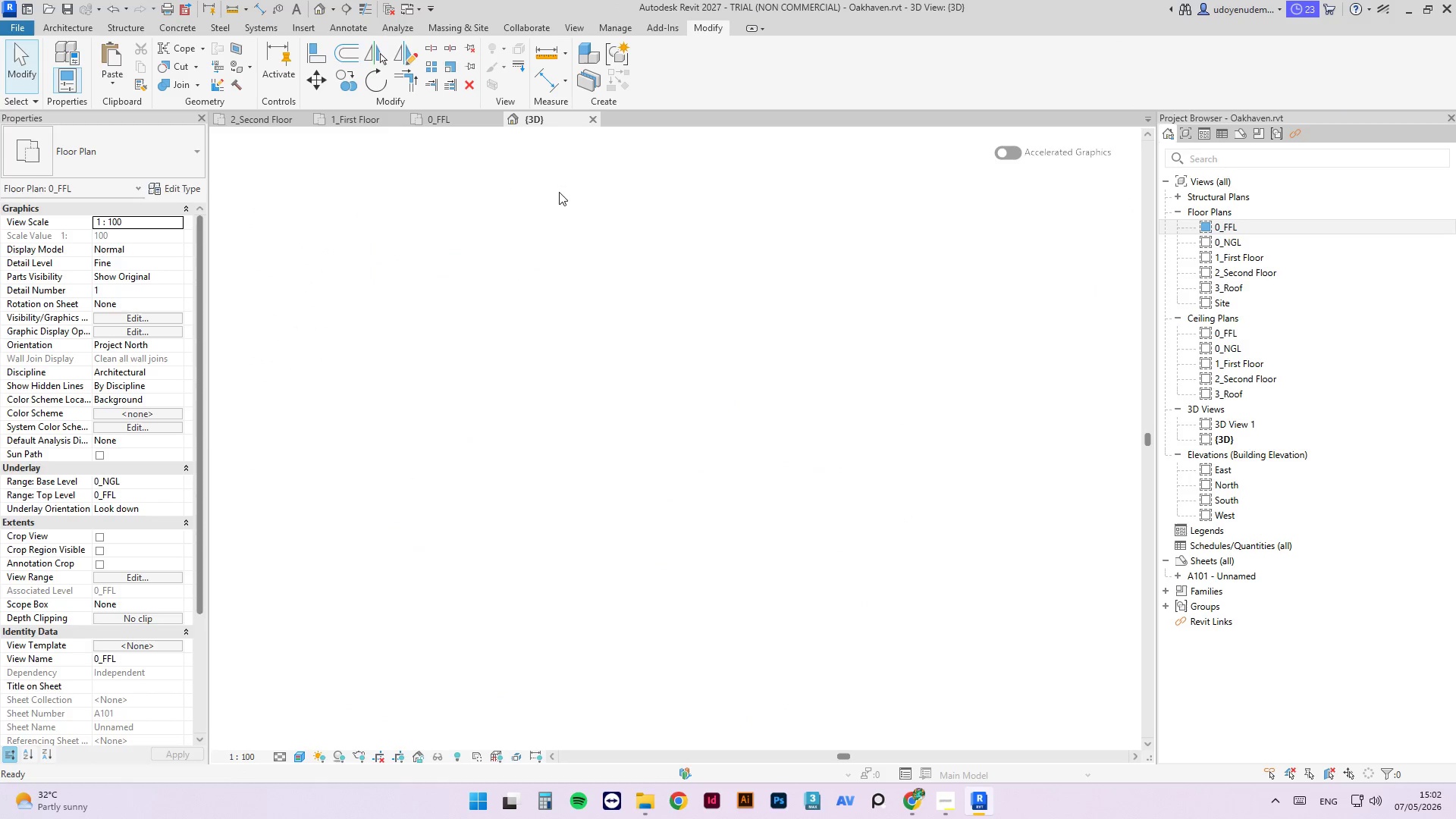 
scroll: coordinate [624, 289], scroll_direction: down, amount: 3.0
 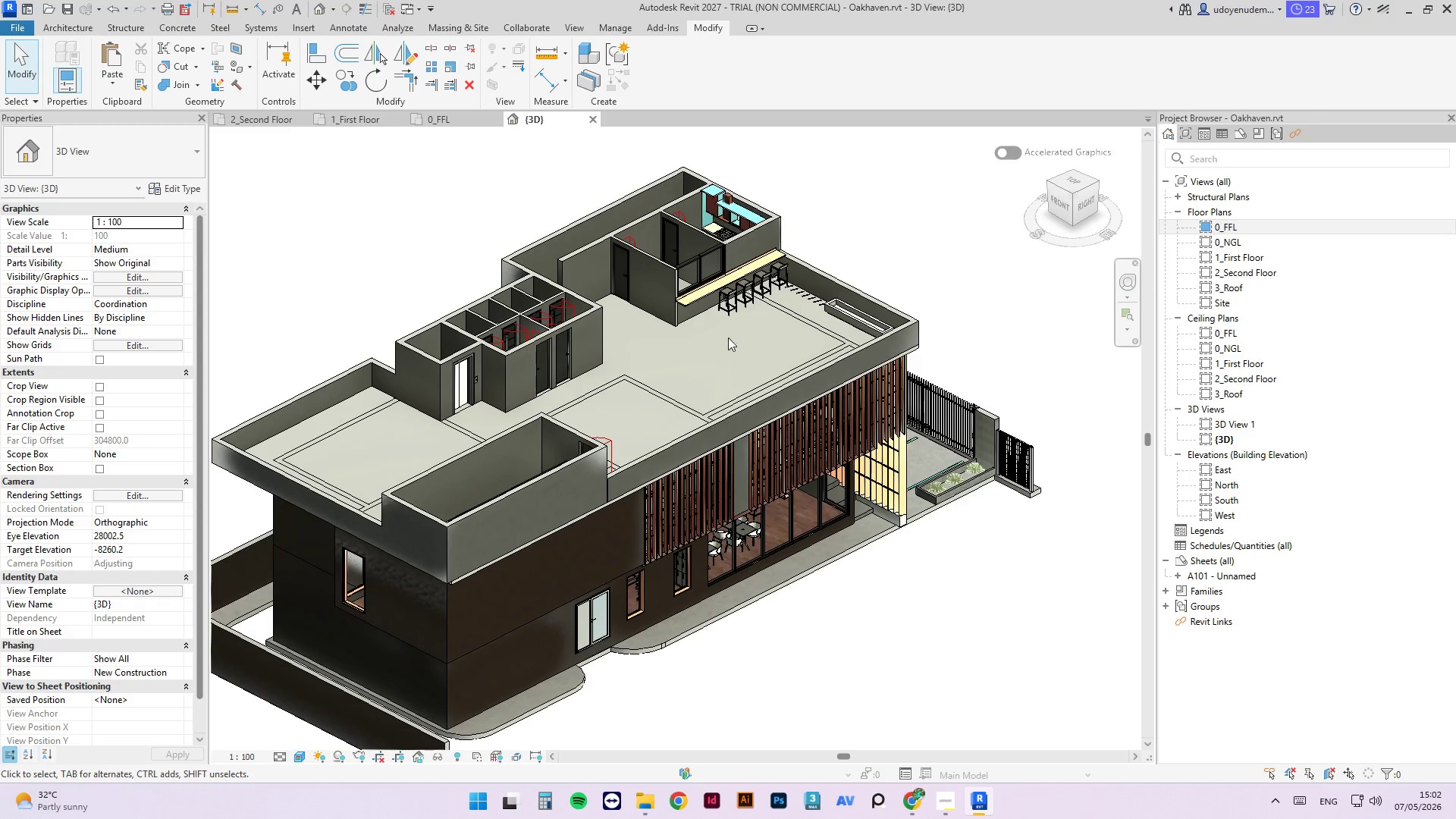 
hold_key(key=ShiftLeft, duration=4.42)
 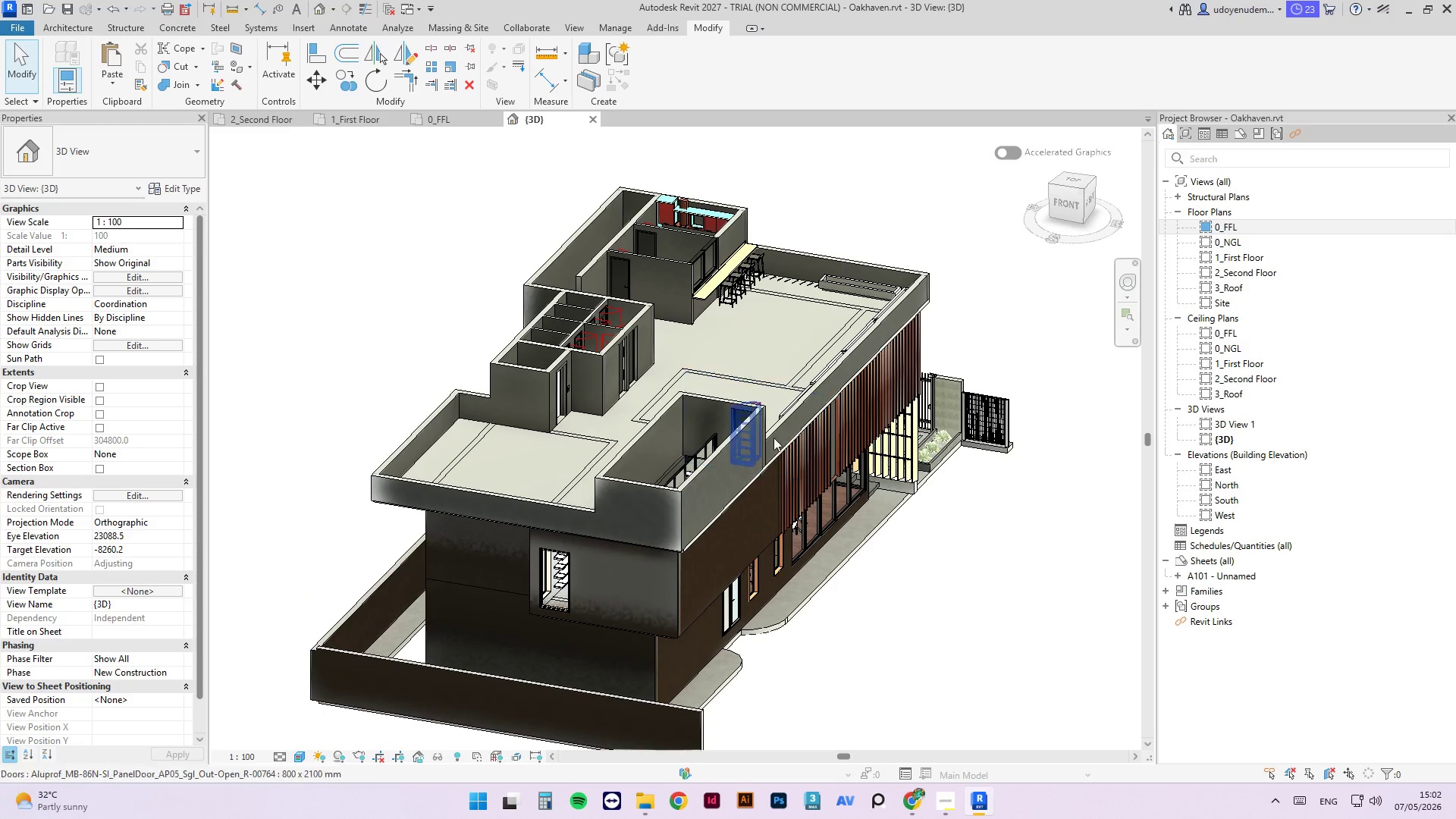 
hold_key(key=ShiftLeft, duration=3.33)
 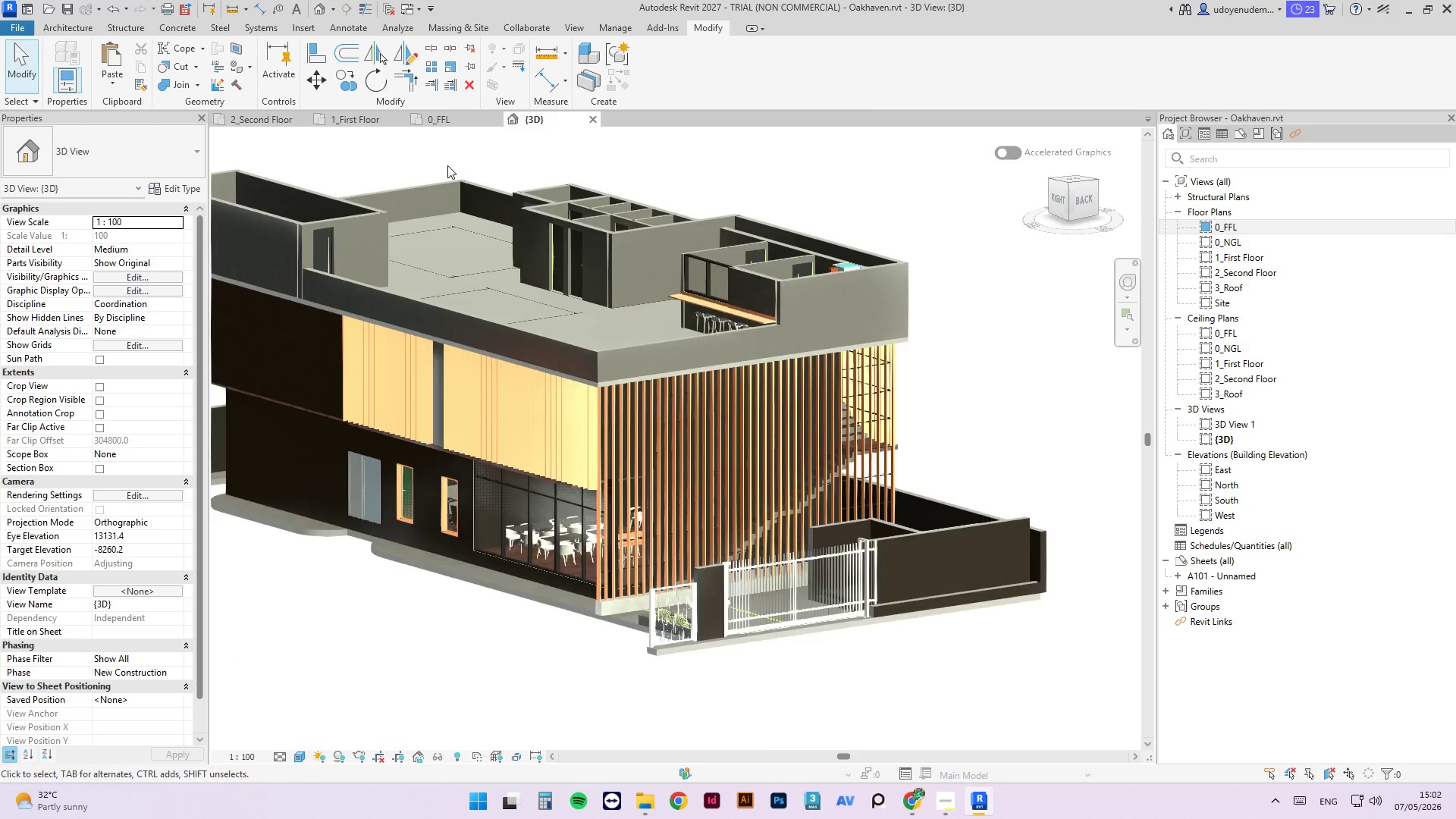 
scroll: coordinate [490, 270], scroll_direction: up, amount: 7.0
 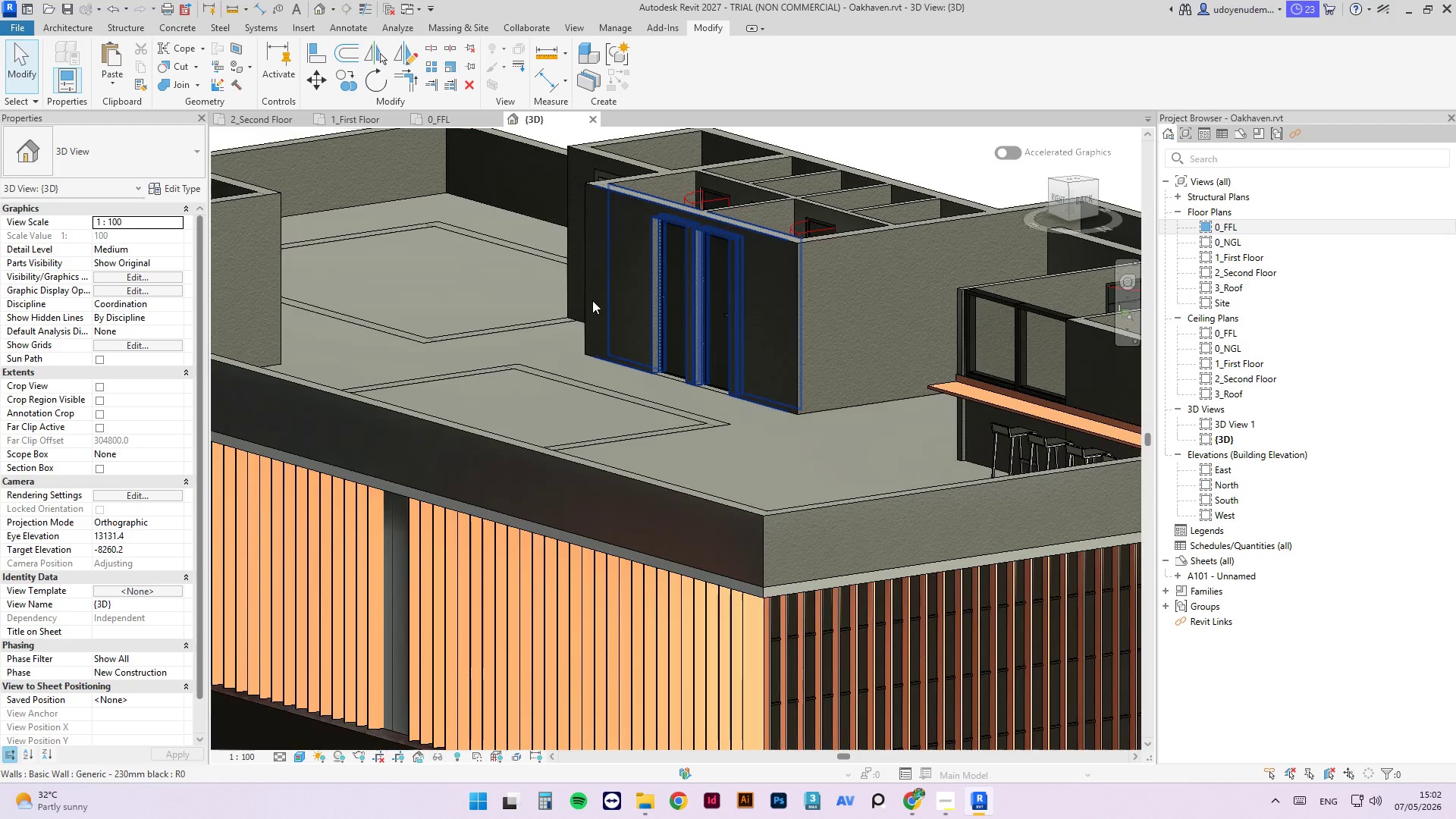 
scroll: coordinate [593, 299], scroll_direction: down, amount: 4.0
 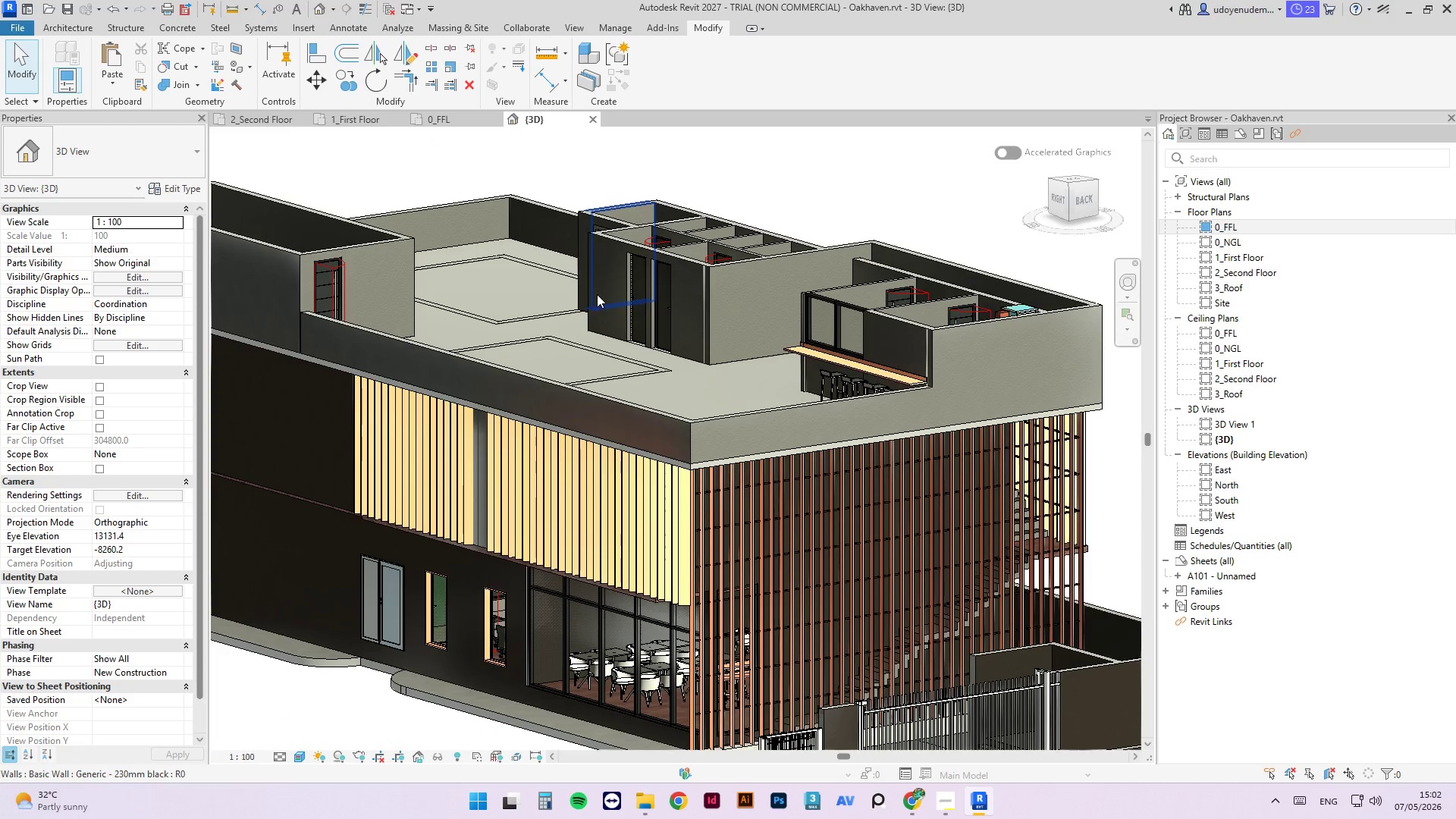 
key(Control+S)
 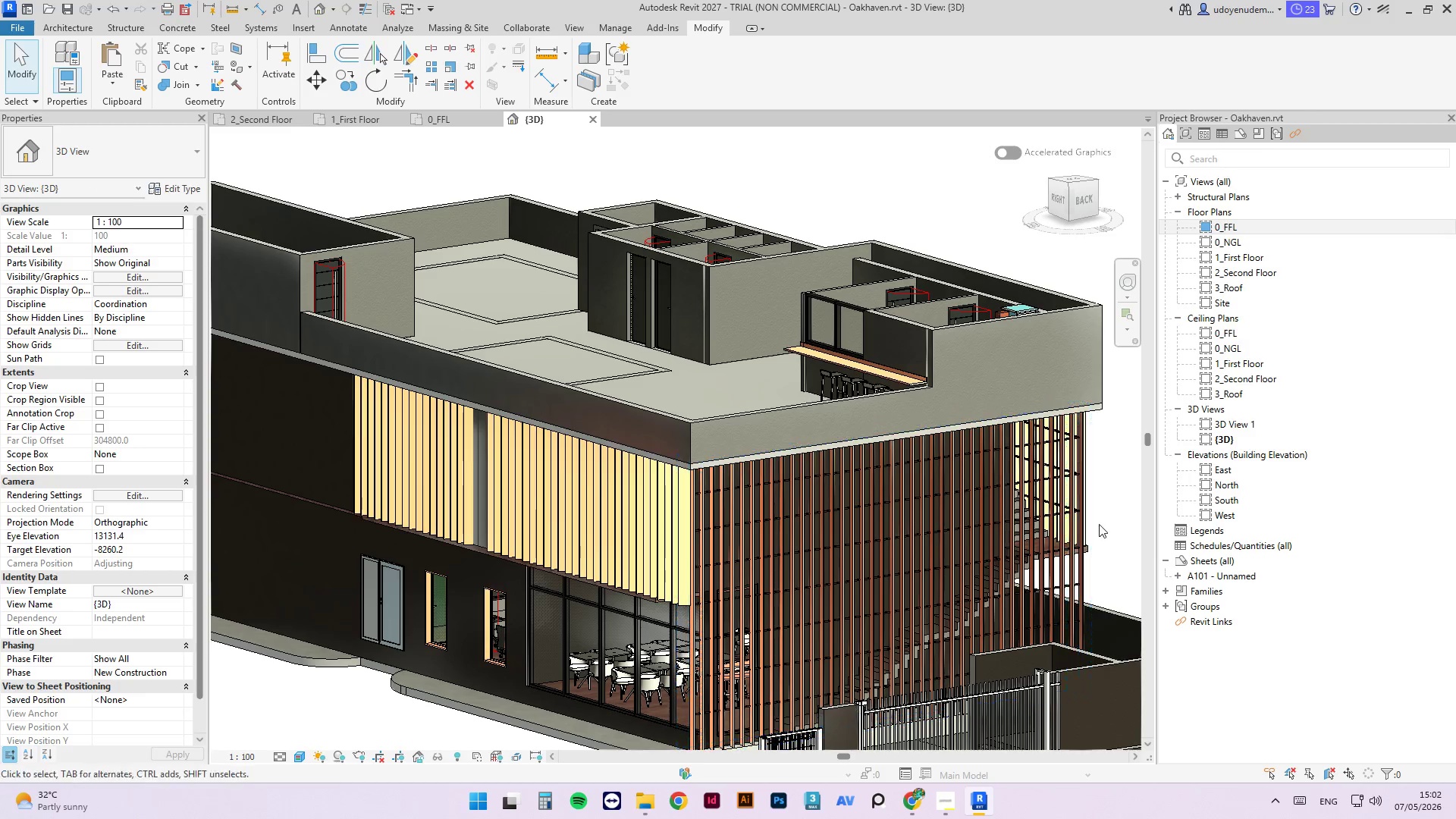 
scroll: coordinate [875, 176], scroll_direction: up, amount: 2.0
 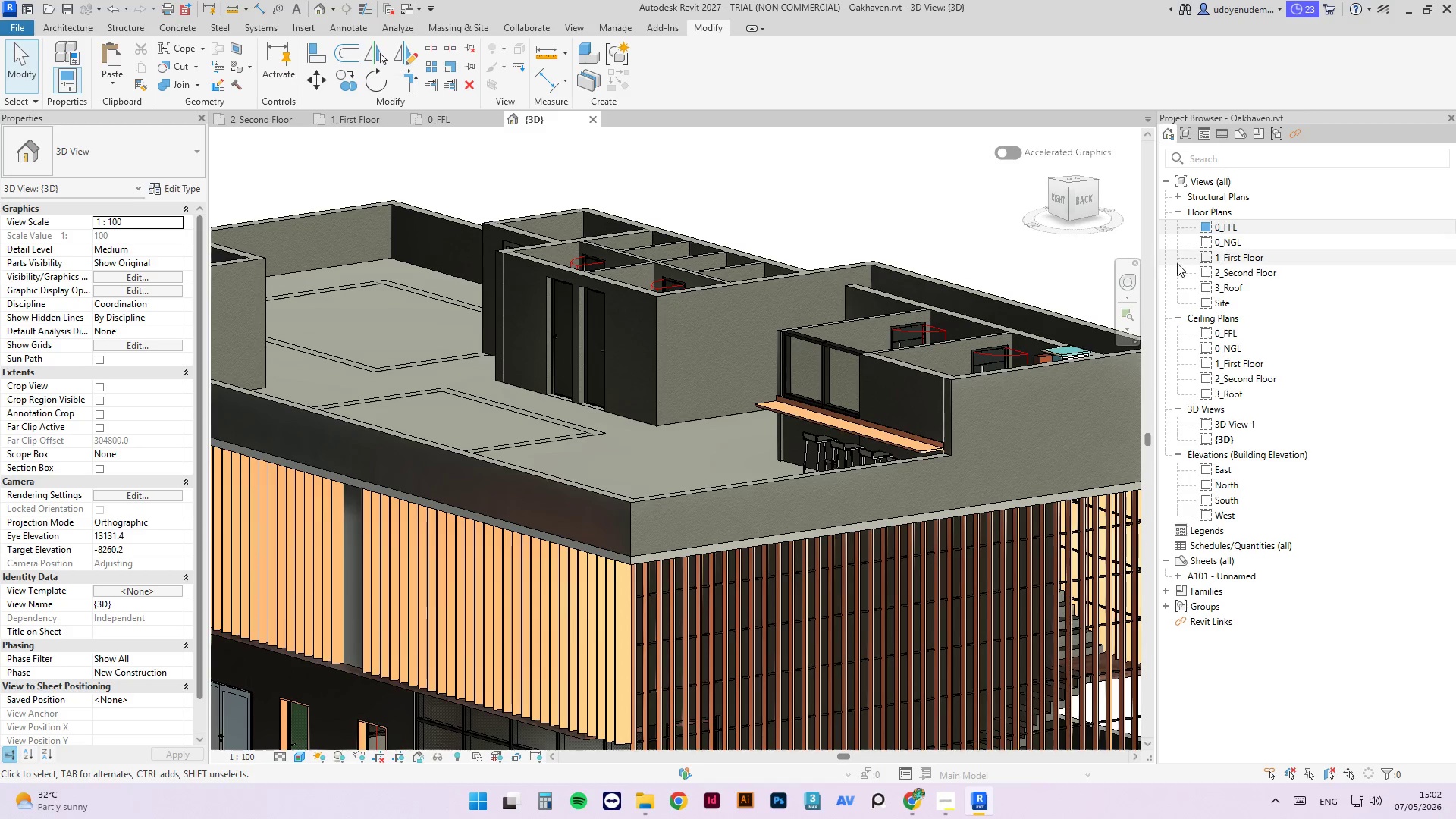 
double_click([1223, 293])
 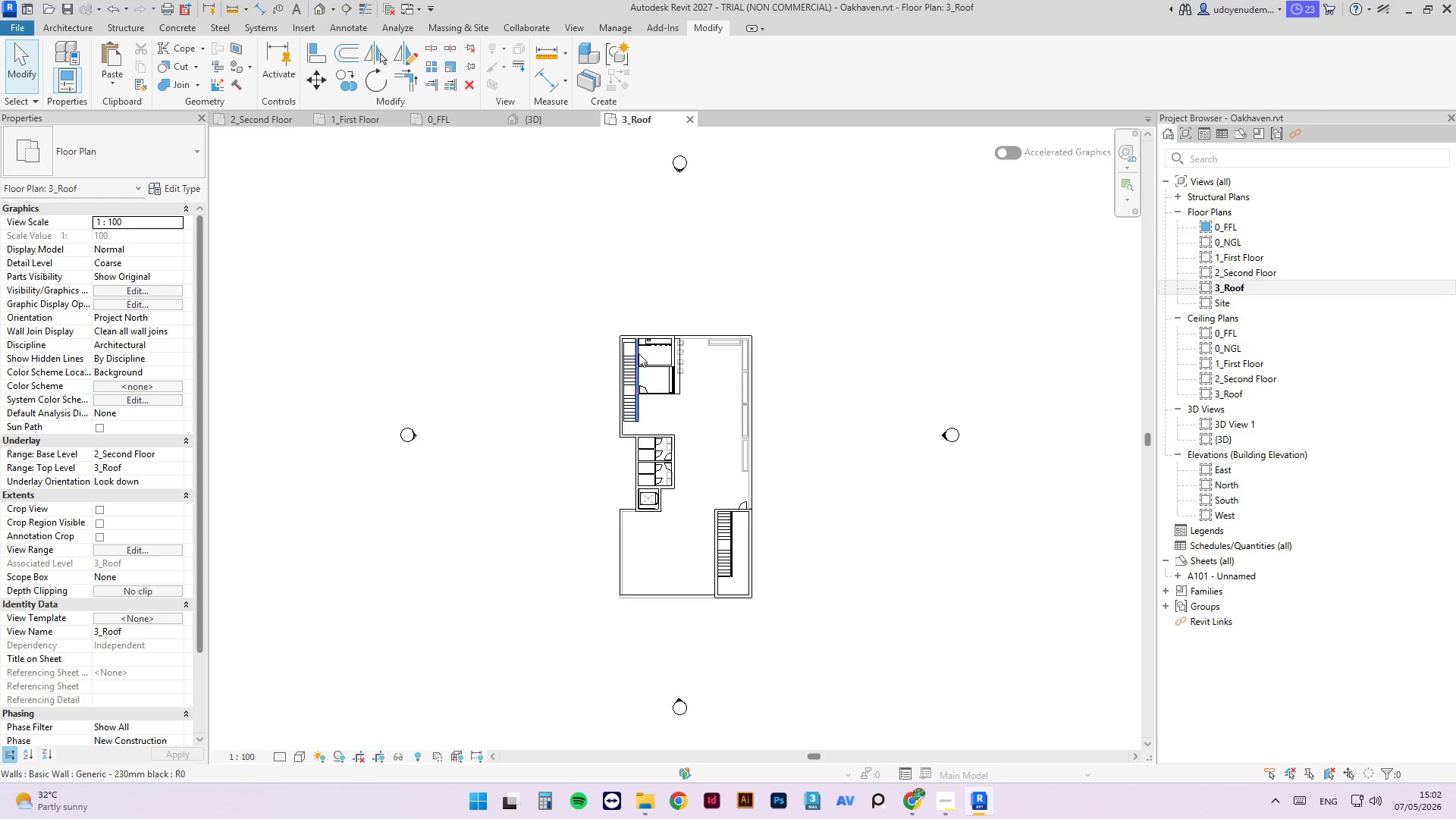 
scroll: coordinate [701, 406], scroll_direction: up, amount: 8.0
 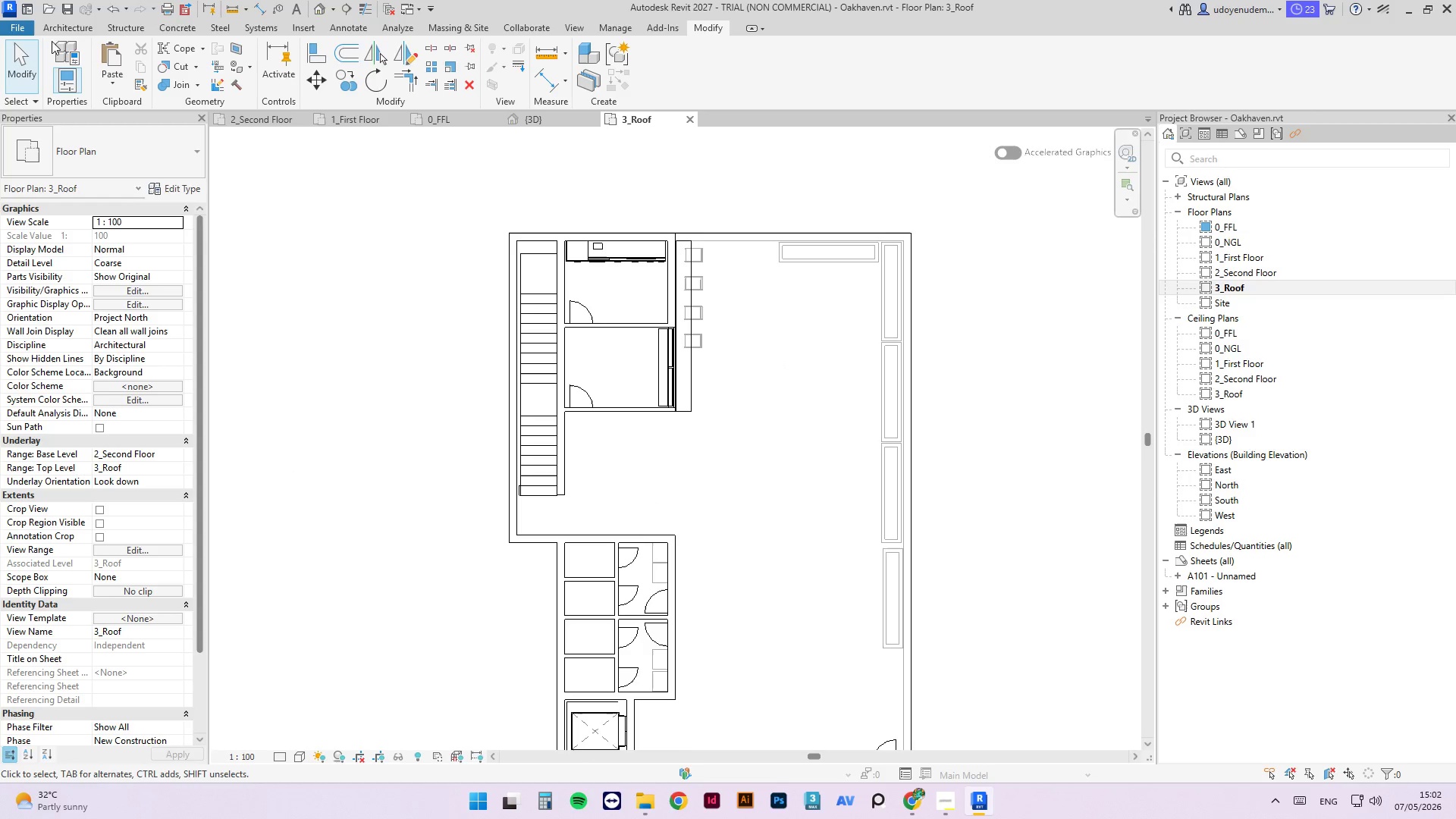 
left_click([86, 27])
 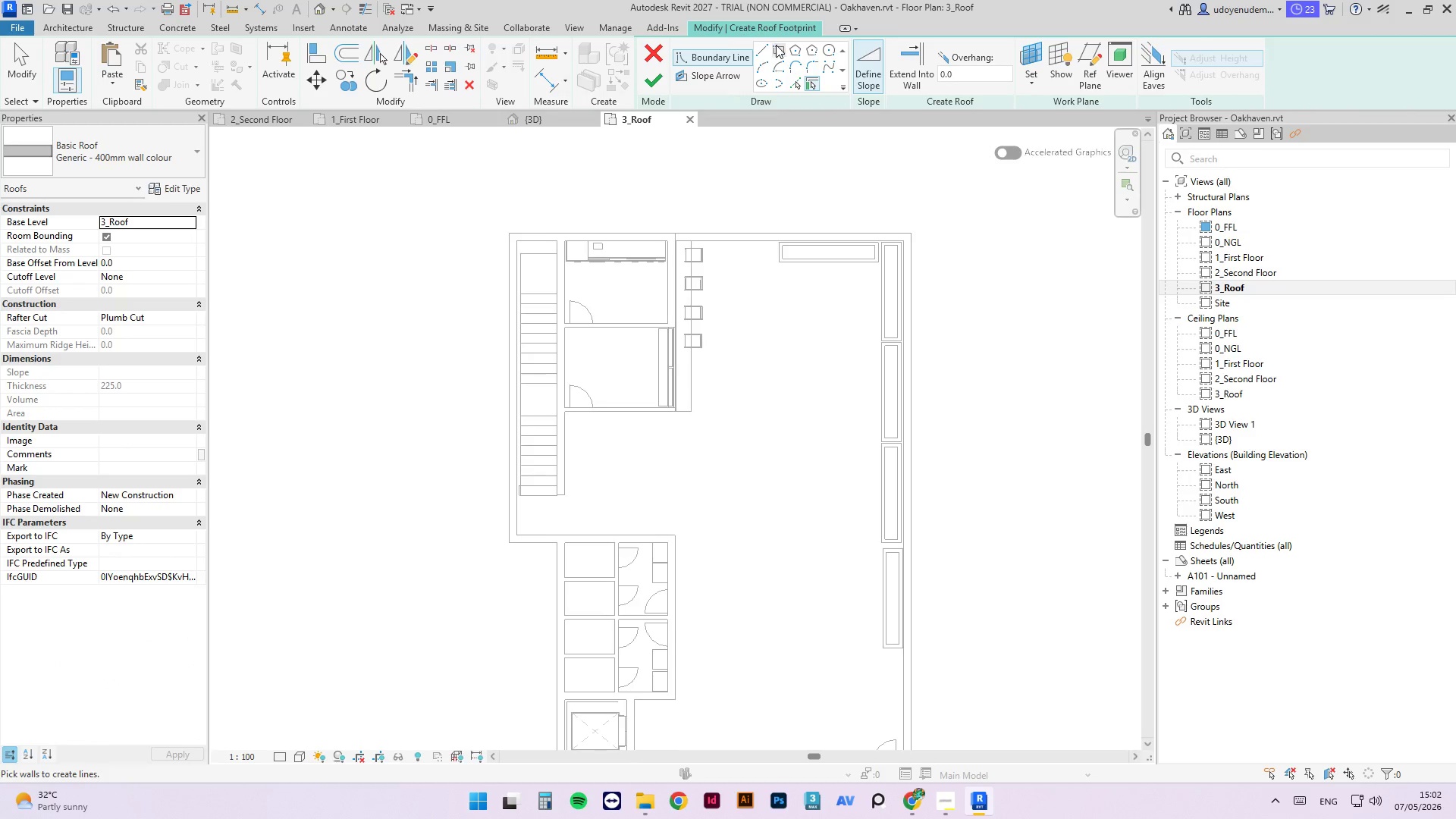 
scroll: coordinate [660, 243], scroll_direction: up, amount: 3.0
 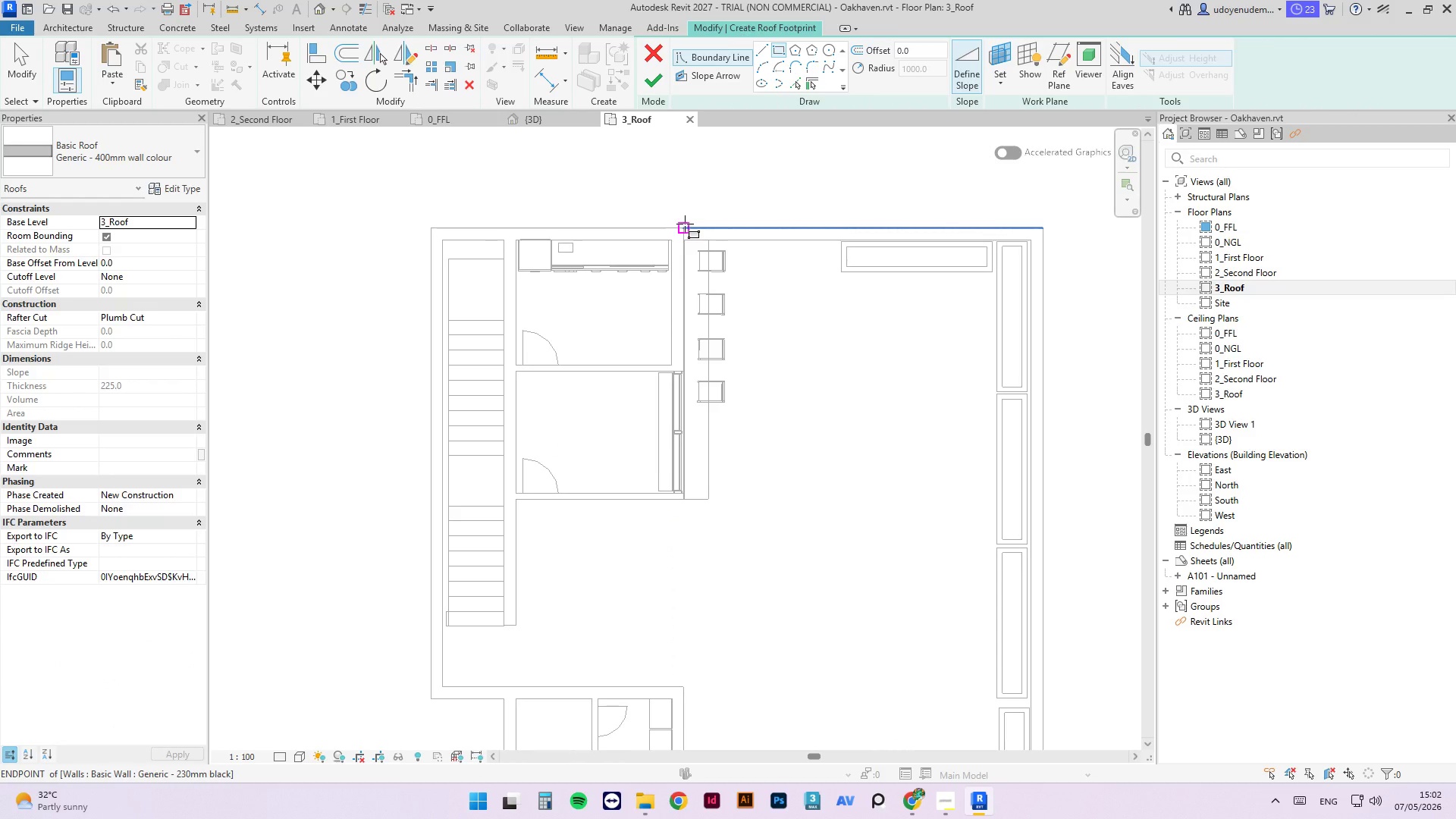 
left_click_drag(start_coordinate=[685, 224], to_coordinate=[428, 695])
 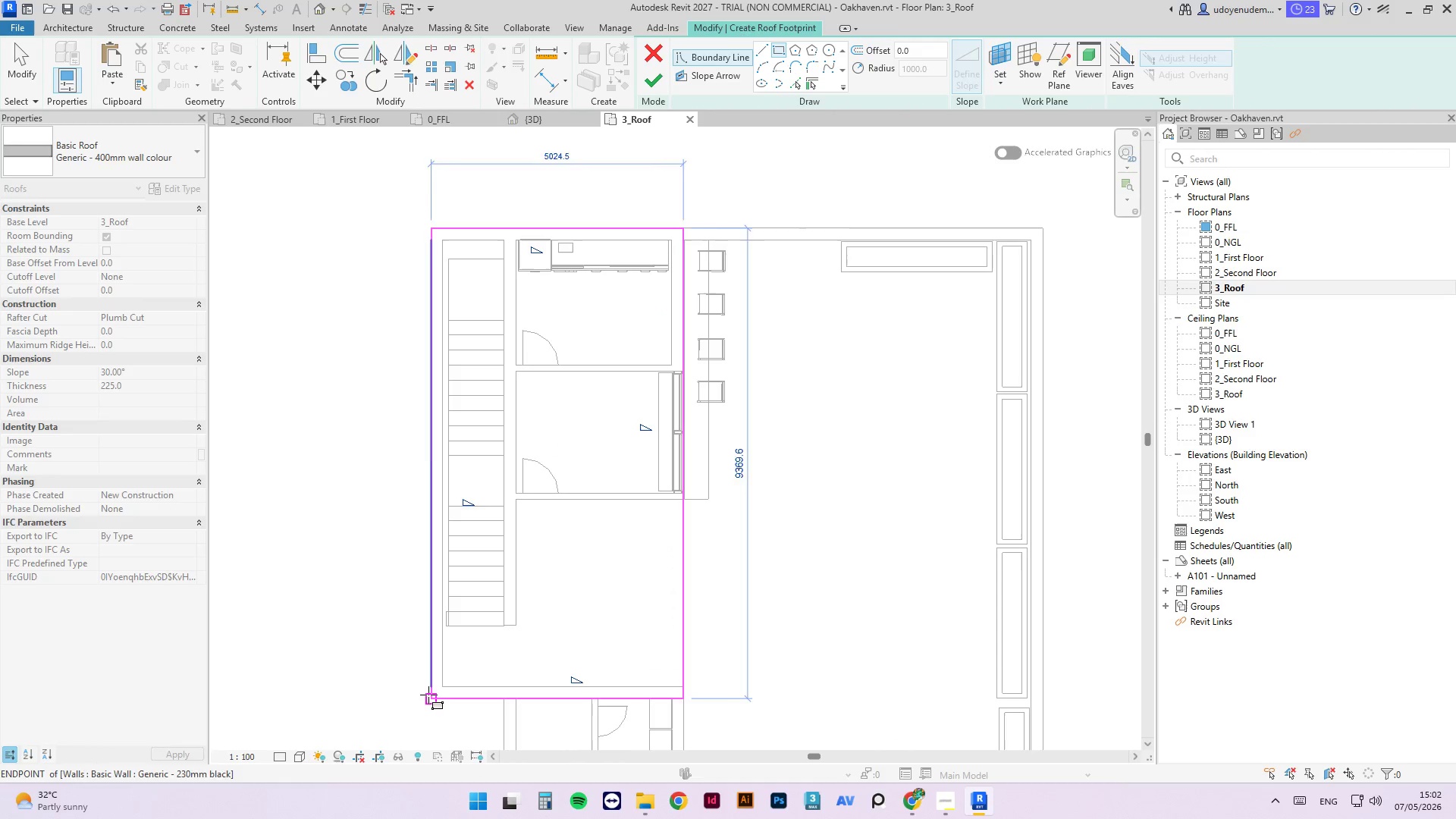 
left_click([428, 695])
 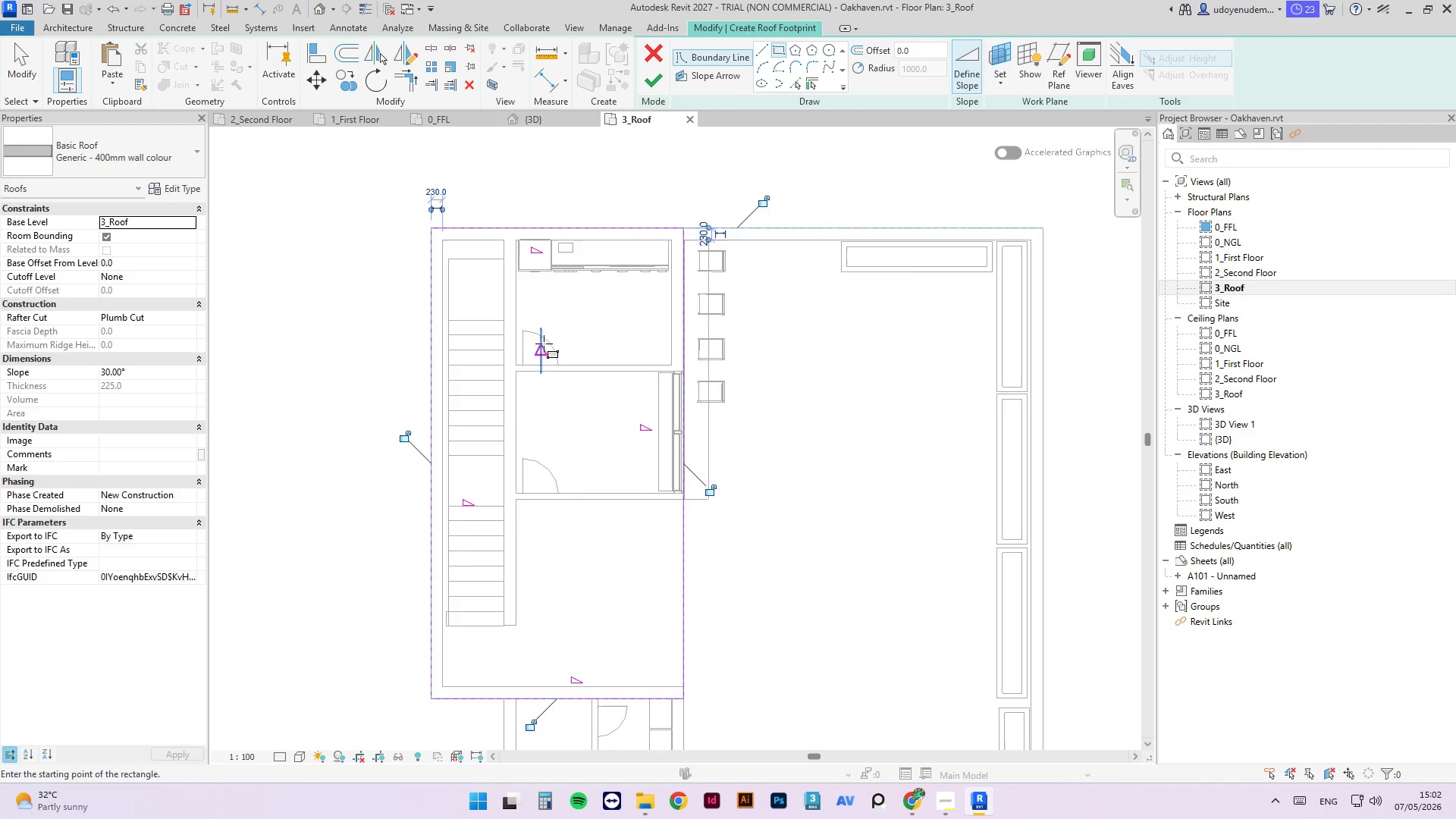 
scroll: coordinate [561, 329], scroll_direction: down, amount: 7.0
 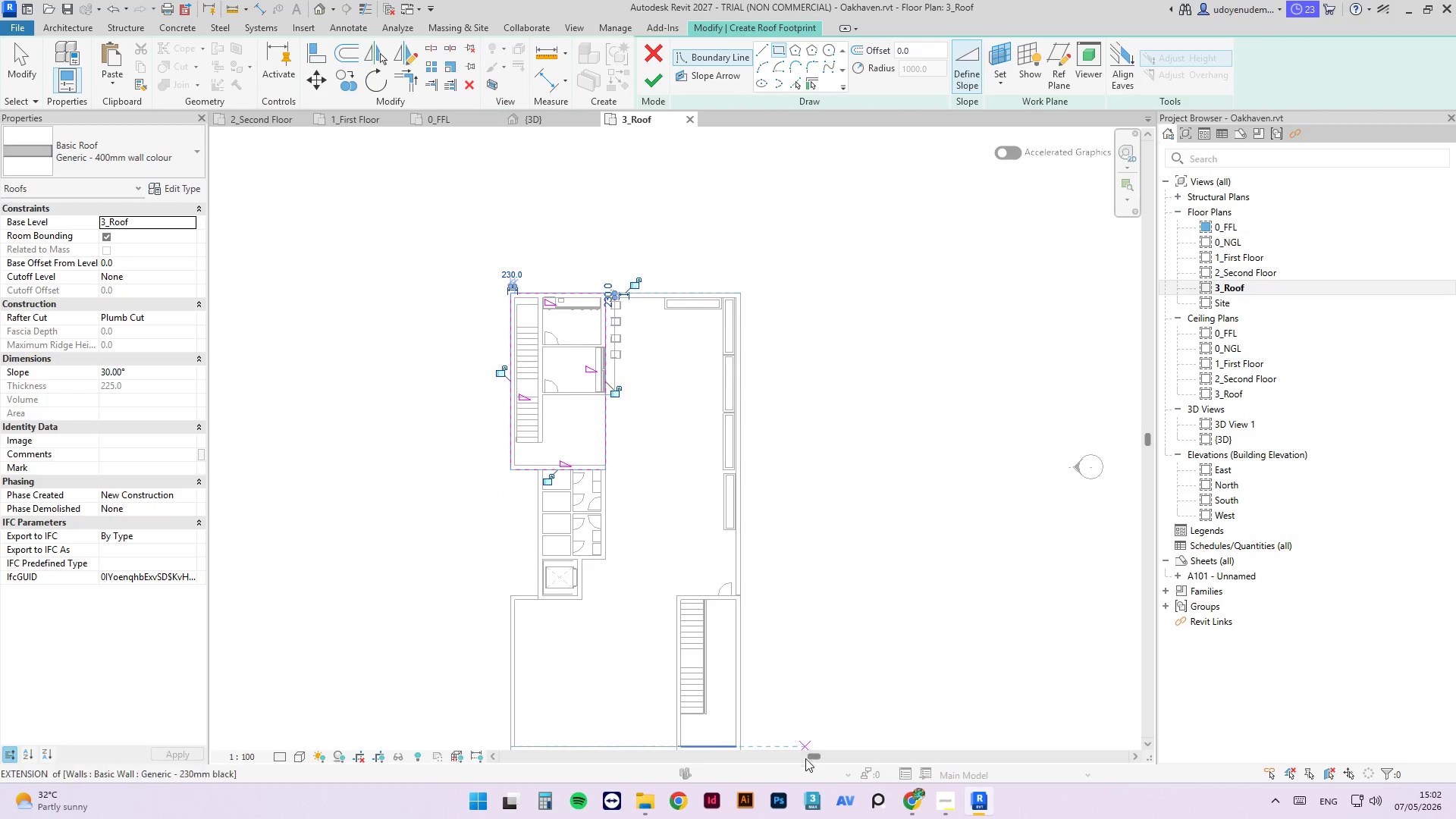 
scroll: coordinate [671, 654], scroll_direction: up, amount: 4.0
 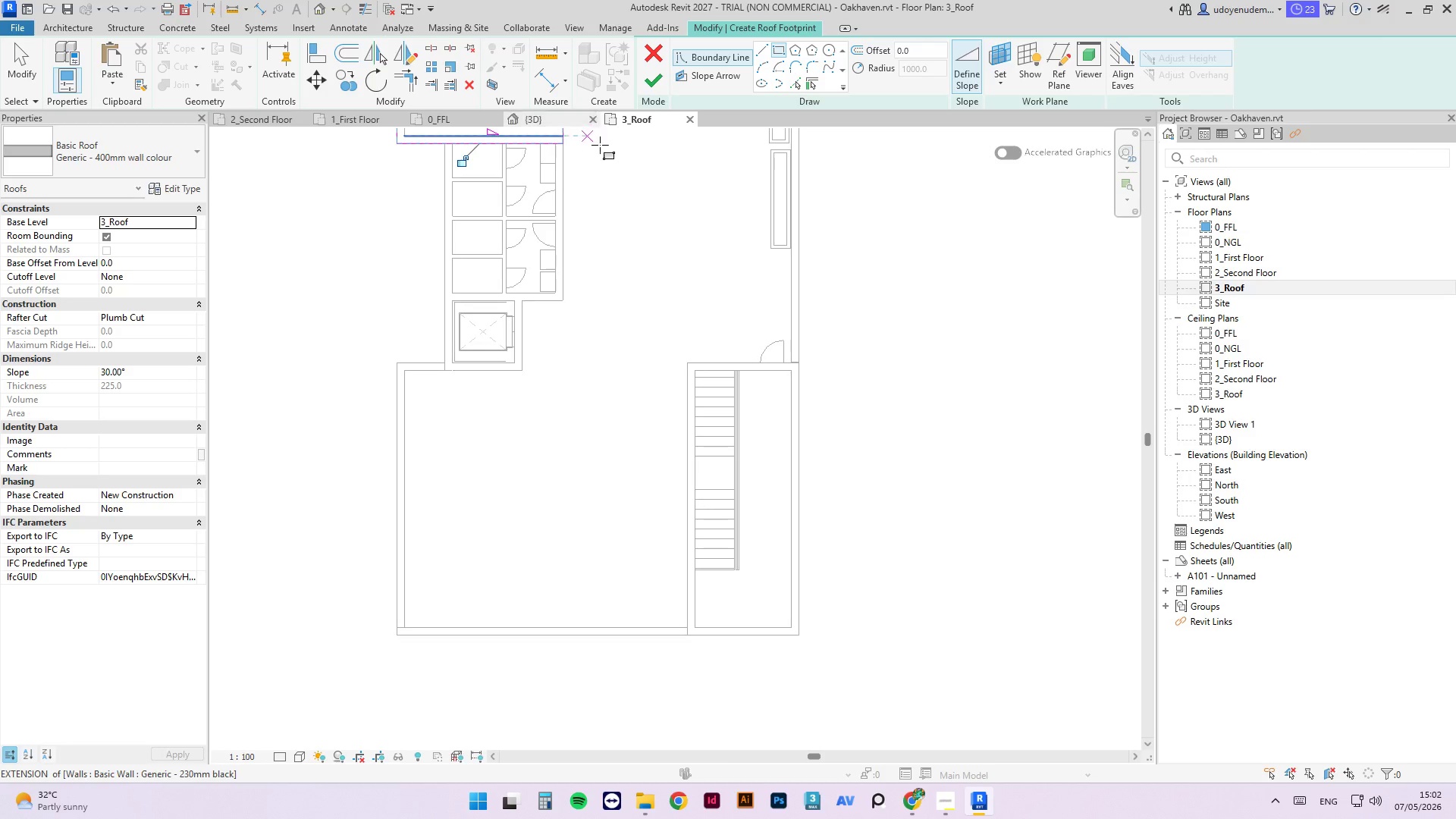 
scroll: coordinate [603, 553], scroll_direction: down, amount: 3.0
 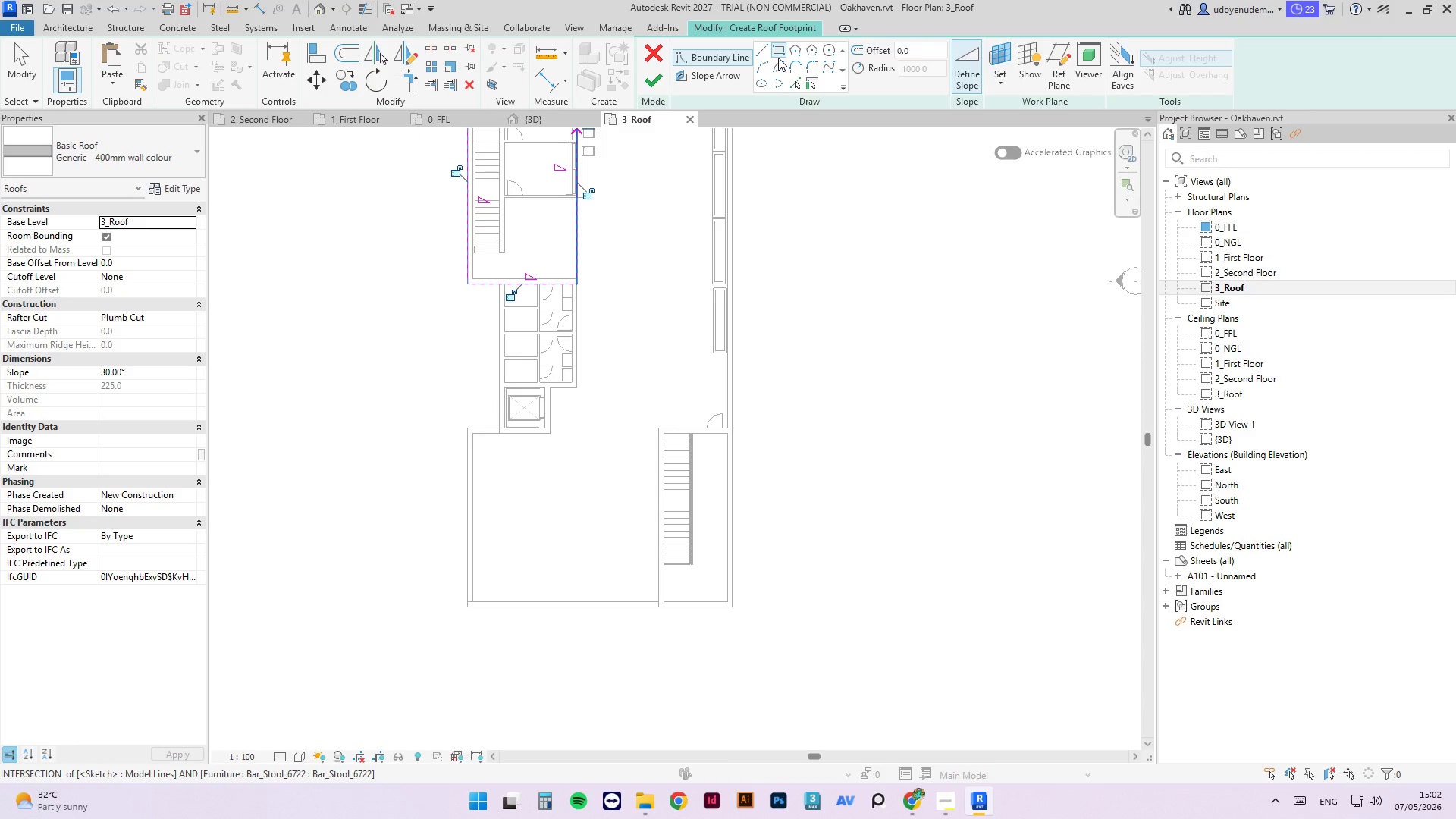 
left_click([767, 54])
 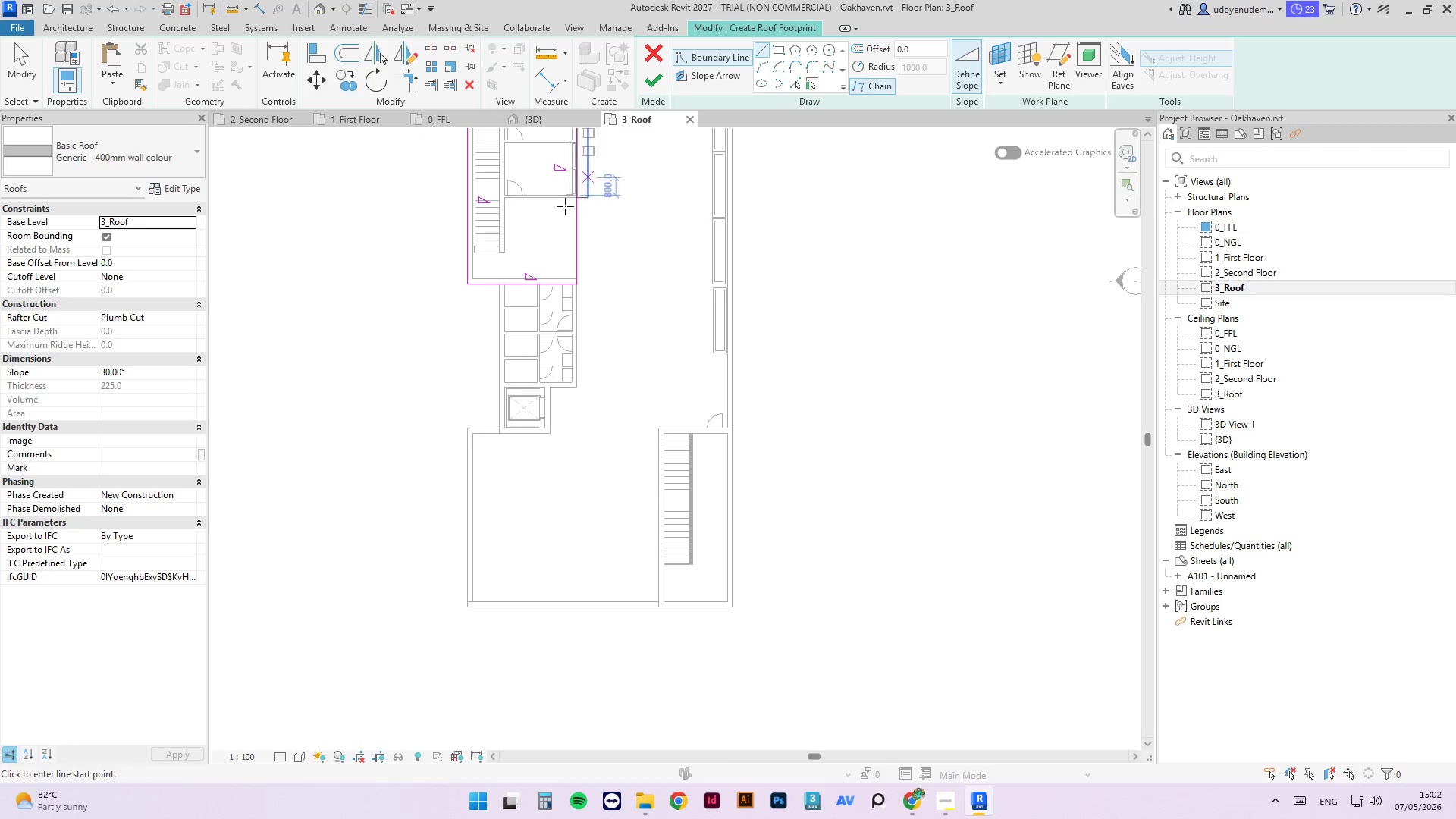 
scroll: coordinate [500, 261], scroll_direction: up, amount: 5.0
 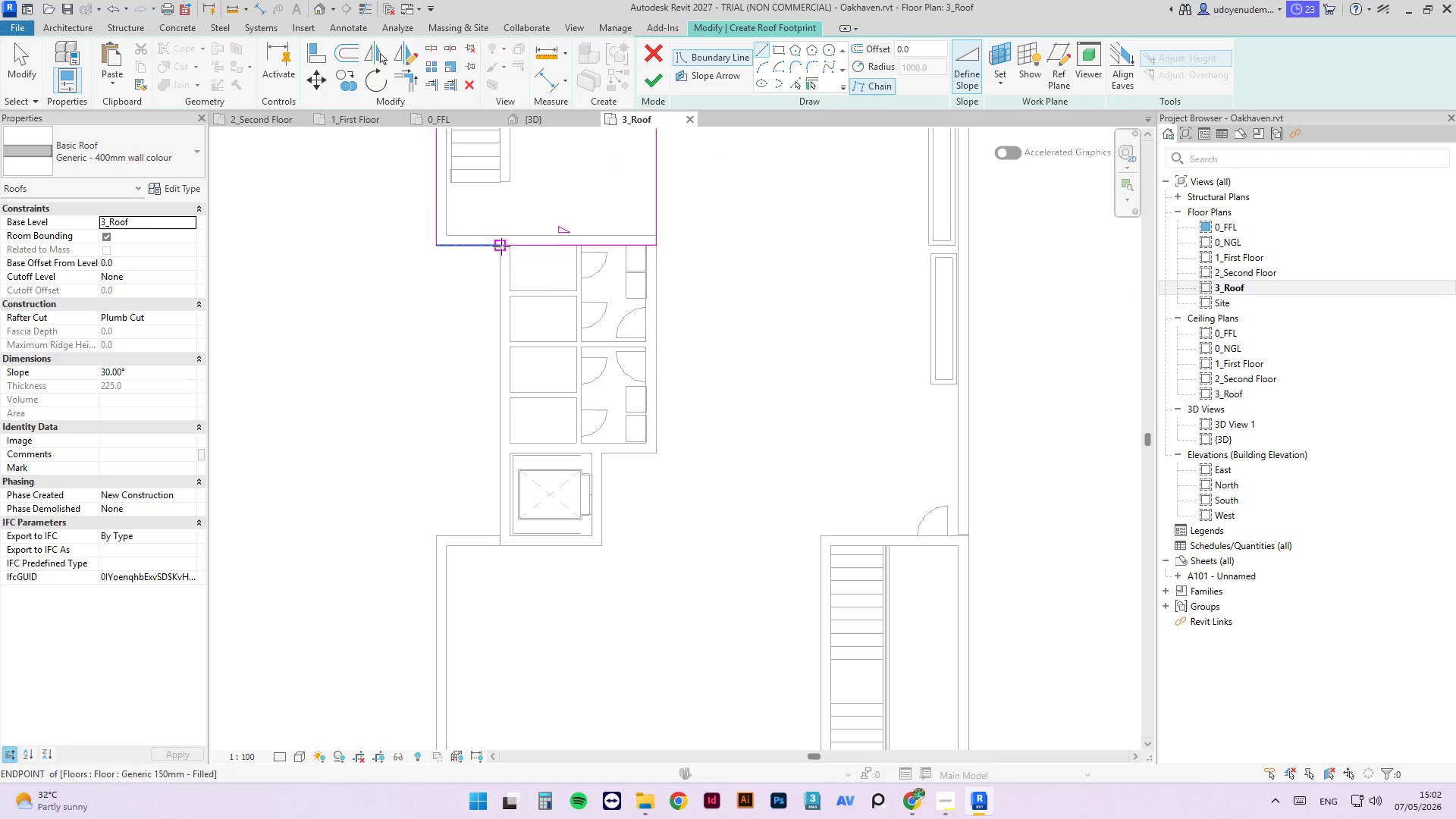 
left_click([501, 246])
 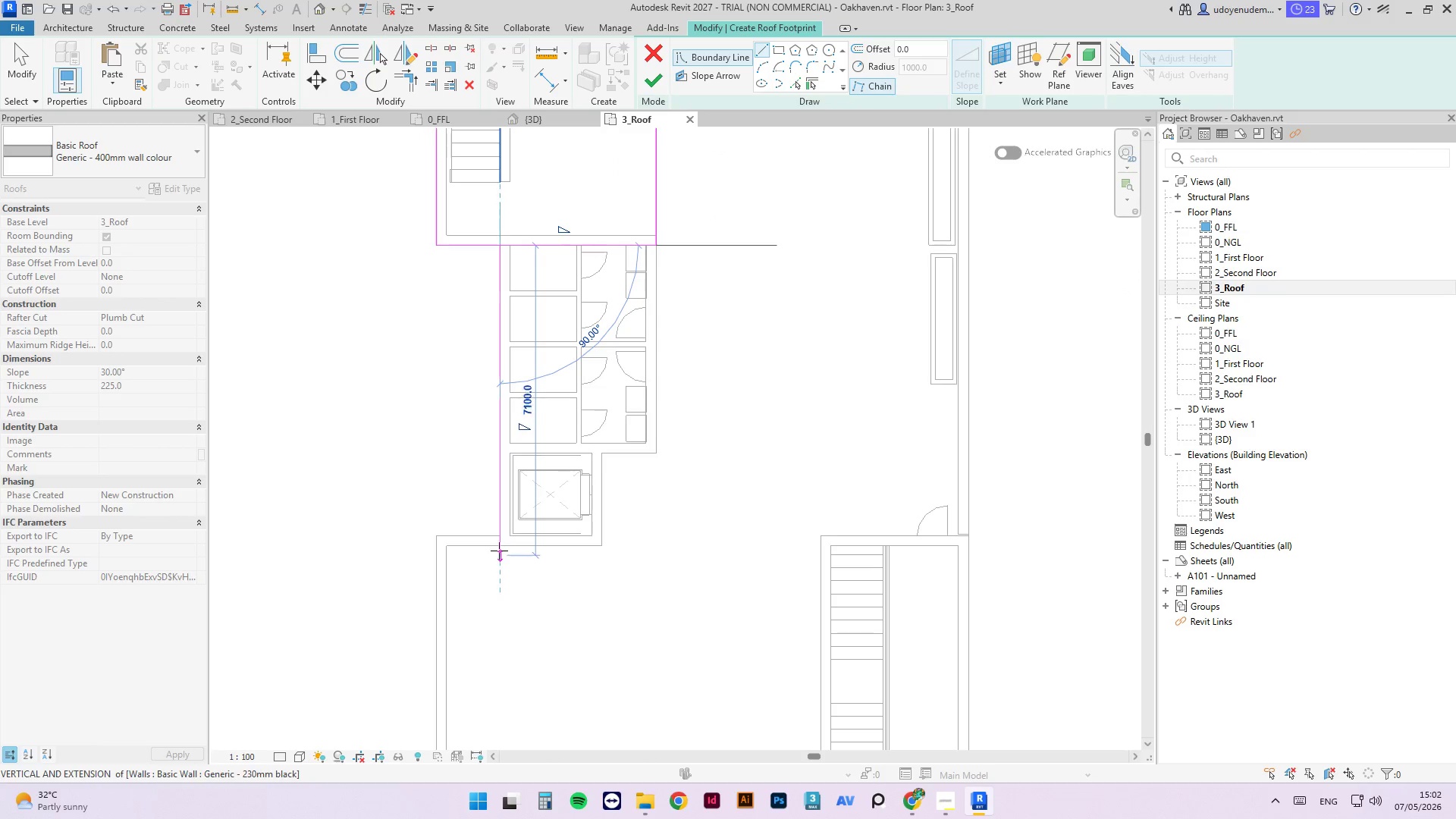 
left_click([499, 548])
 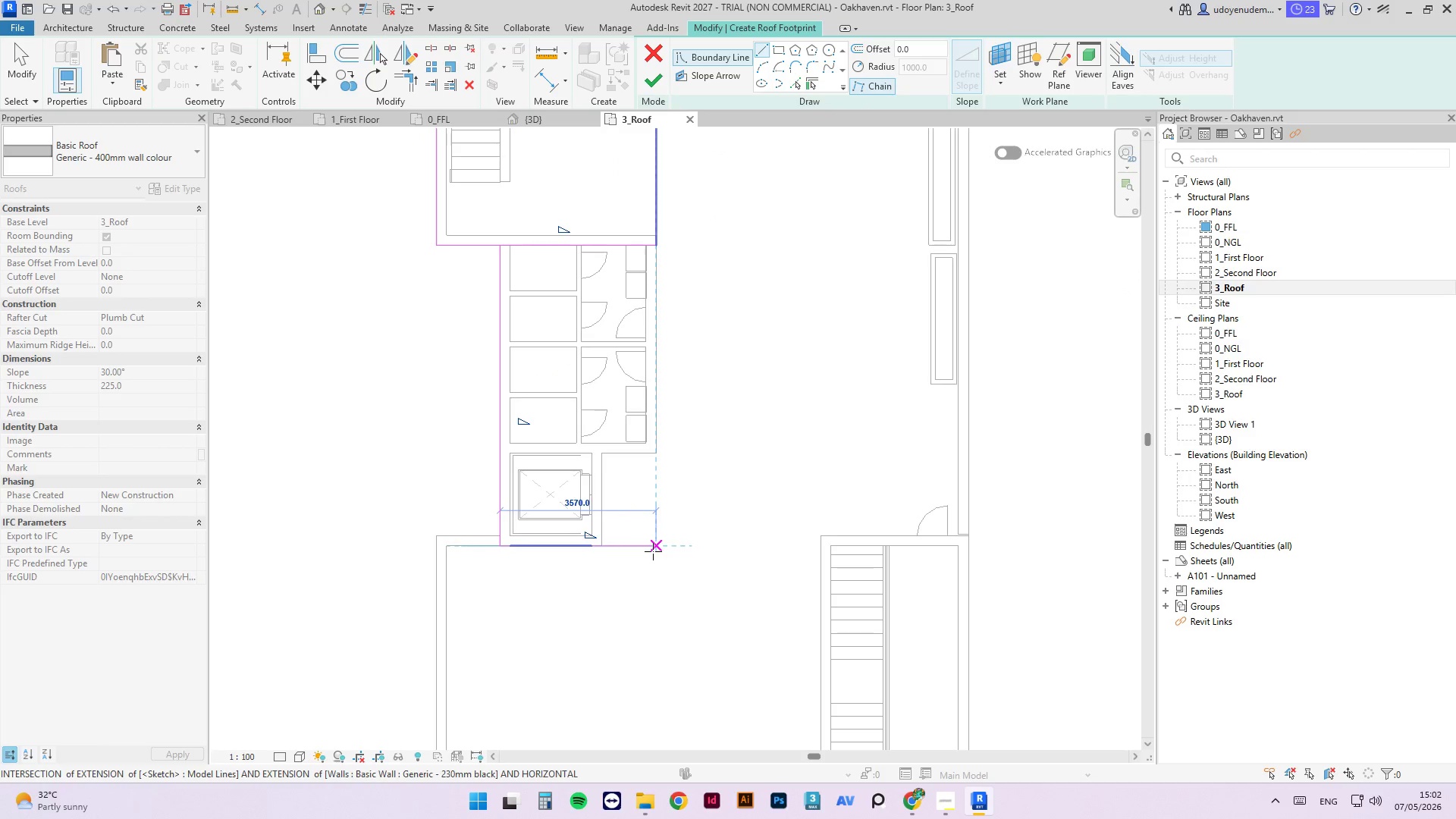 
left_click([653, 551])
 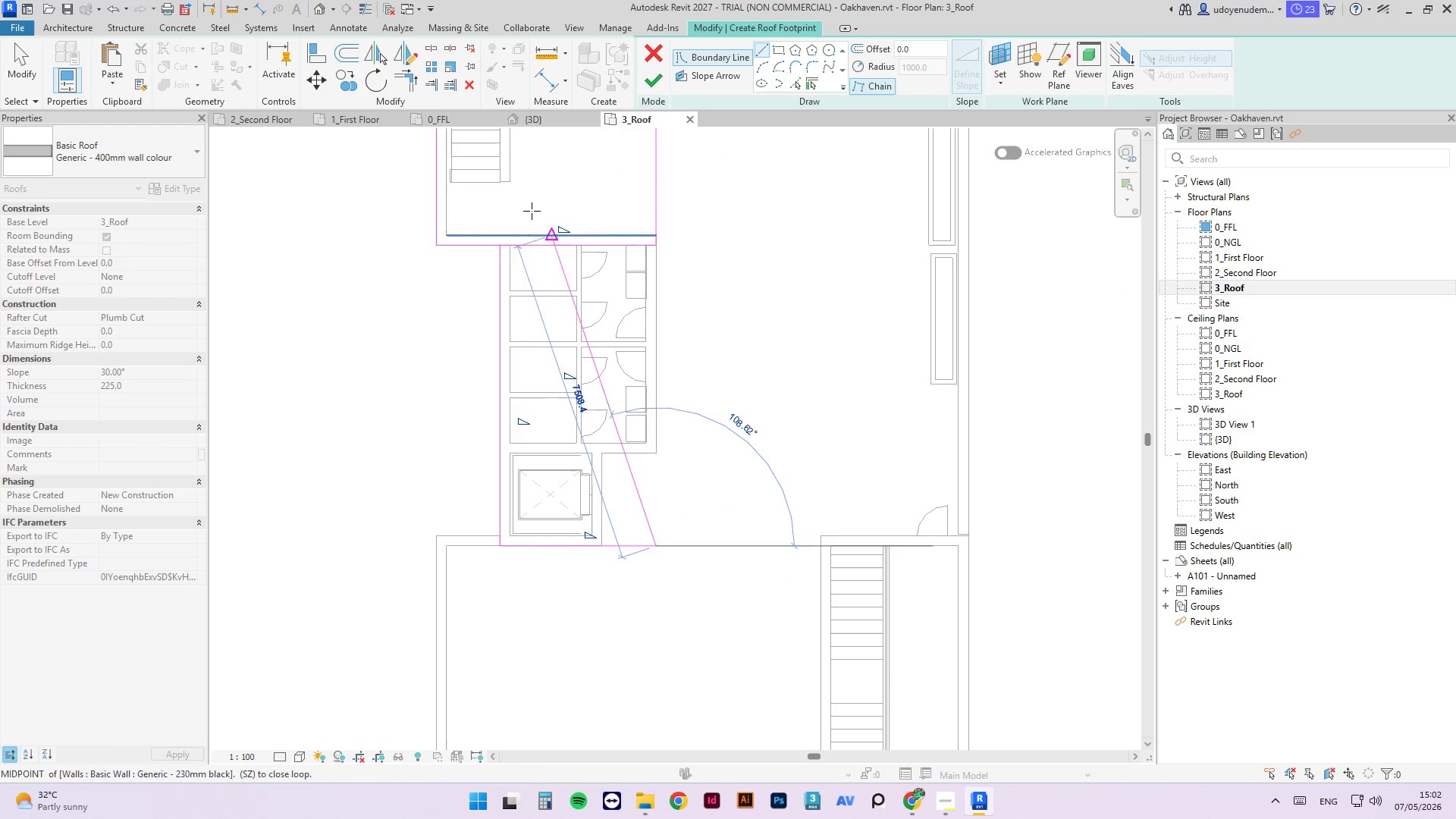 
key(Escape)
type(TR)
 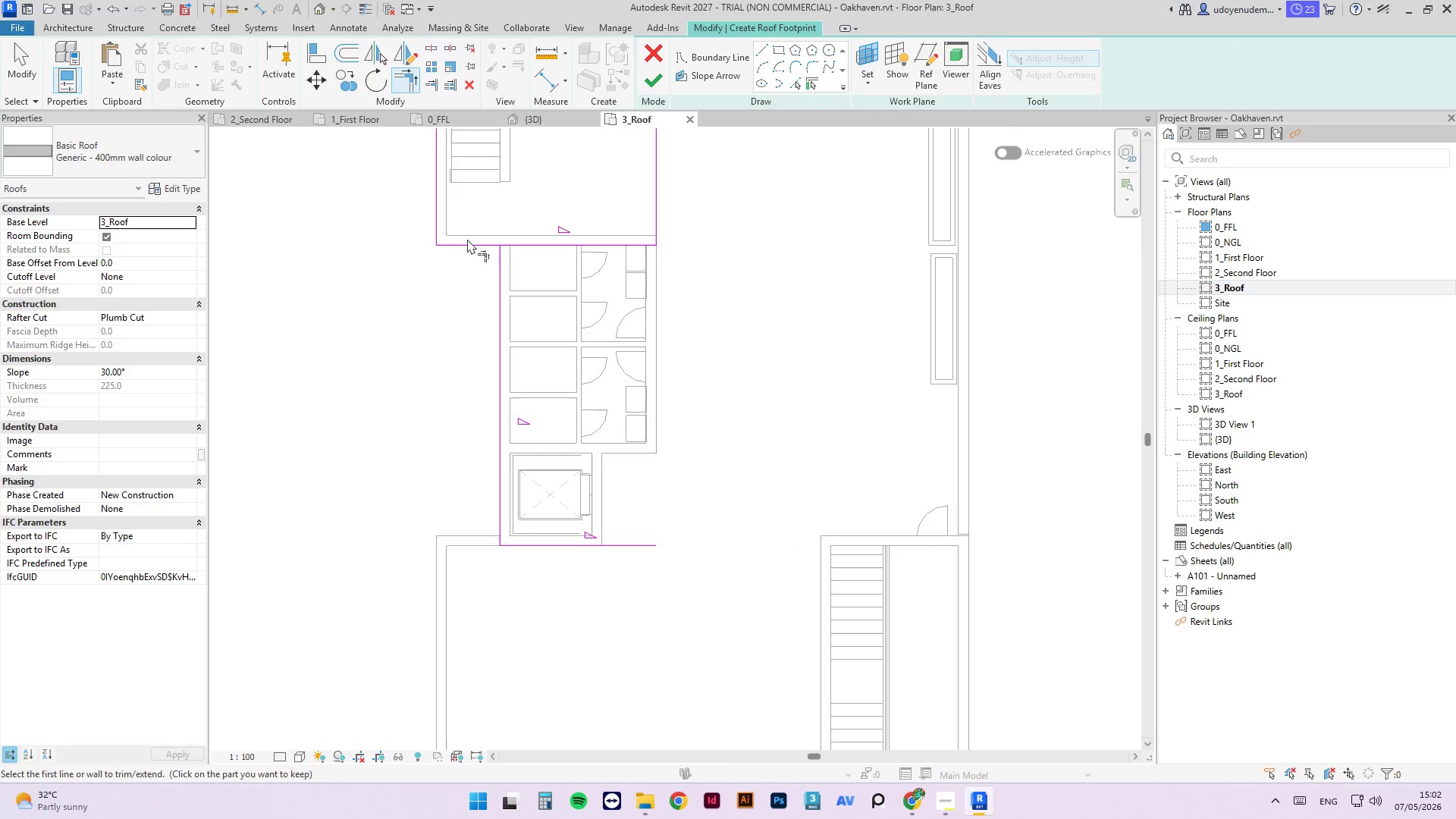 
hold_key(key=Escape, duration=9.16)
 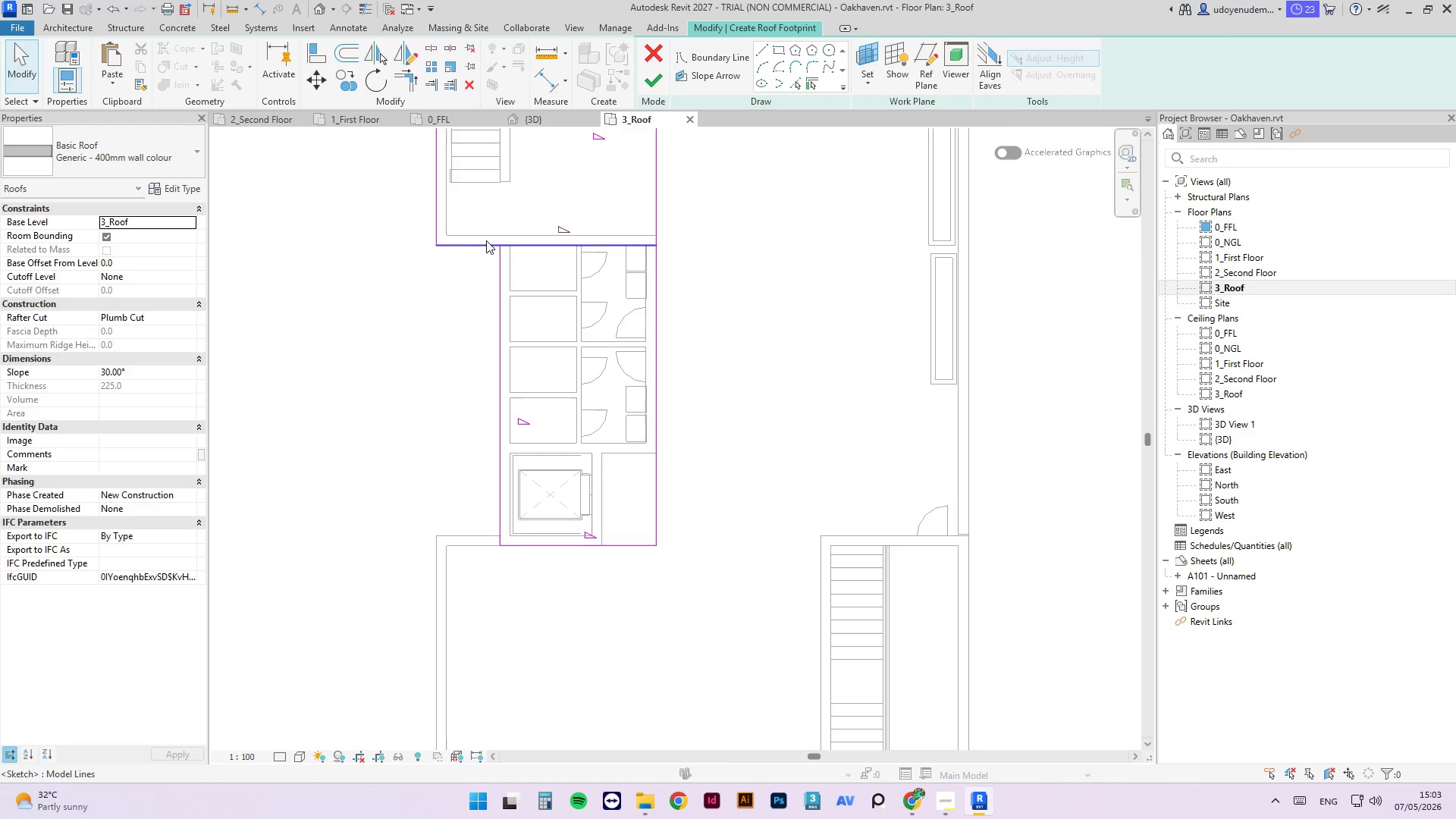 
double_click([469, 245])
 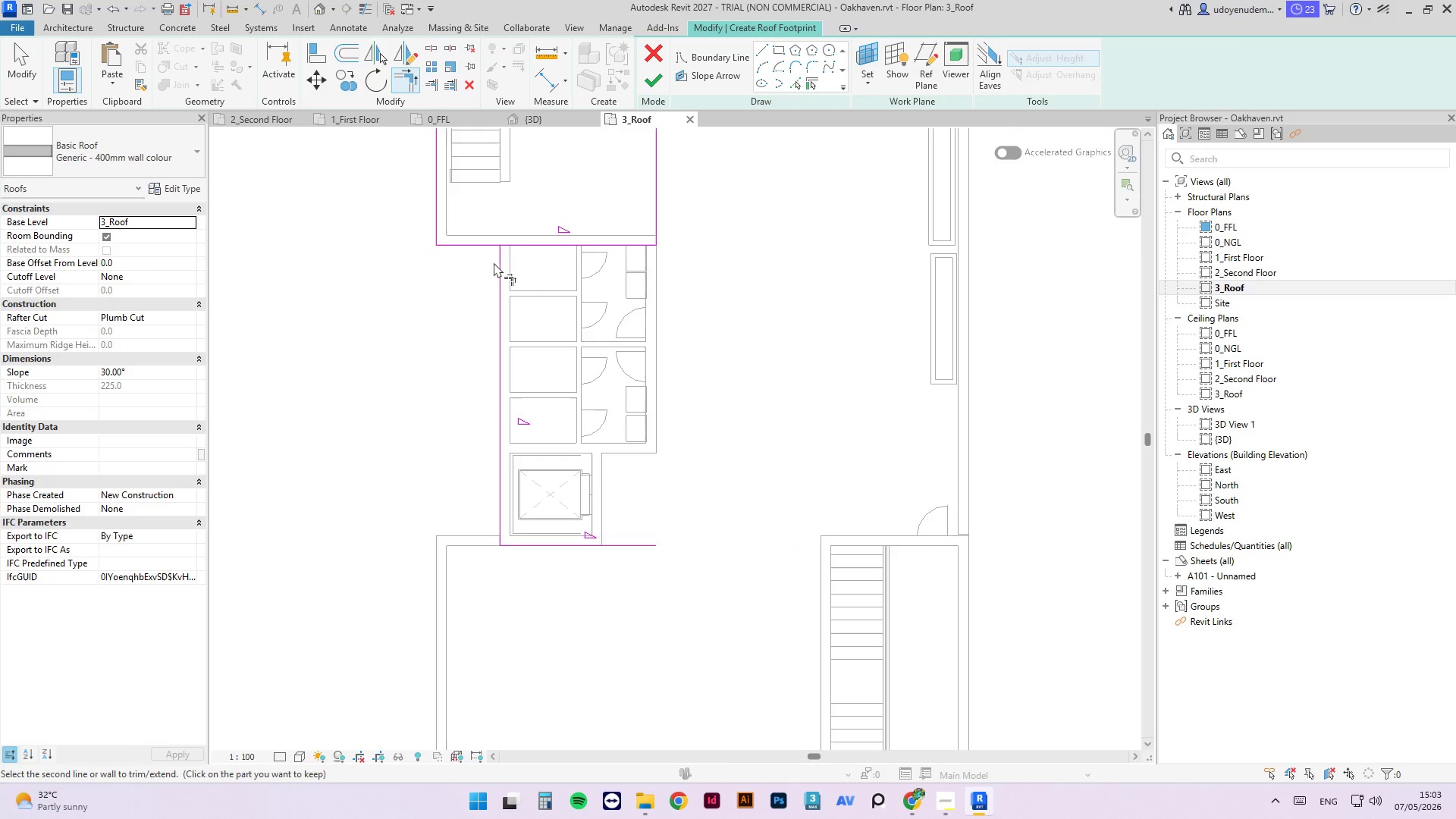 
triple_click([494, 262])
 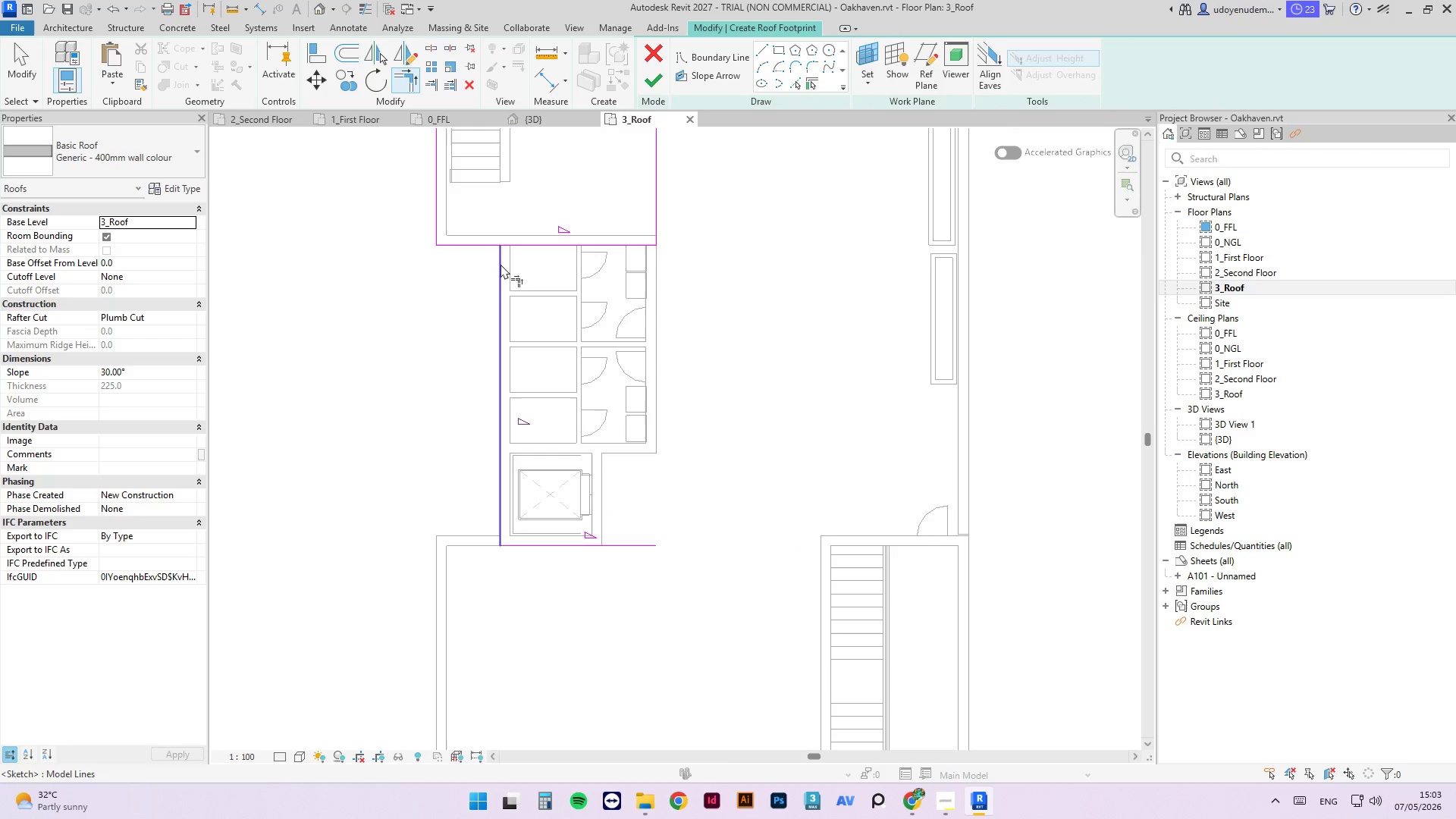 
triple_click([500, 264])
 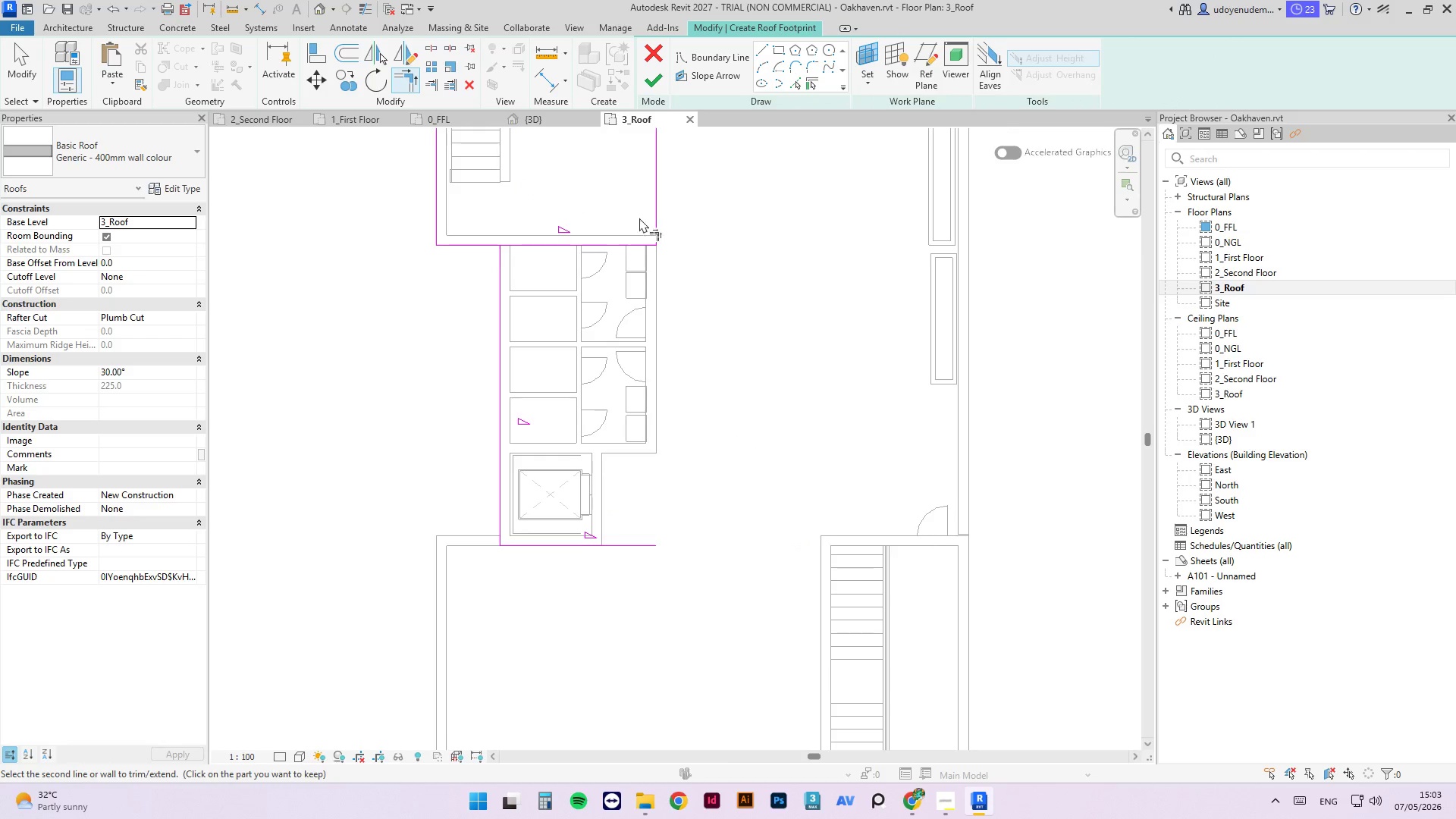 
left_click([655, 212])
 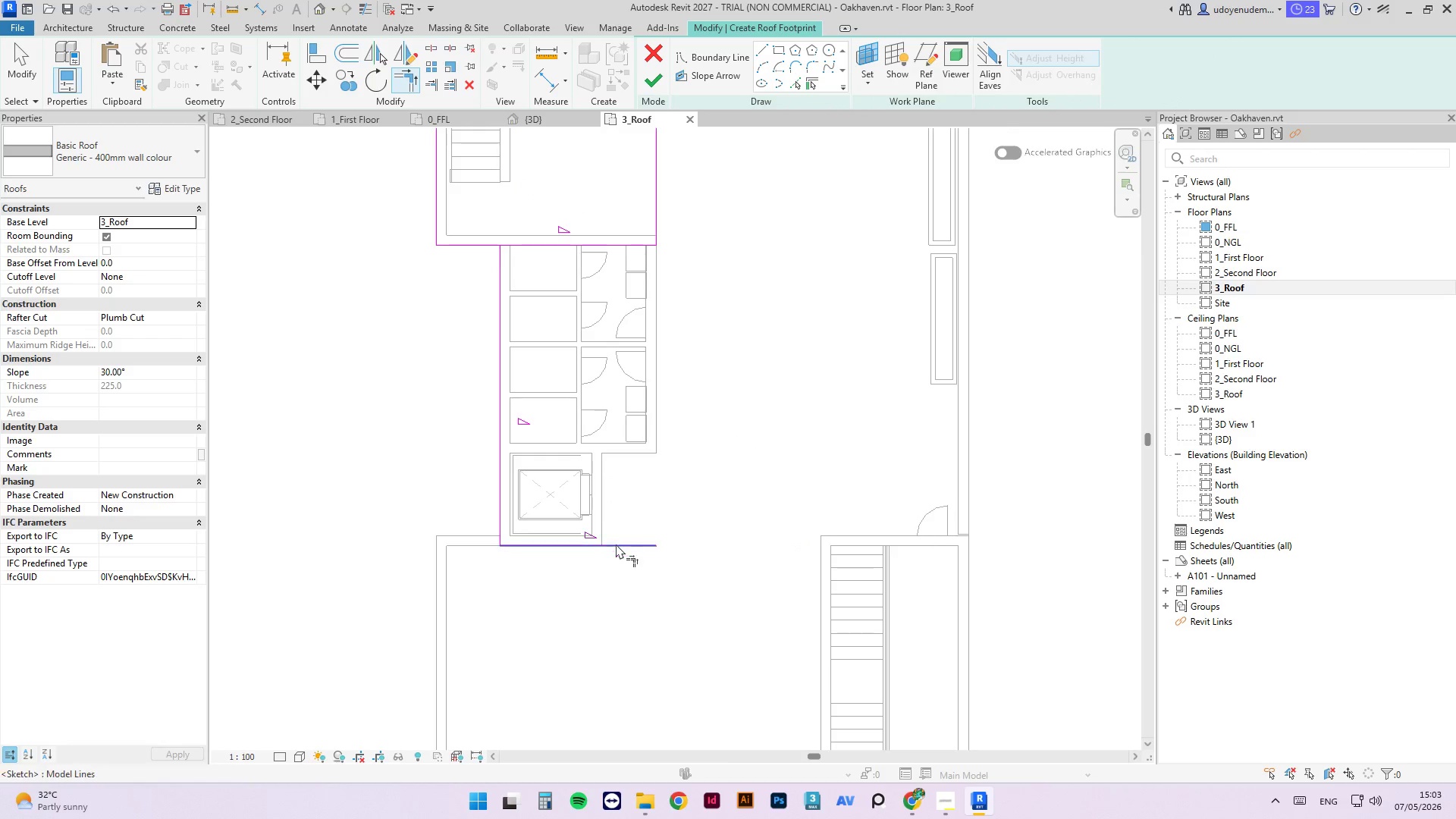 
left_click([617, 545])
 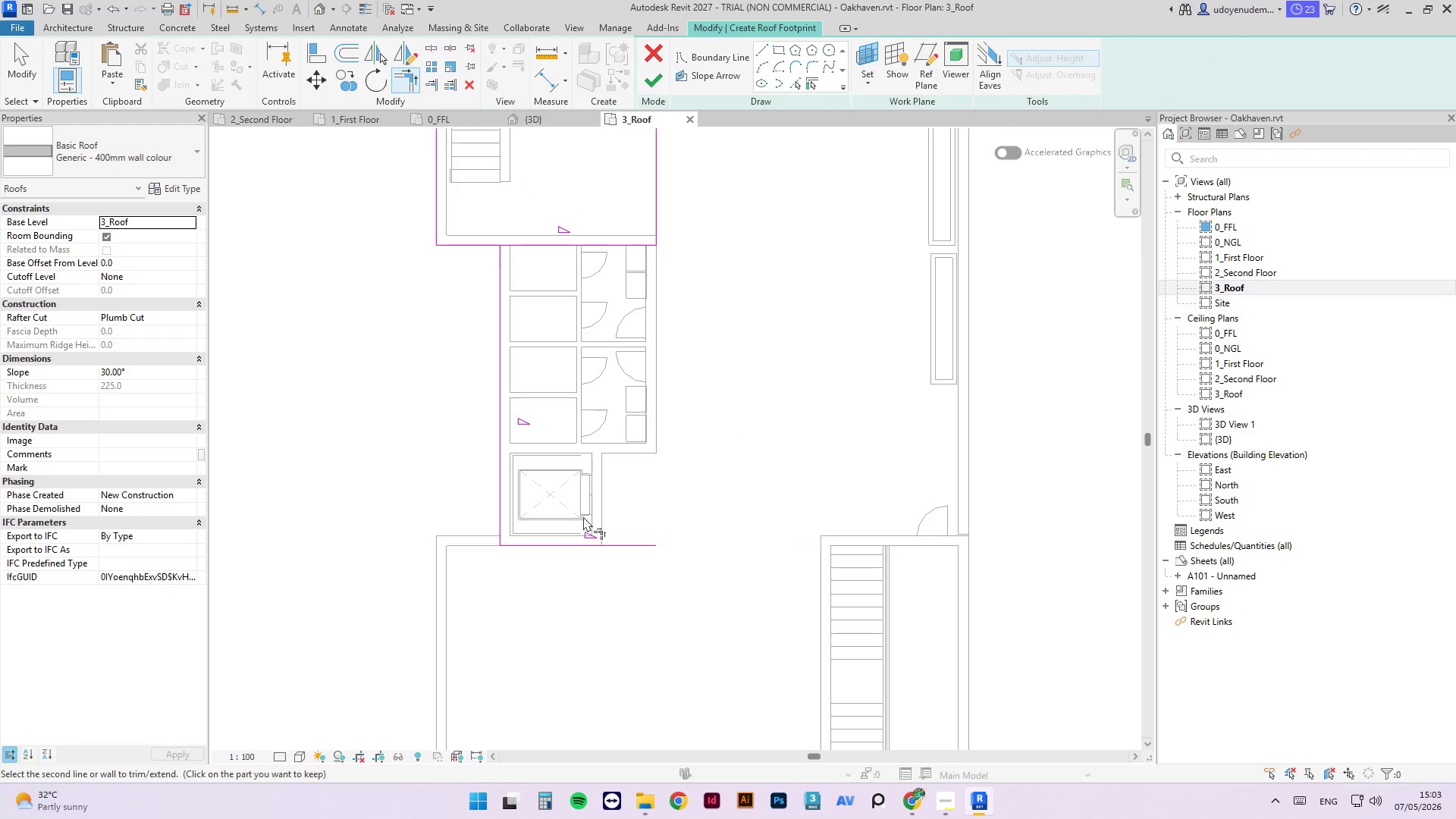 
double_click([616, 545])
 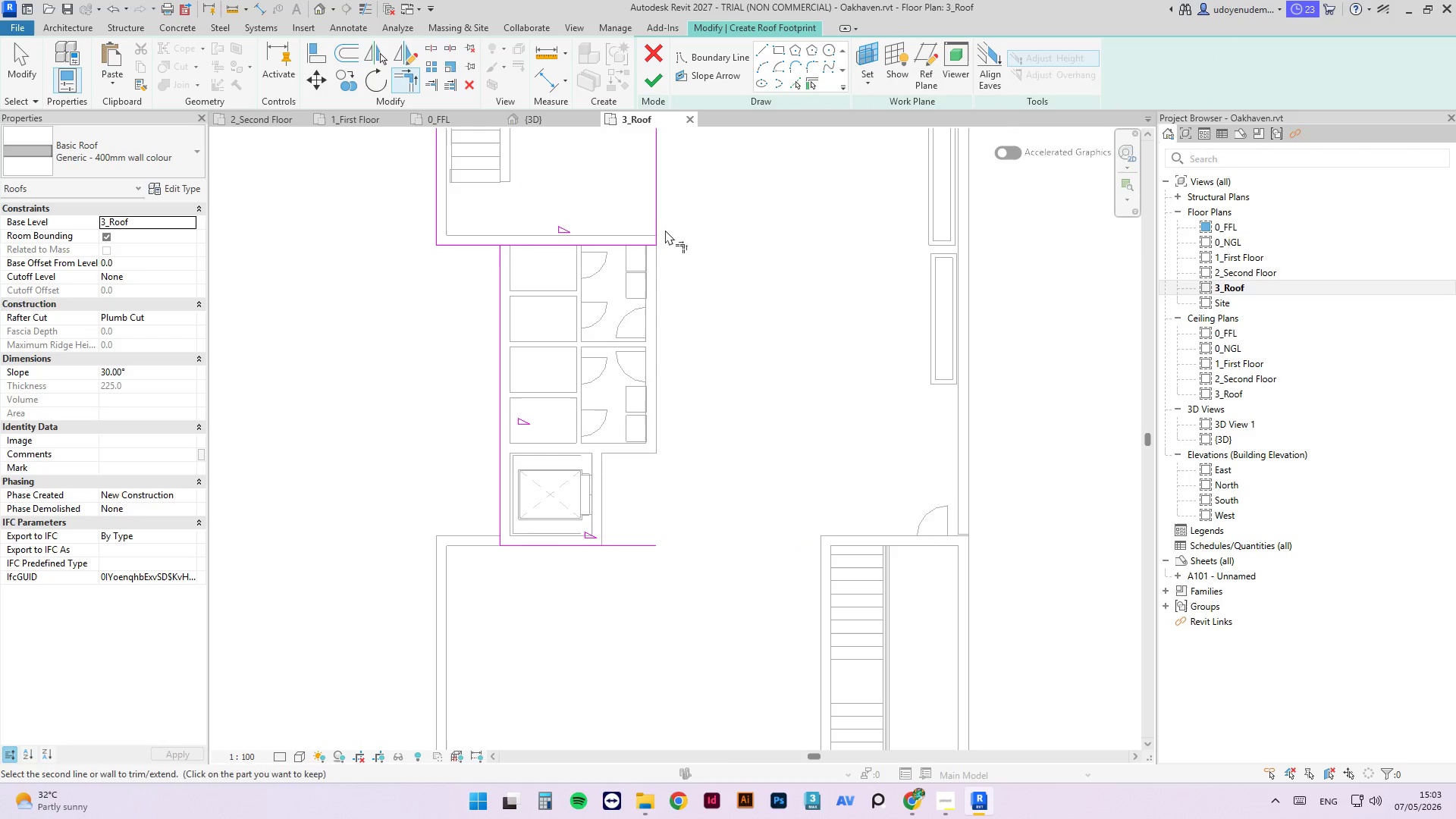 
left_click([658, 221])
 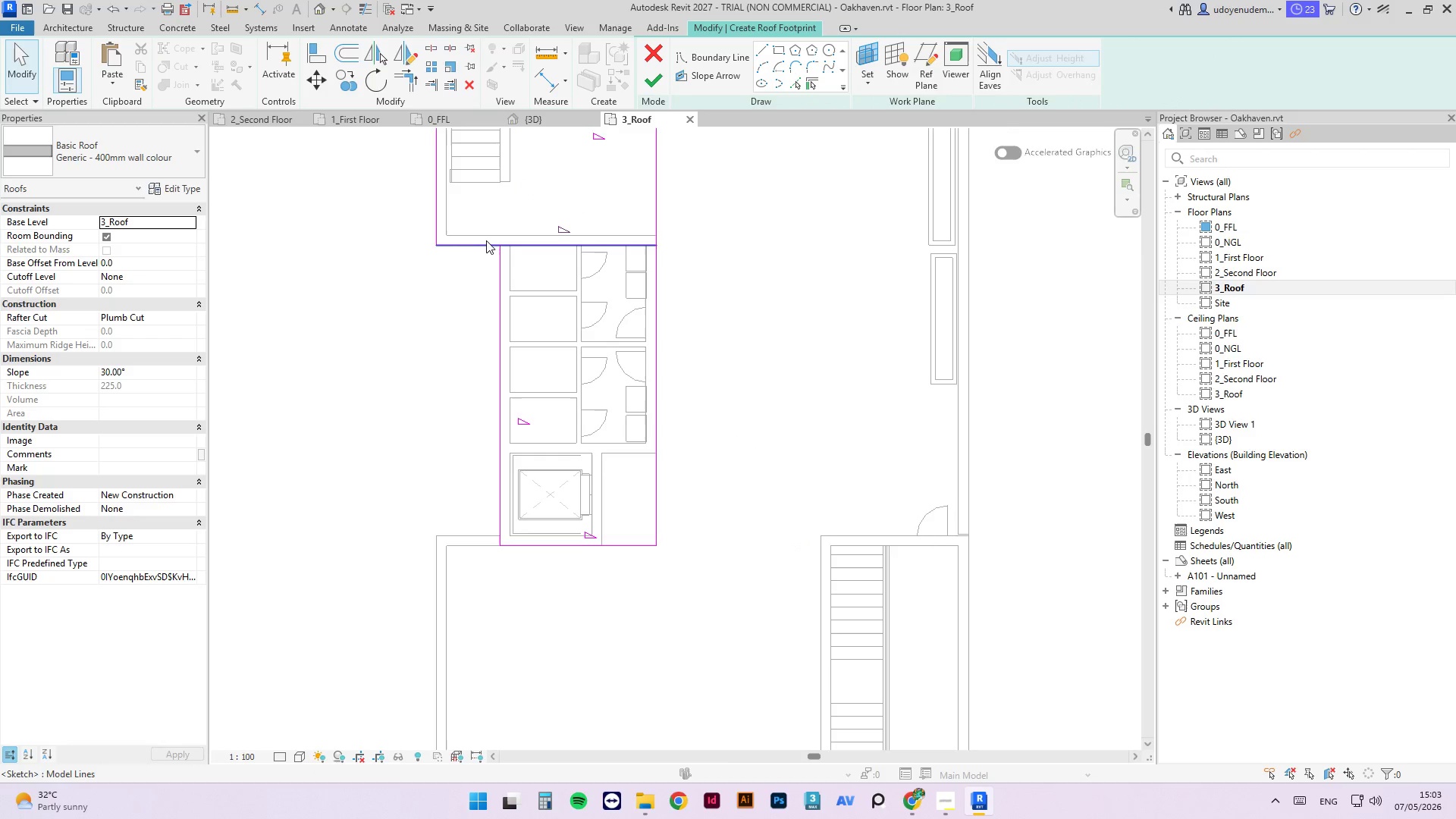 
left_click([474, 243])
 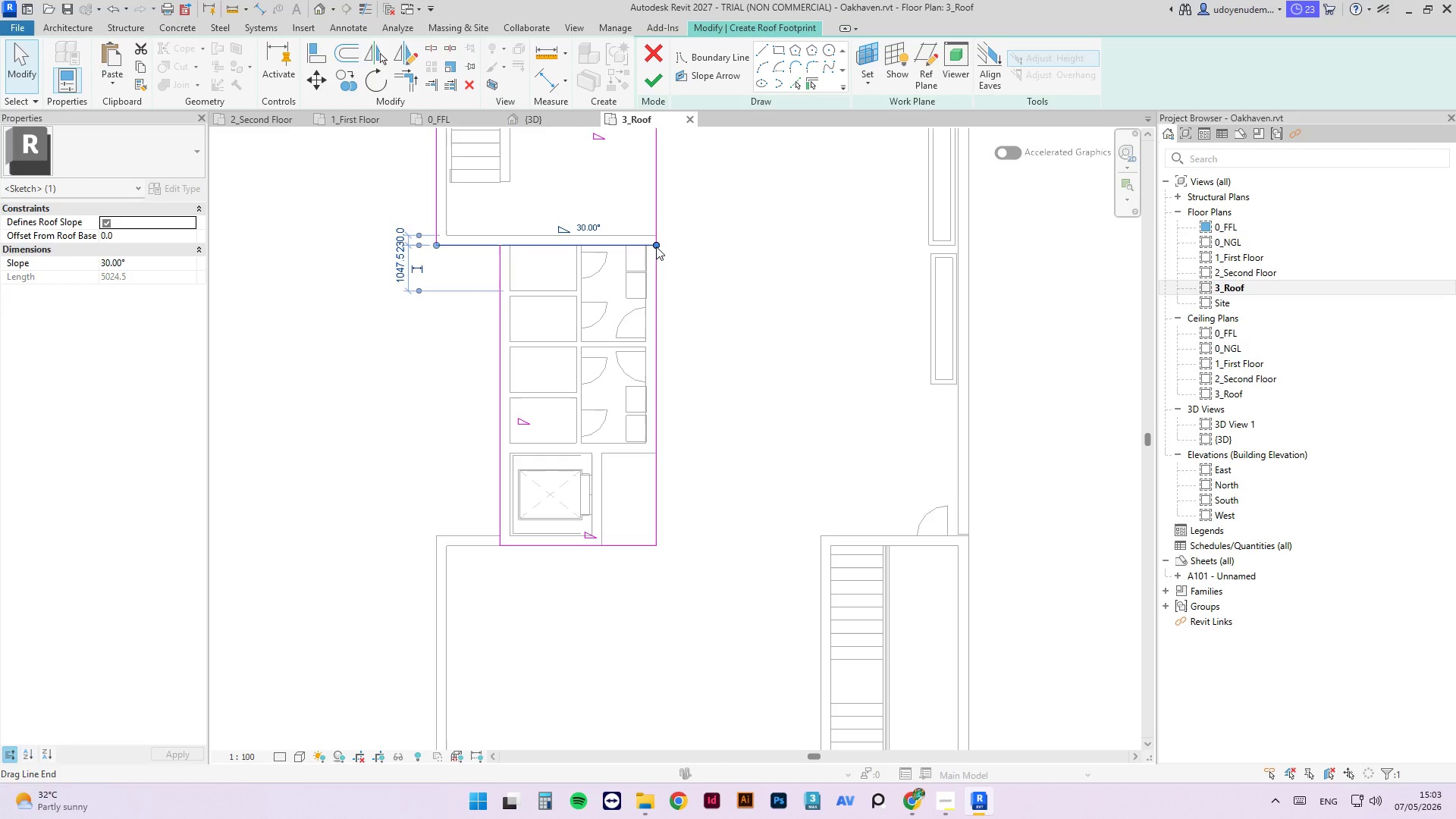 
left_click_drag(start_coordinate=[659, 246], to_coordinate=[501, 249])
 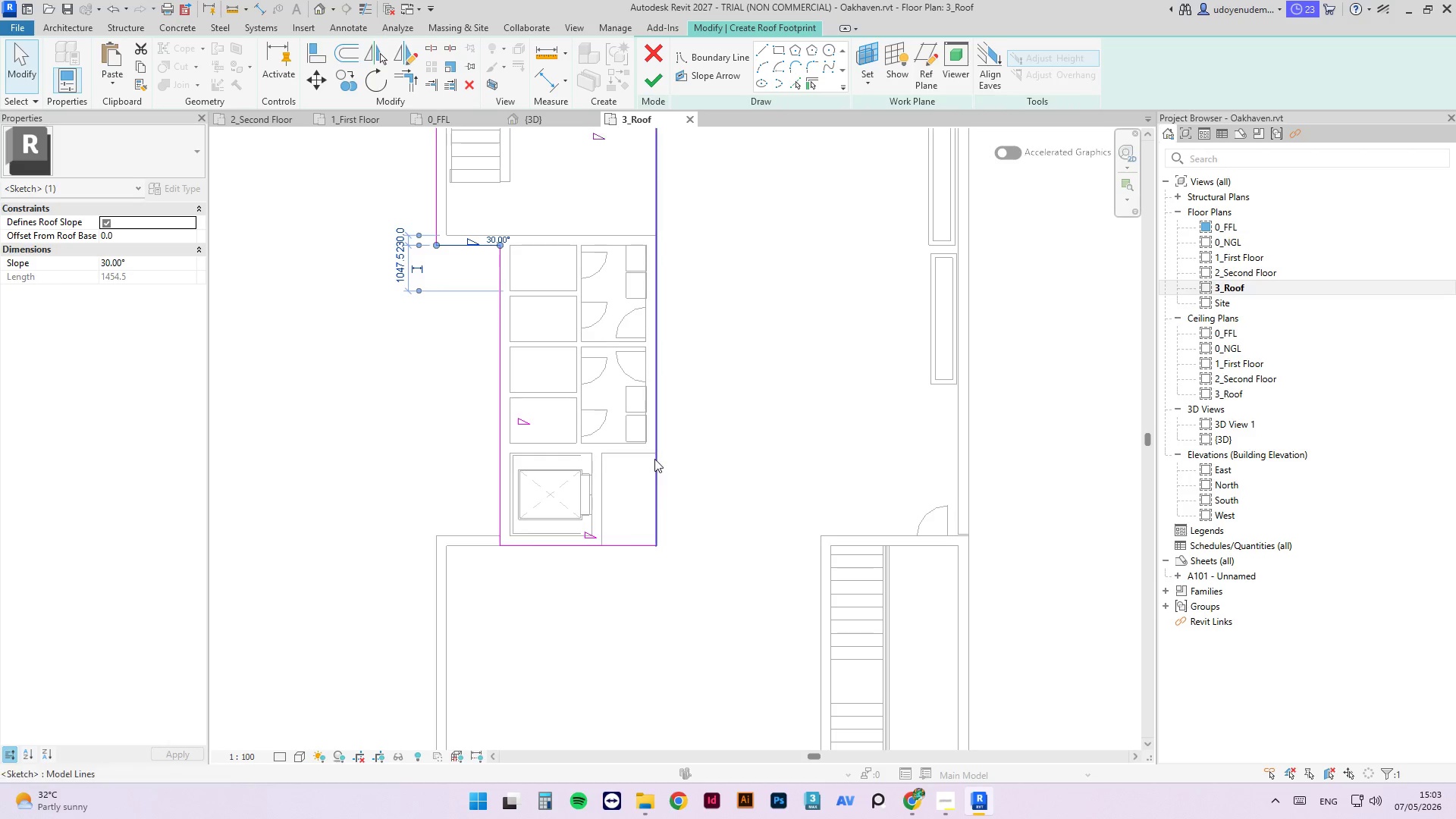 
key(Escape)
 